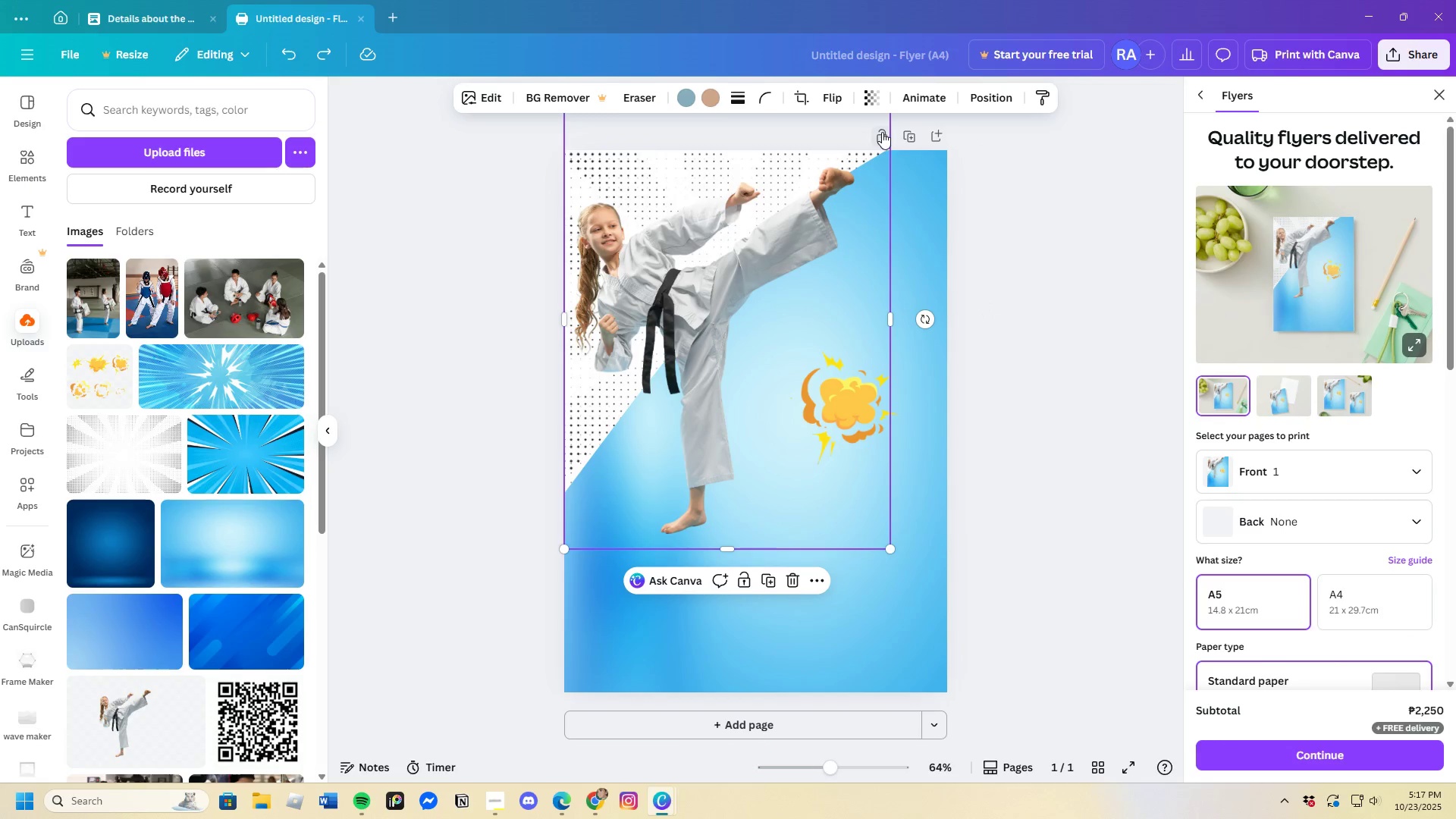 
left_click([882, 132])
 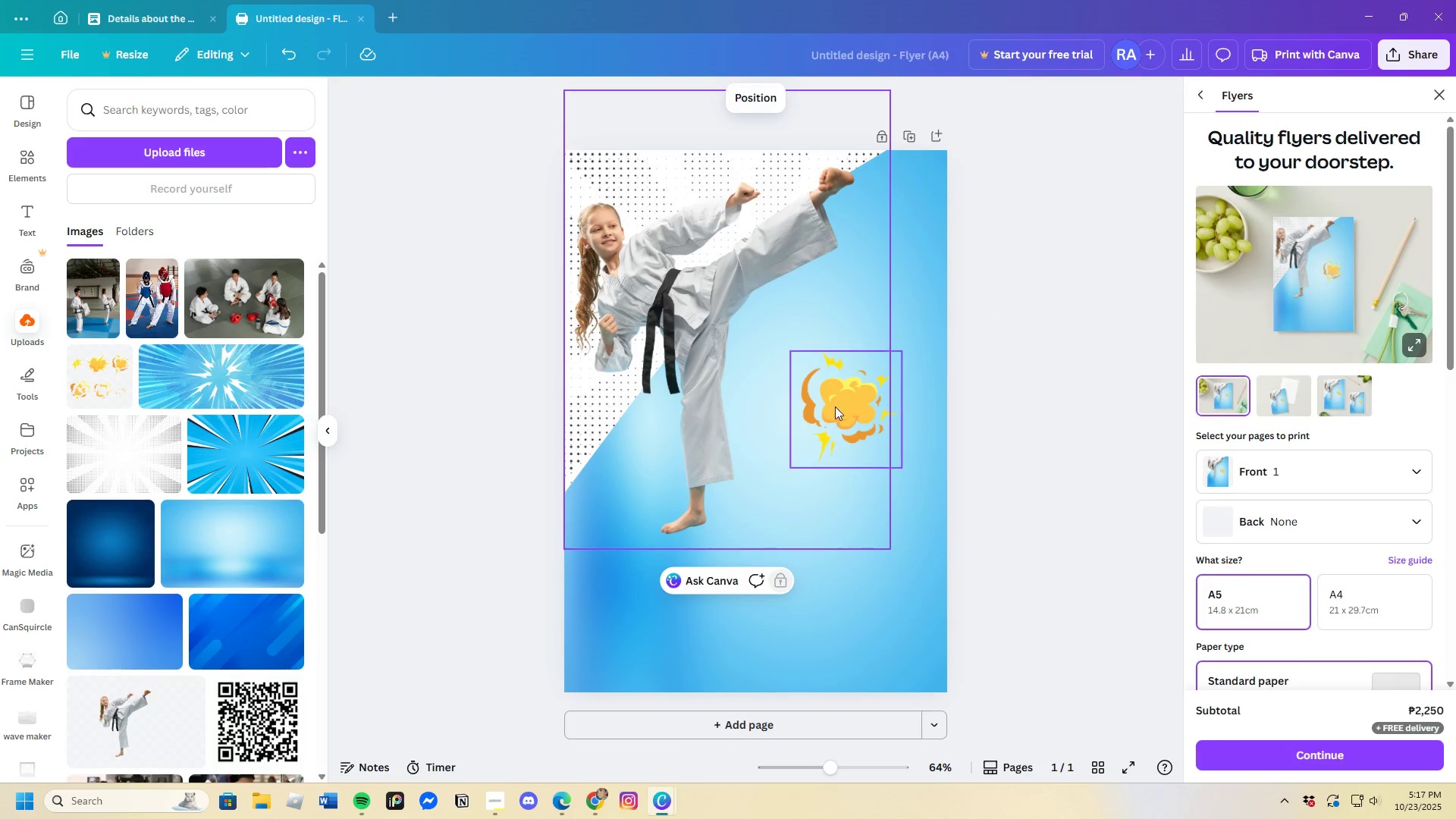 
left_click([837, 419])
 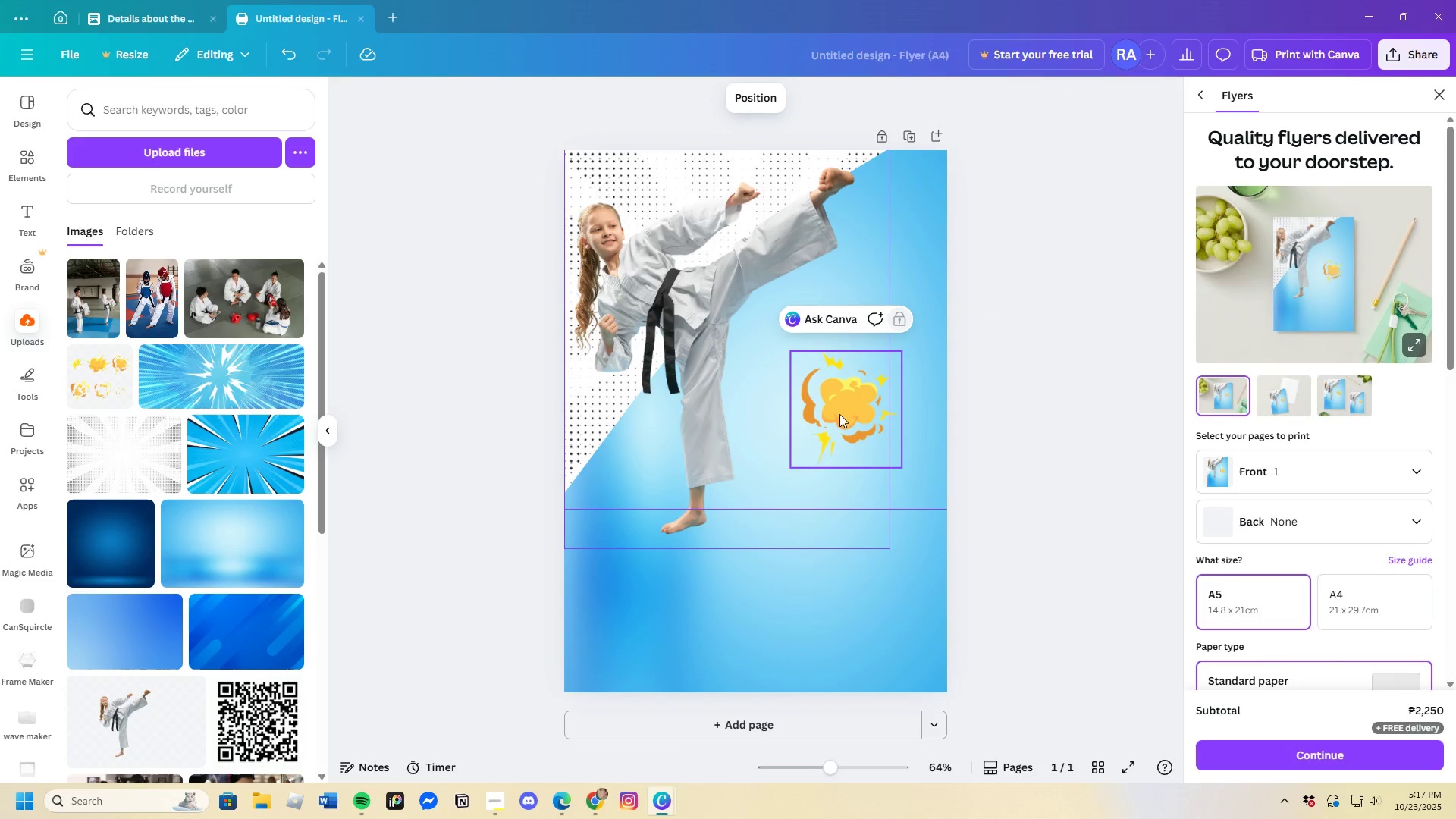 
left_click_drag(start_coordinate=[838, 419], to_coordinate=[817, 196])
 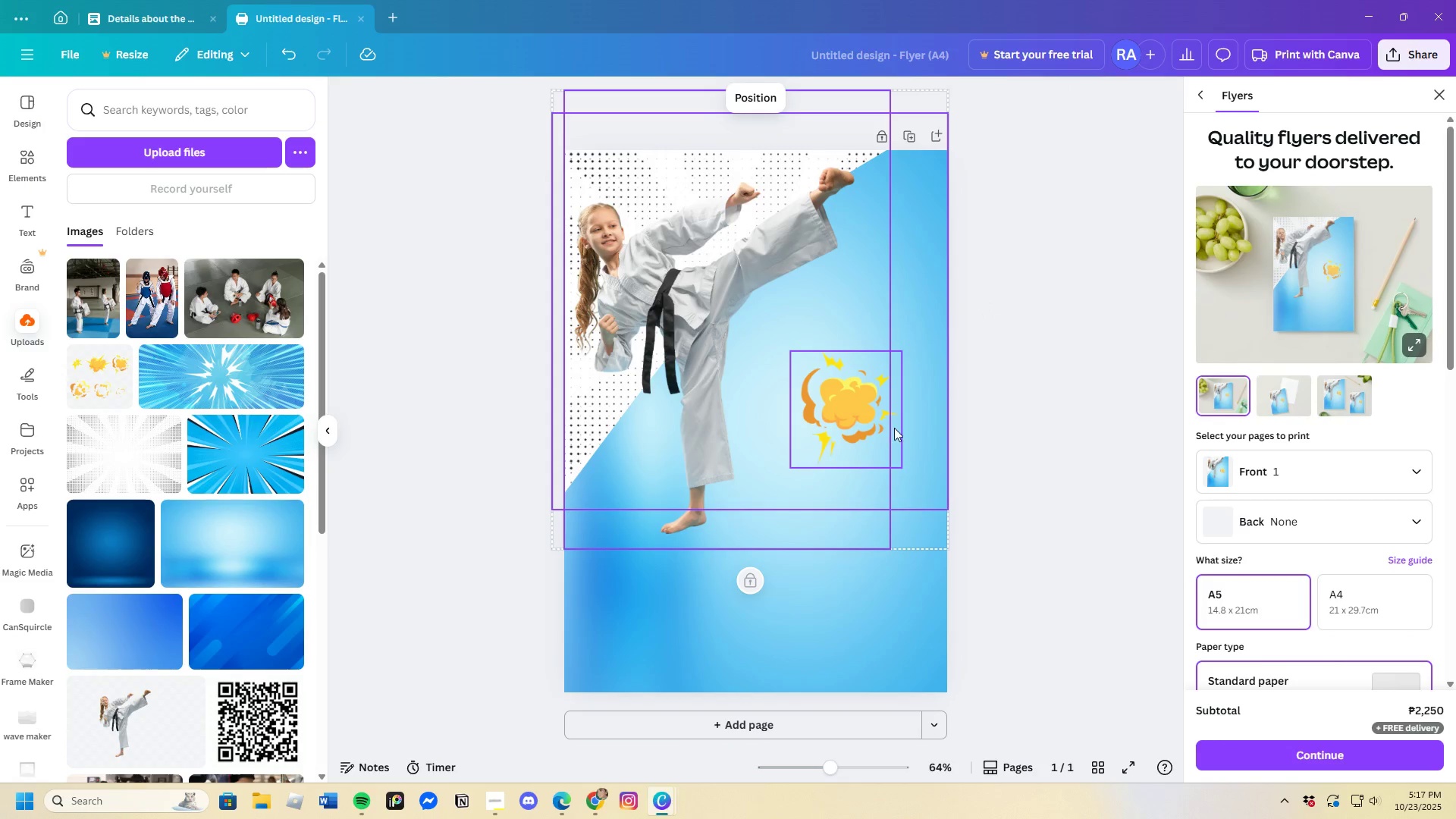 
left_click([895, 426])
 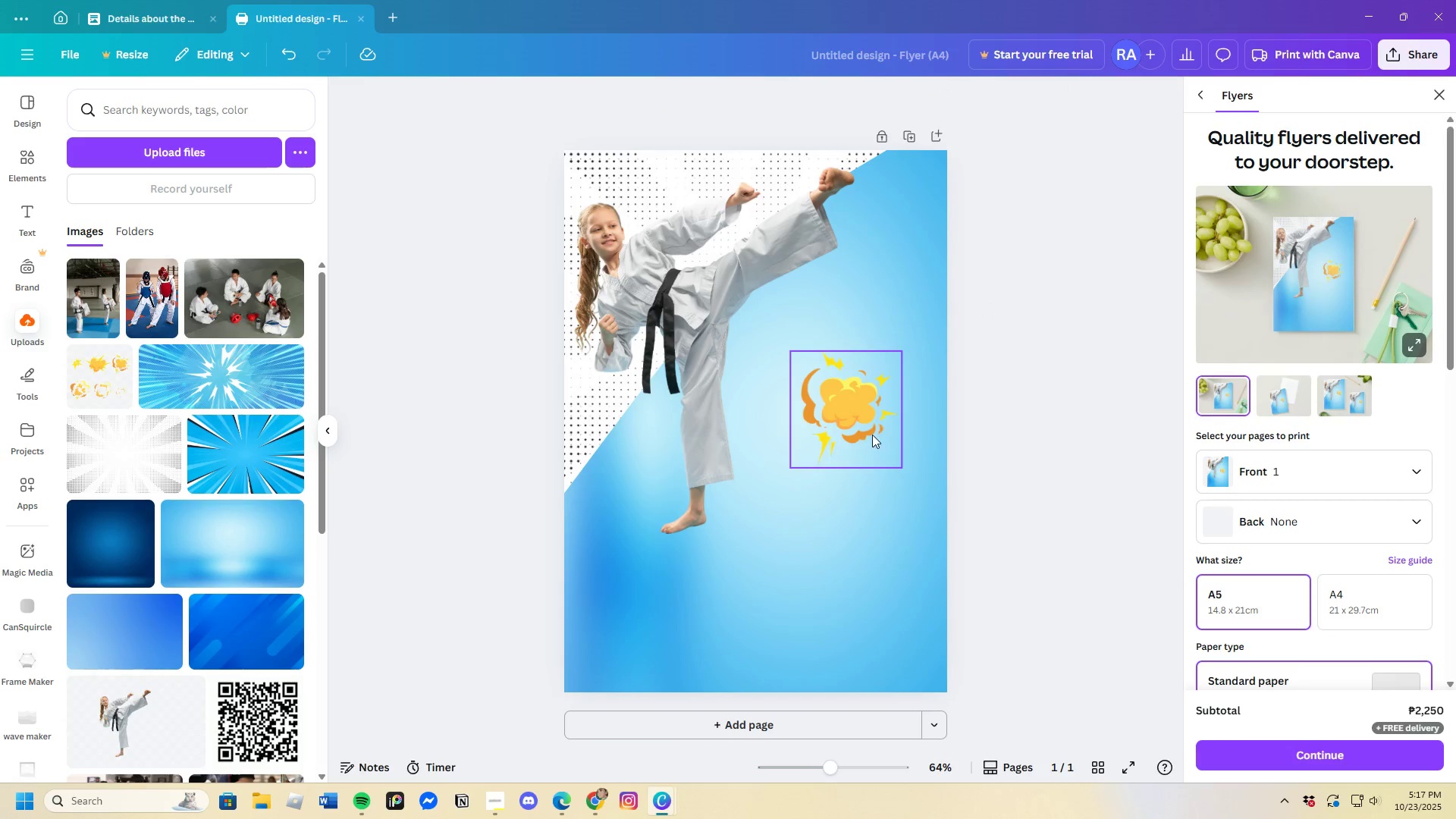 
double_click([869, 436])
 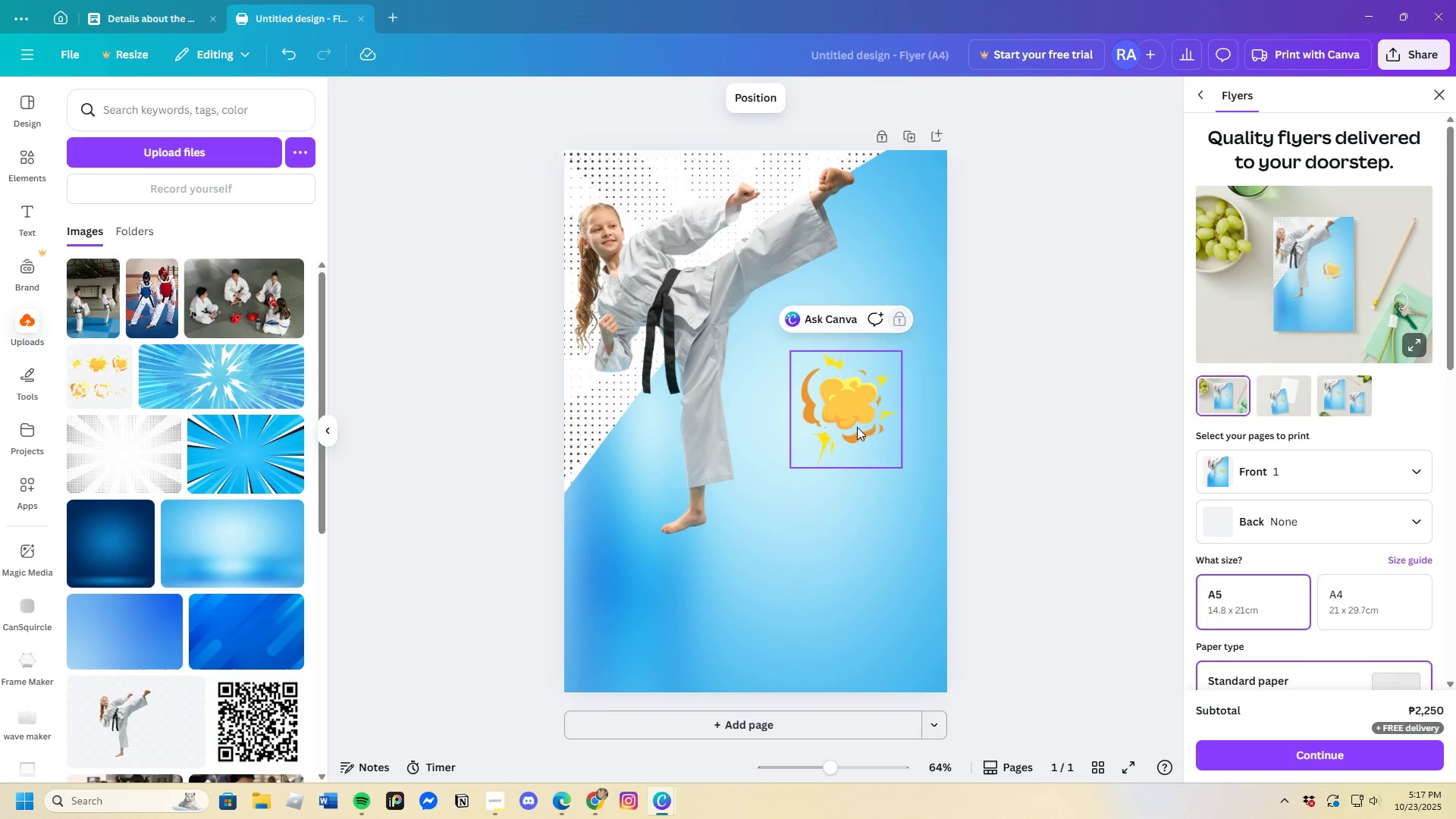 
left_click_drag(start_coordinate=[858, 426], to_coordinate=[864, 368])
 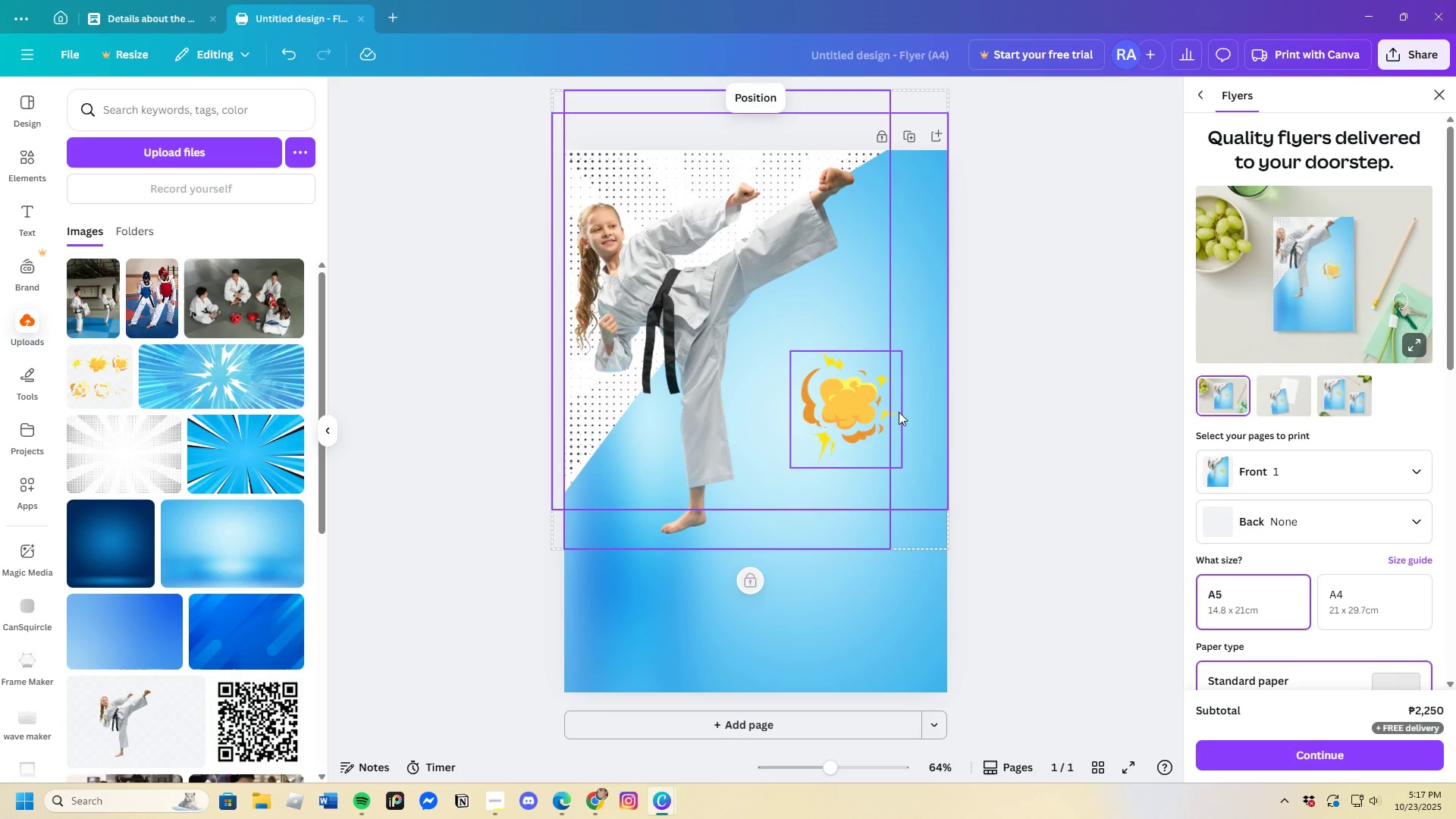 
left_click([899, 413])
 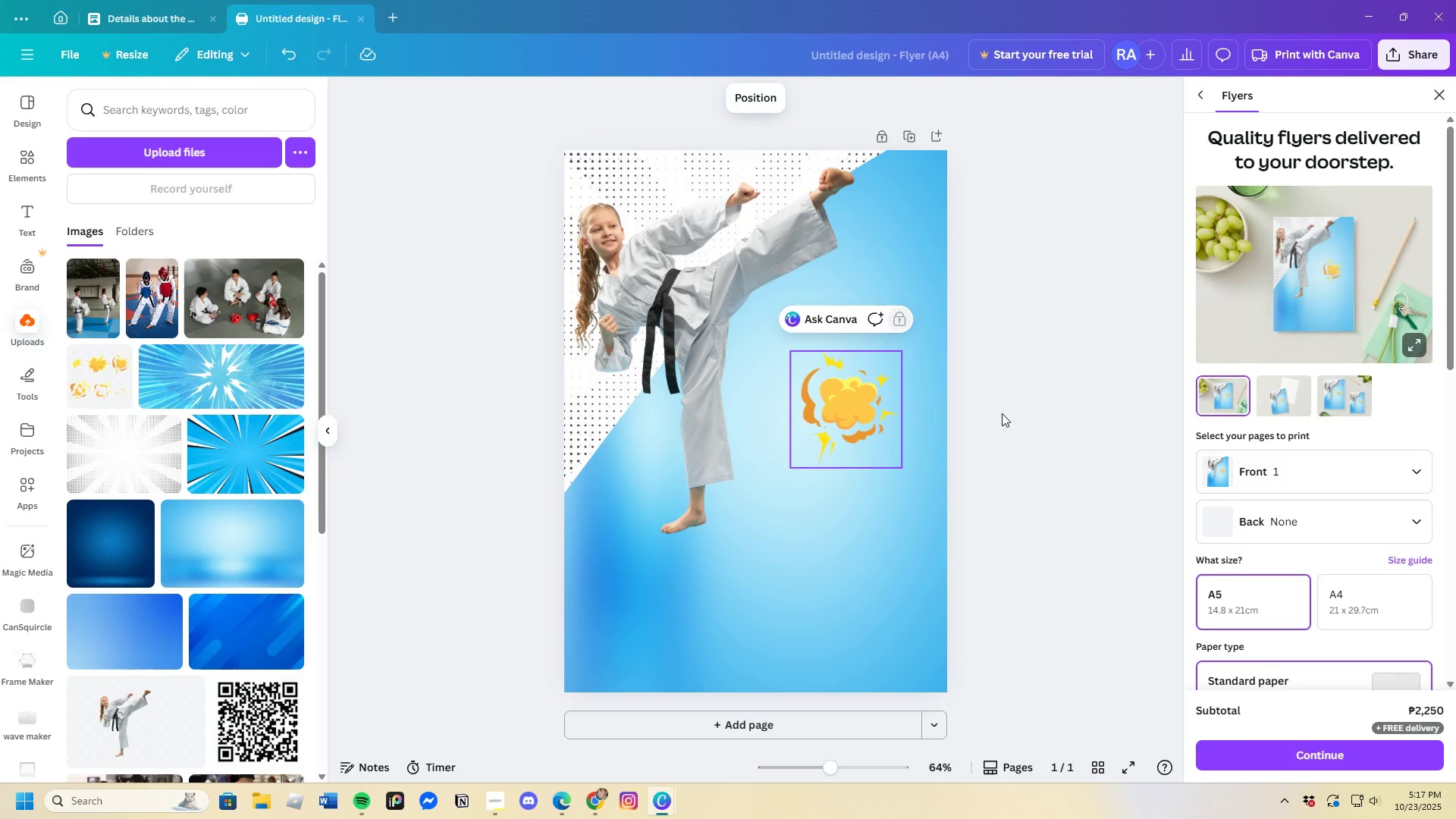 
left_click([1002, 413])
 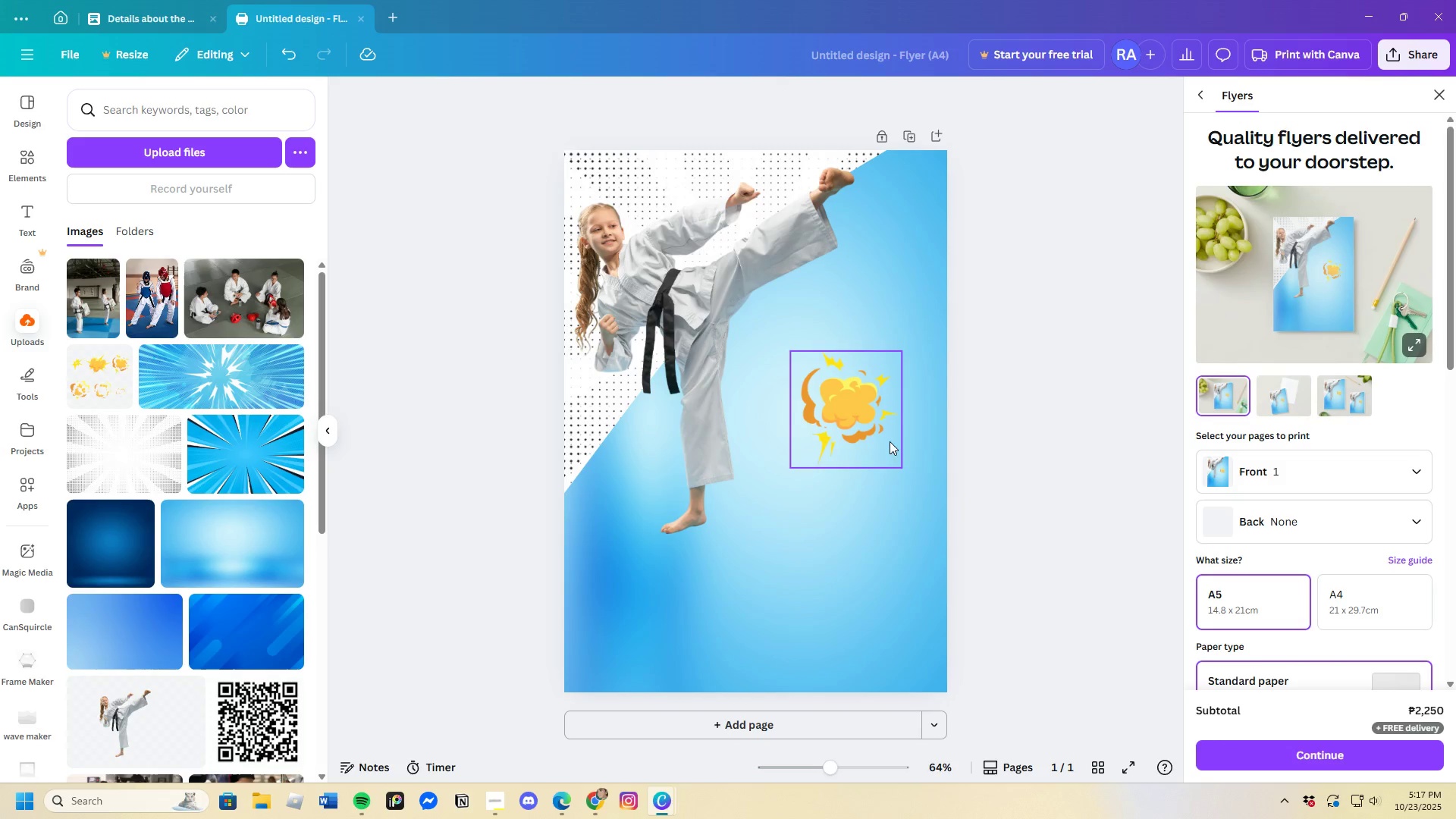 
left_click([885, 441])
 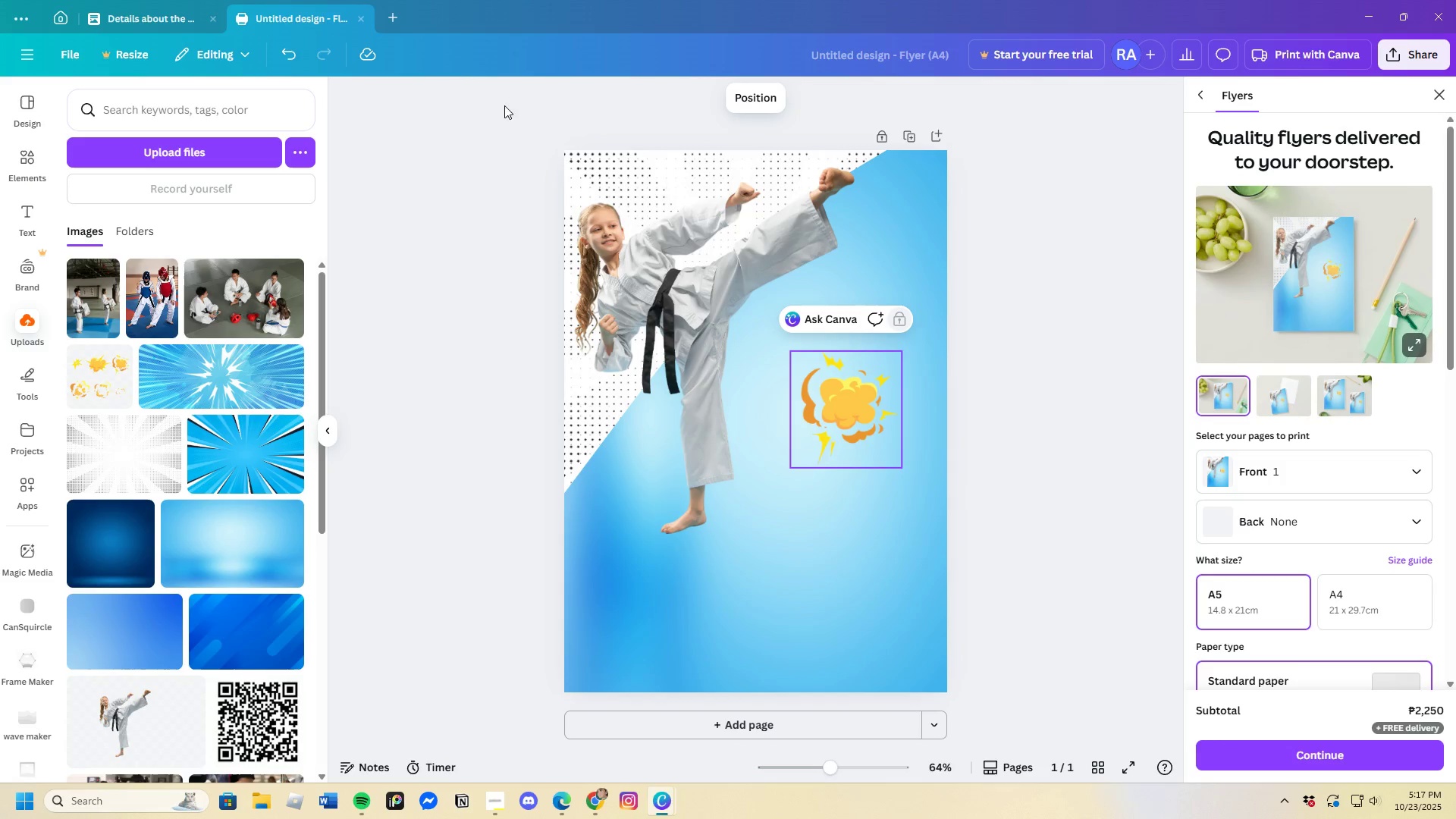 
left_click([290, 60])
 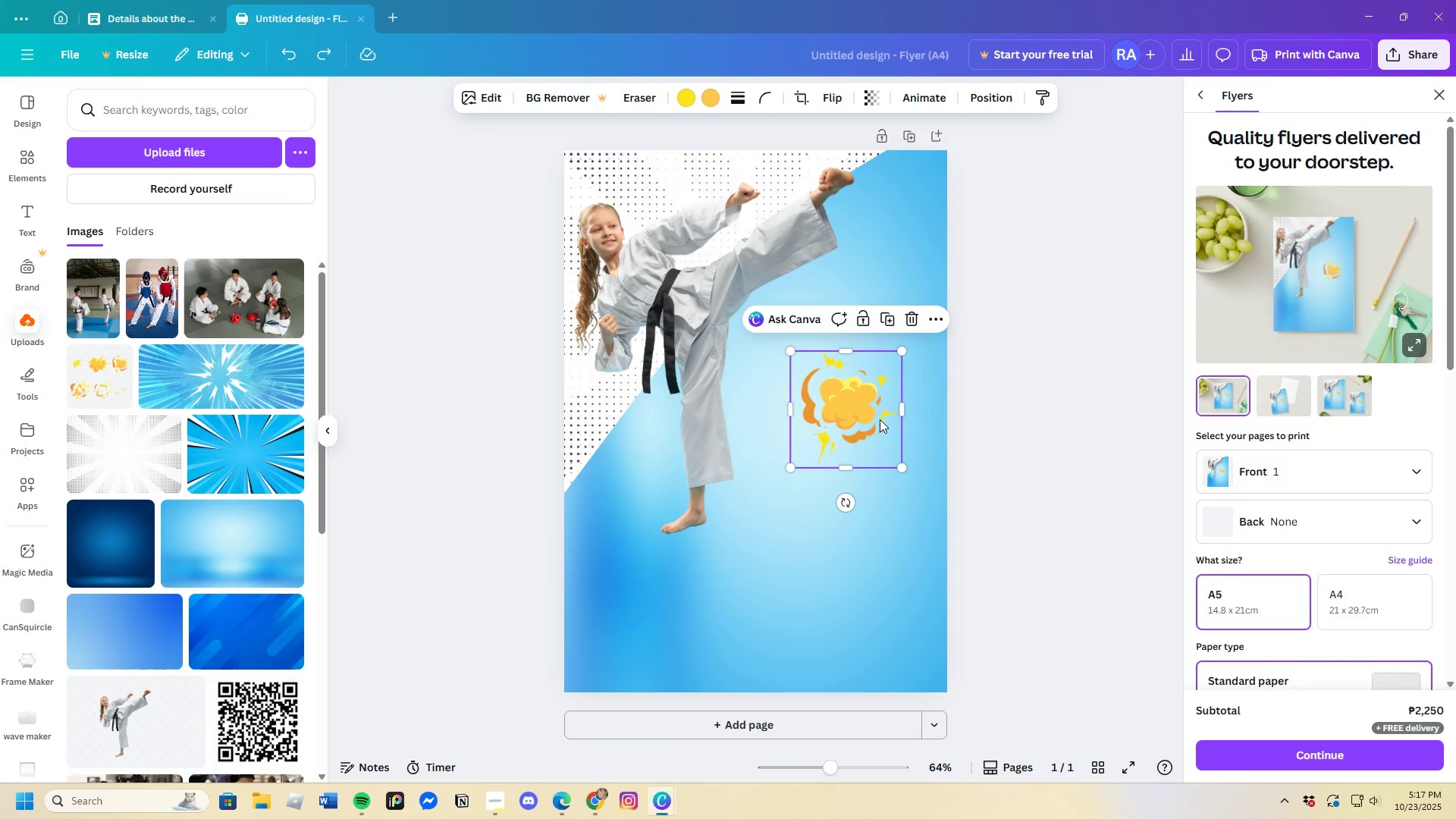 
left_click_drag(start_coordinate=[880, 419], to_coordinate=[886, 193])
 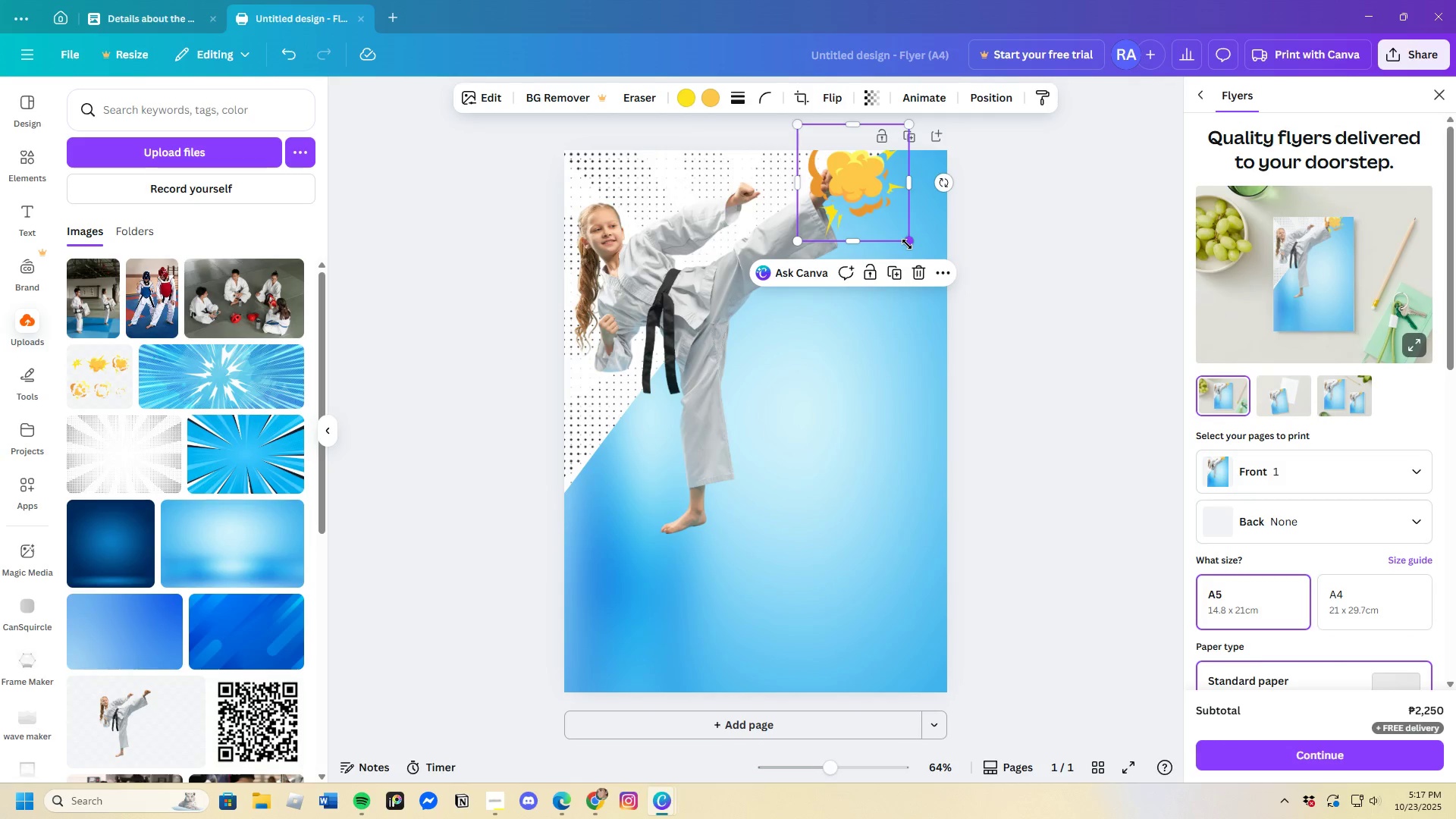 
left_click_drag(start_coordinate=[908, 244], to_coordinate=[953, 306])
 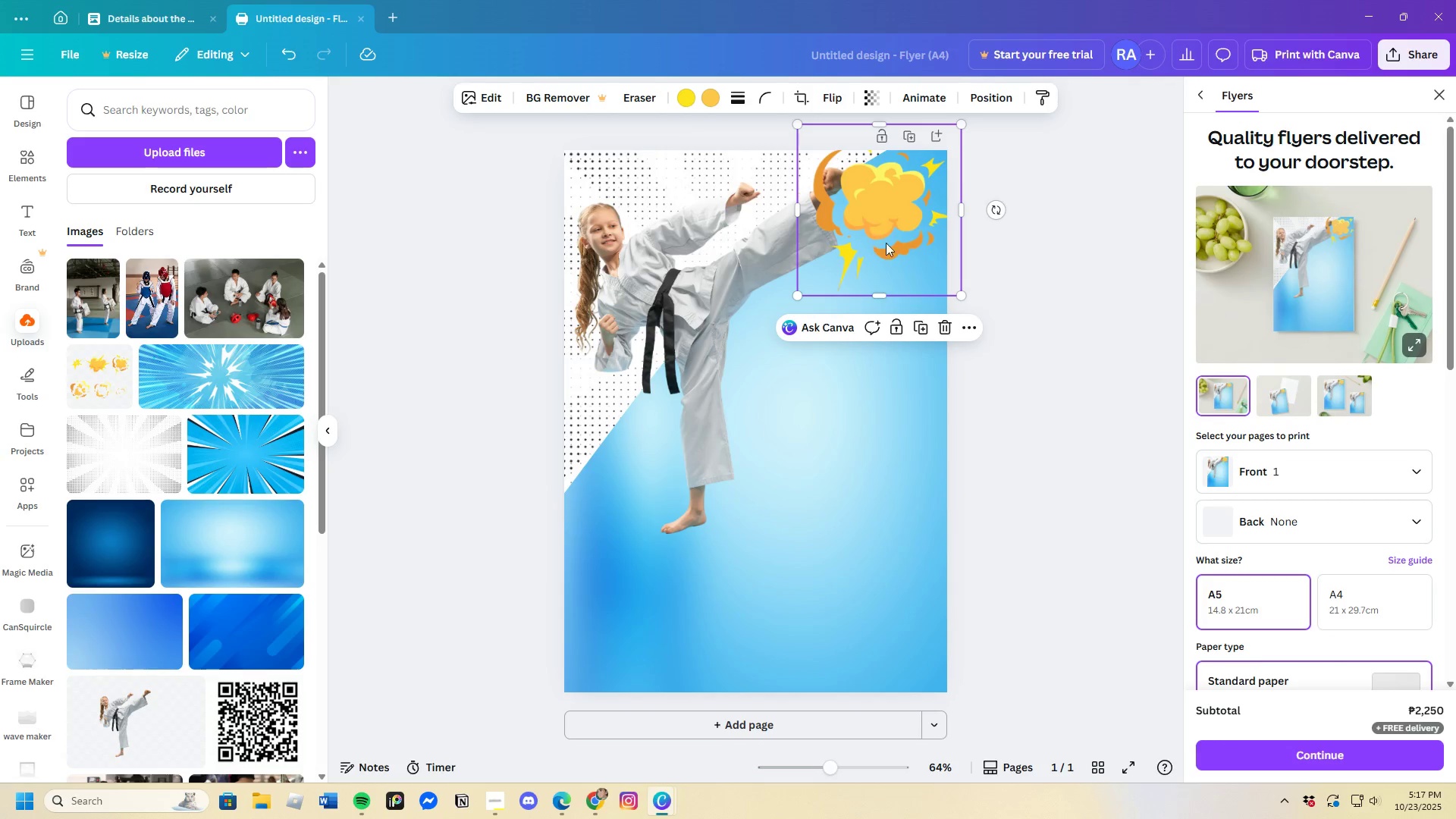 
left_click_drag(start_coordinate=[886, 243], to_coordinate=[825, 218])
 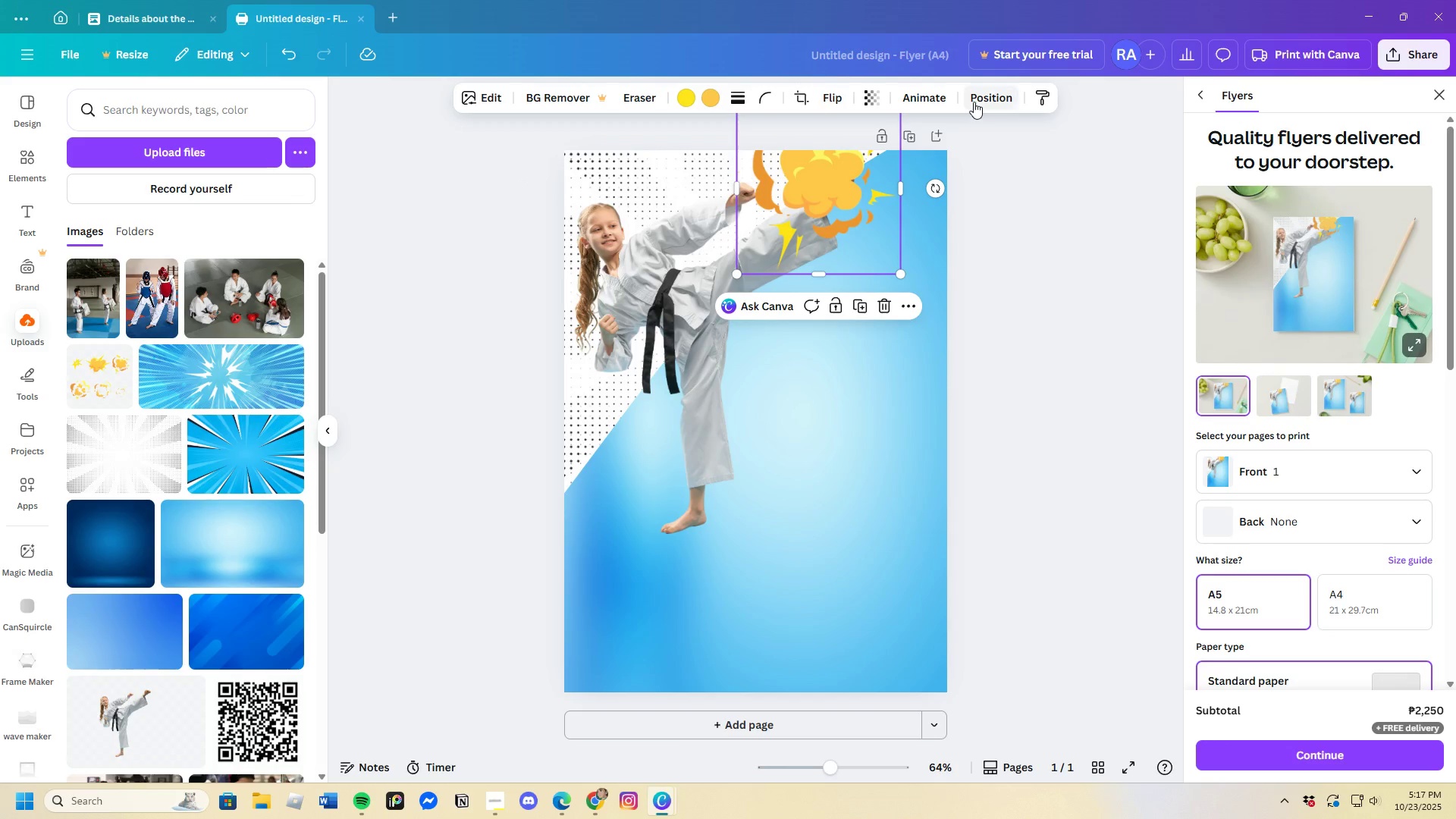 
left_click([979, 98])
 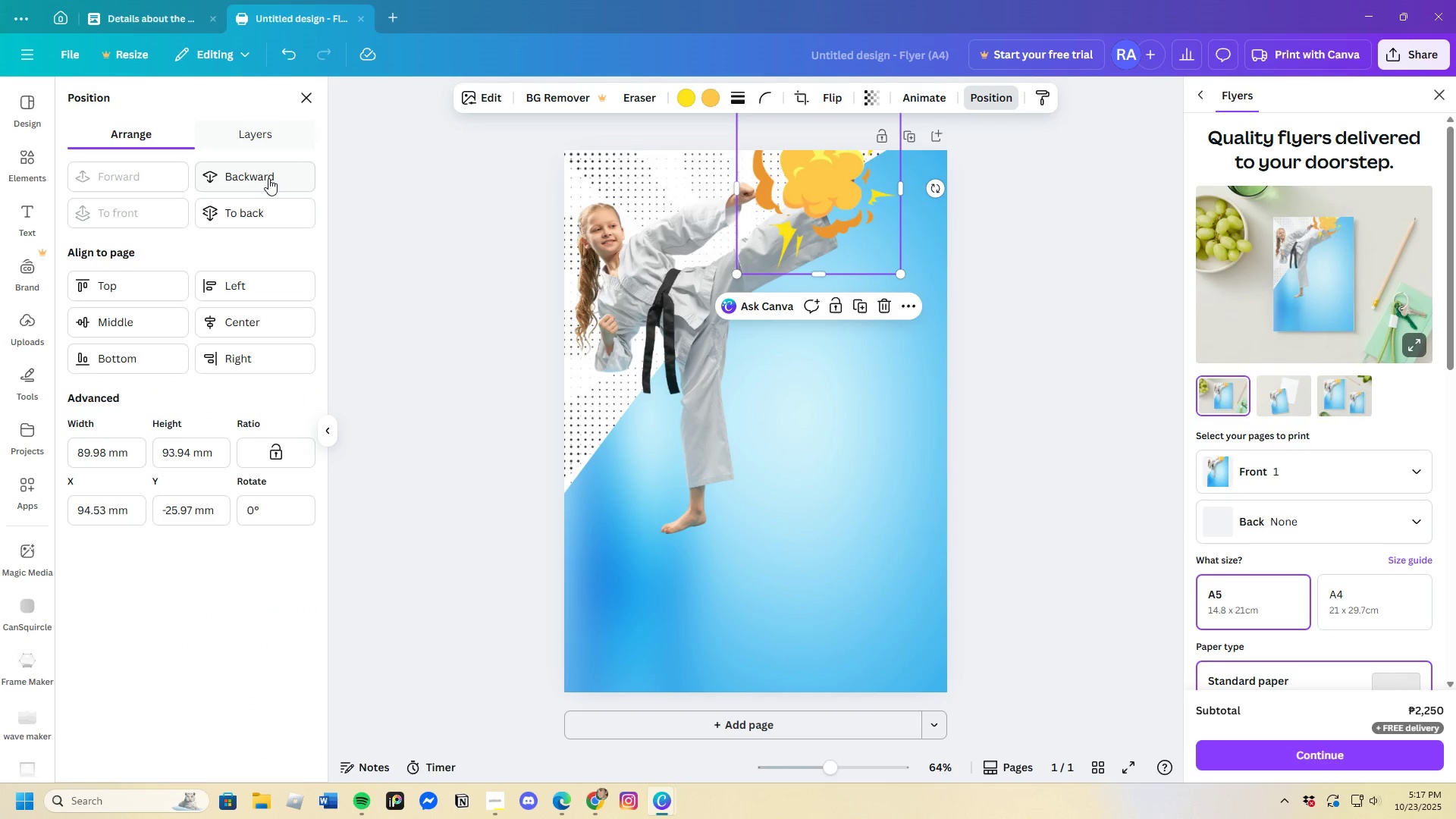 
left_click([269, 174])
 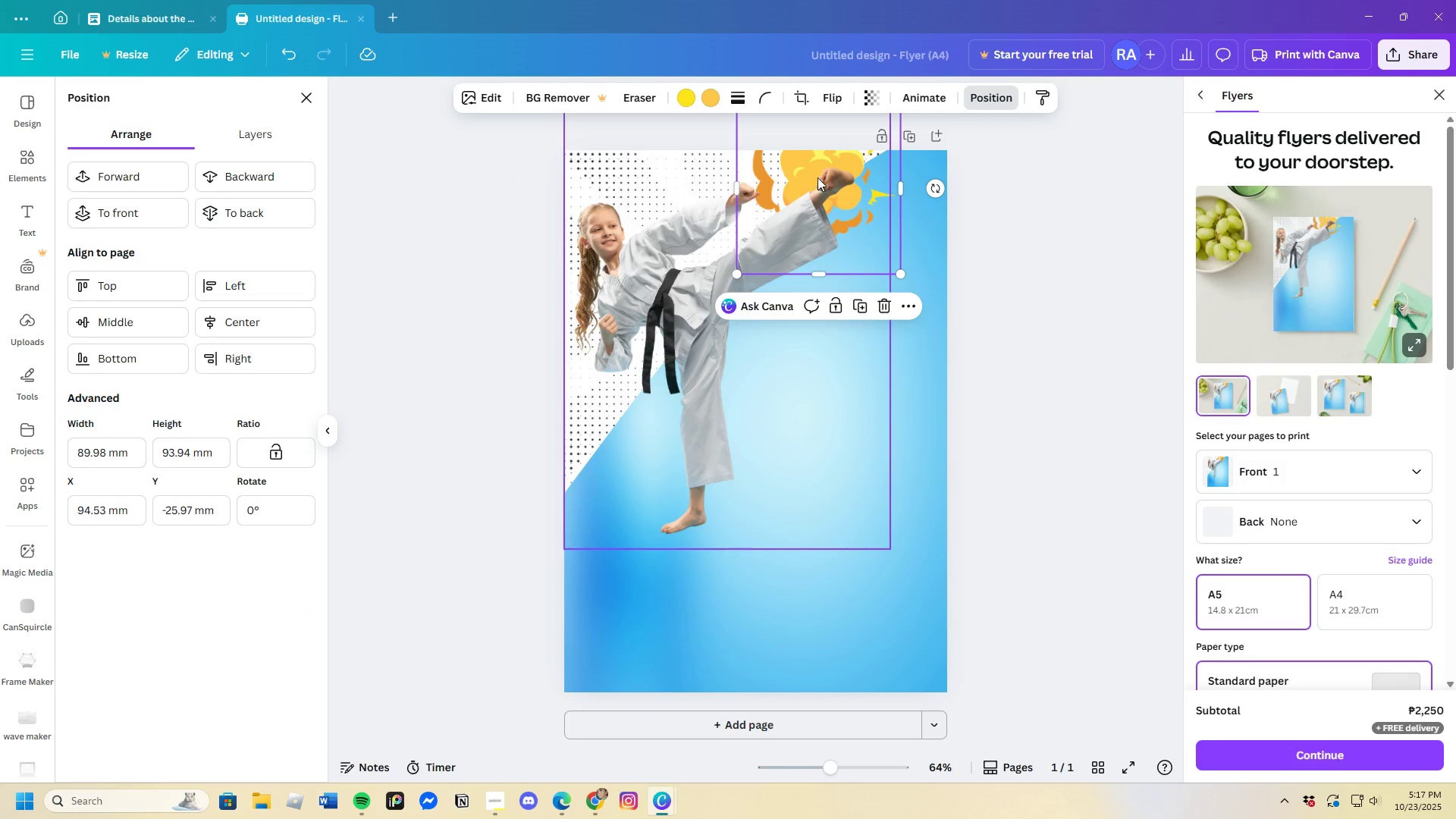 
left_click_drag(start_coordinate=[804, 171], to_coordinate=[836, 209])
 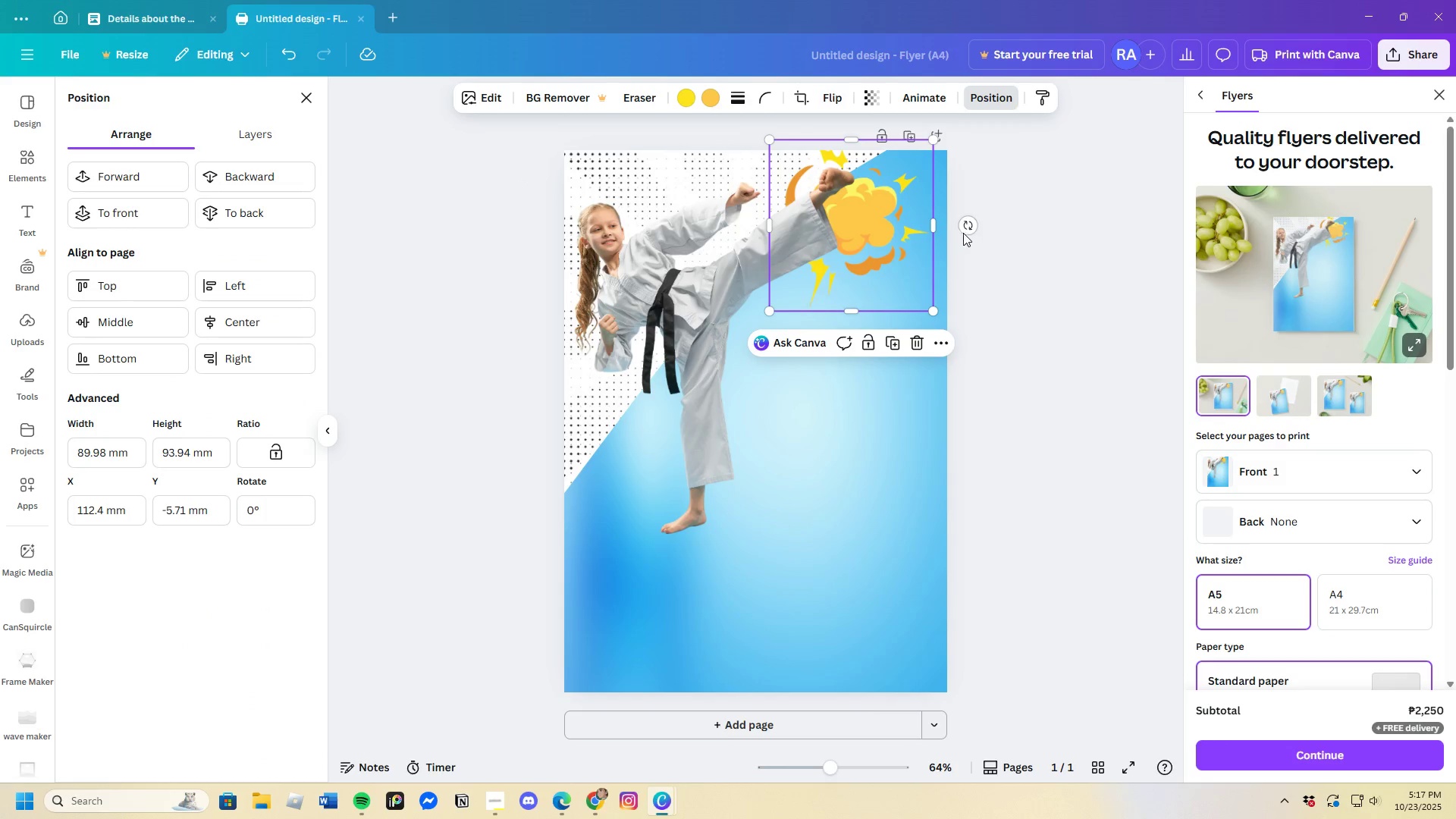 
left_click_drag(start_coordinate=[967, 230], to_coordinate=[856, 169])
 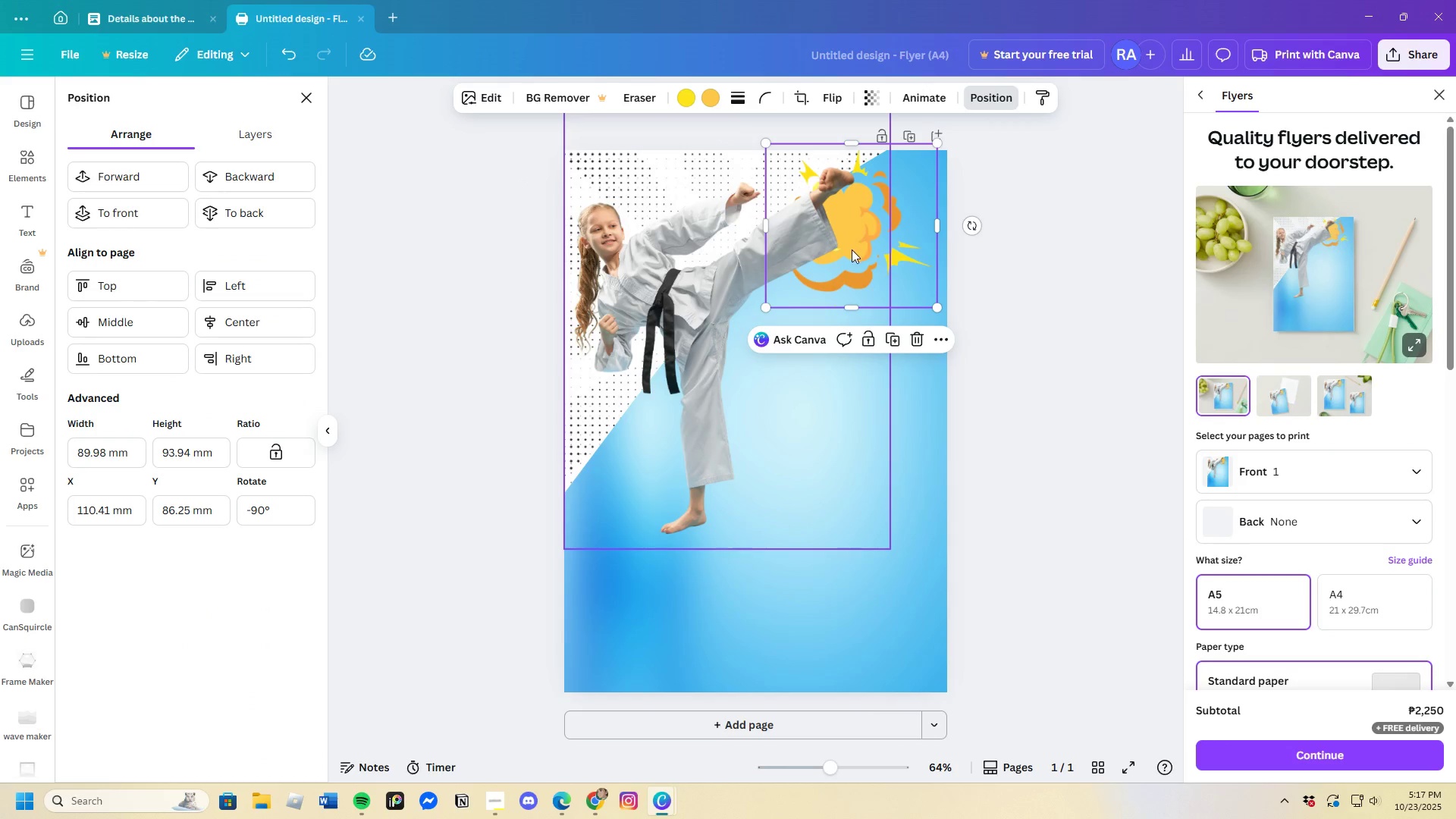 
left_click_drag(start_coordinate=[852, 249], to_coordinate=[843, 213])
 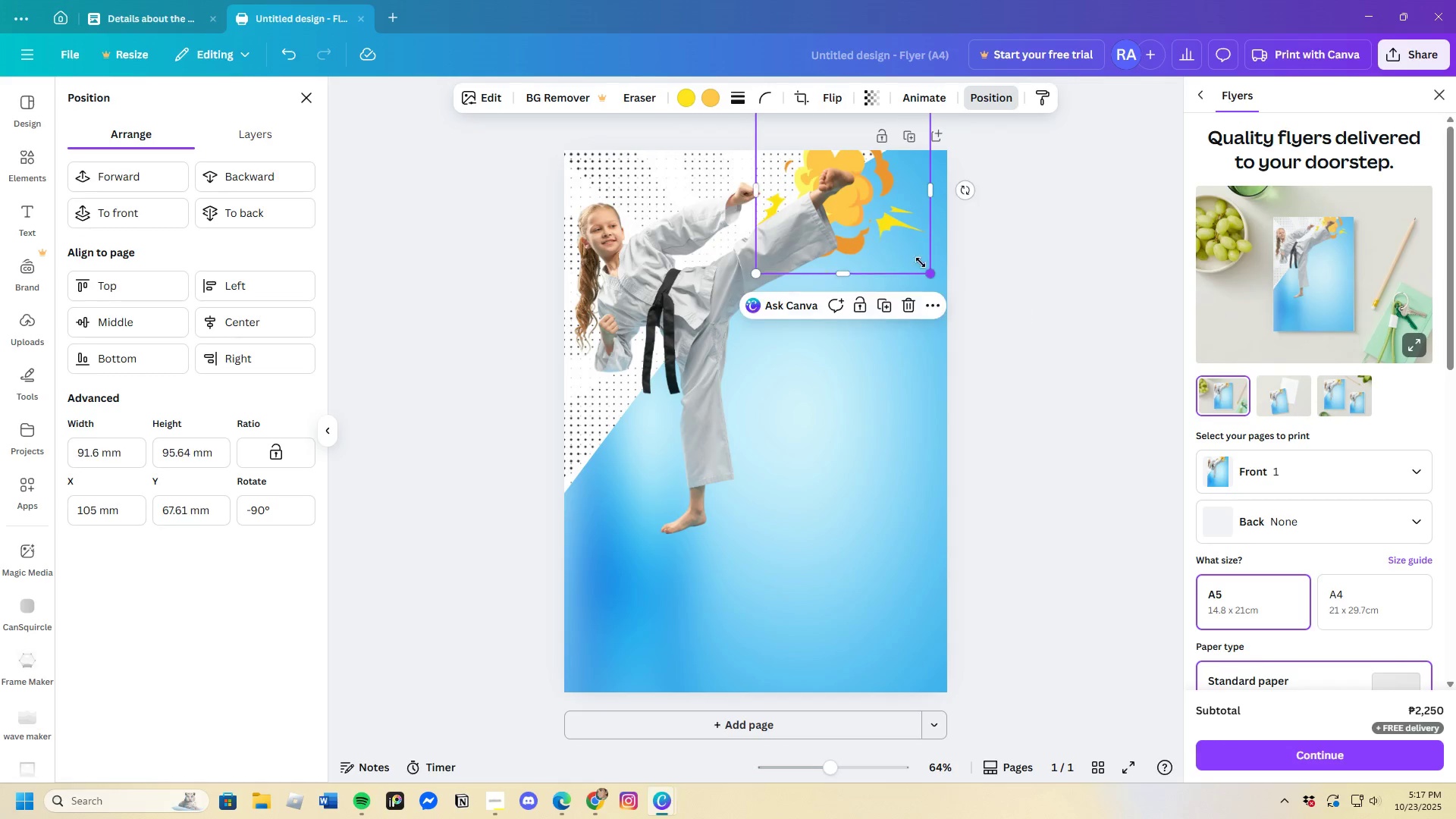 
left_click_drag(start_coordinate=[873, 219], to_coordinate=[874, 223])
 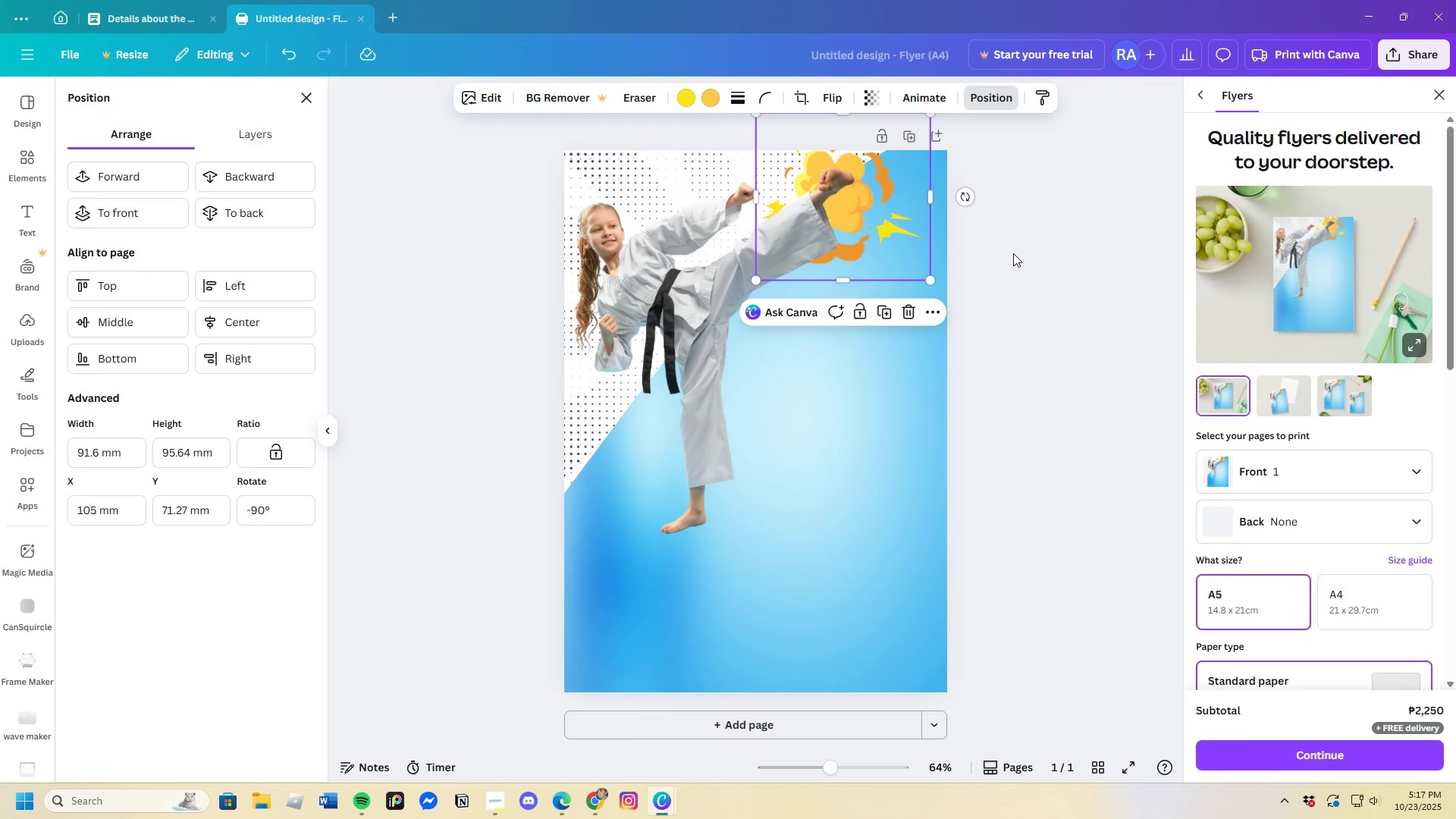 
left_click([1013, 253])
 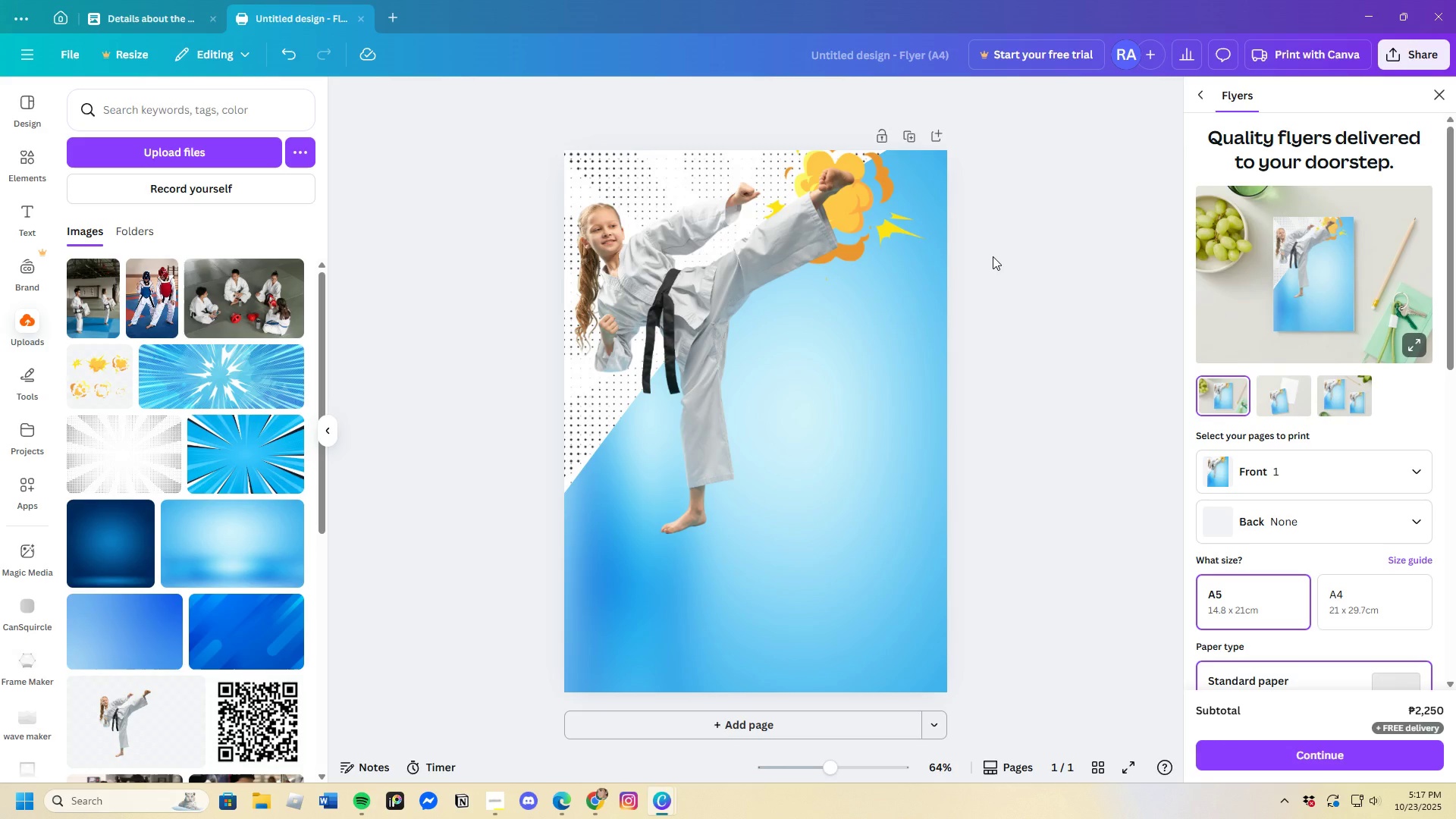 
wait(14.3)
 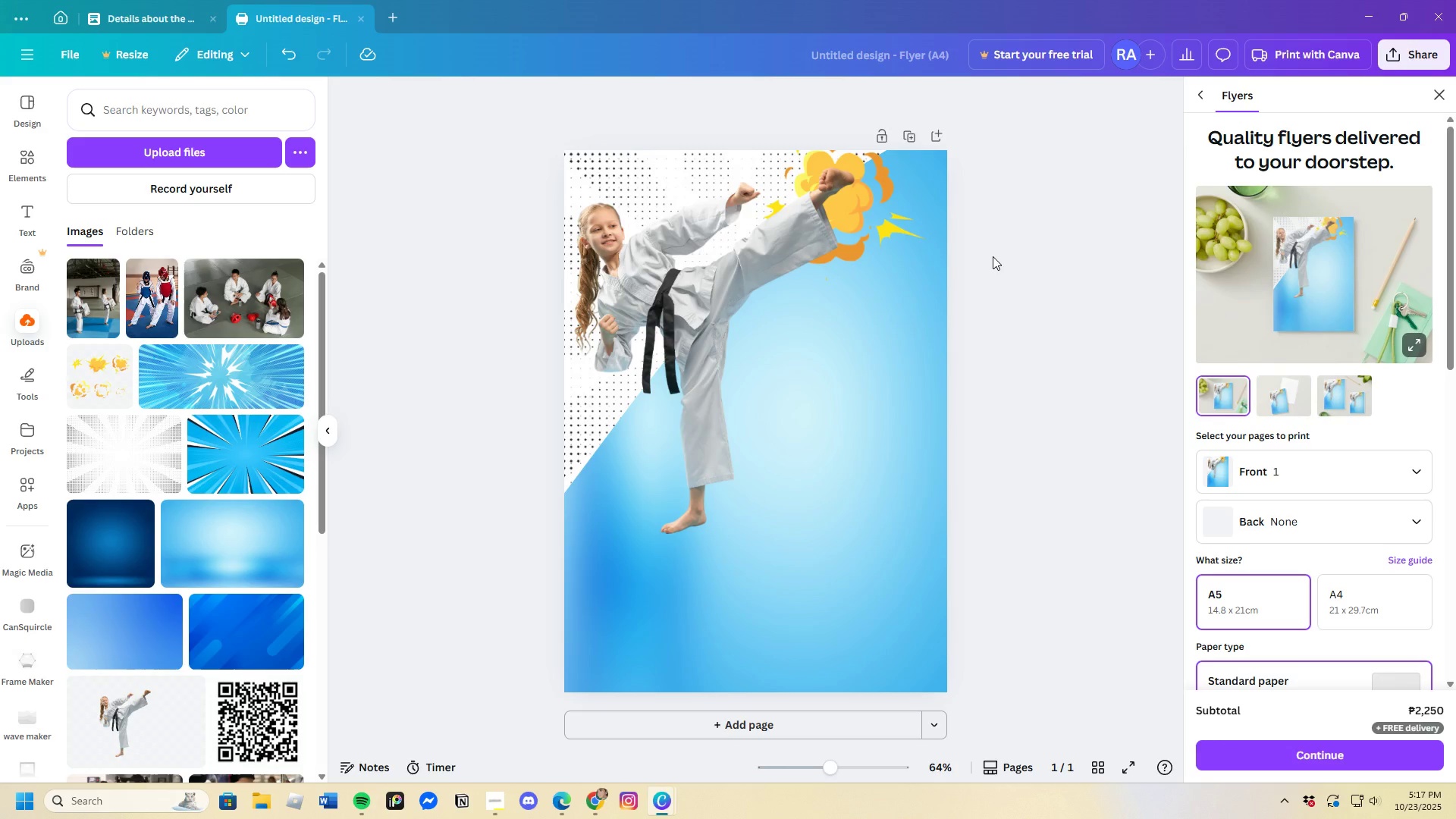 
left_click([727, 731])
 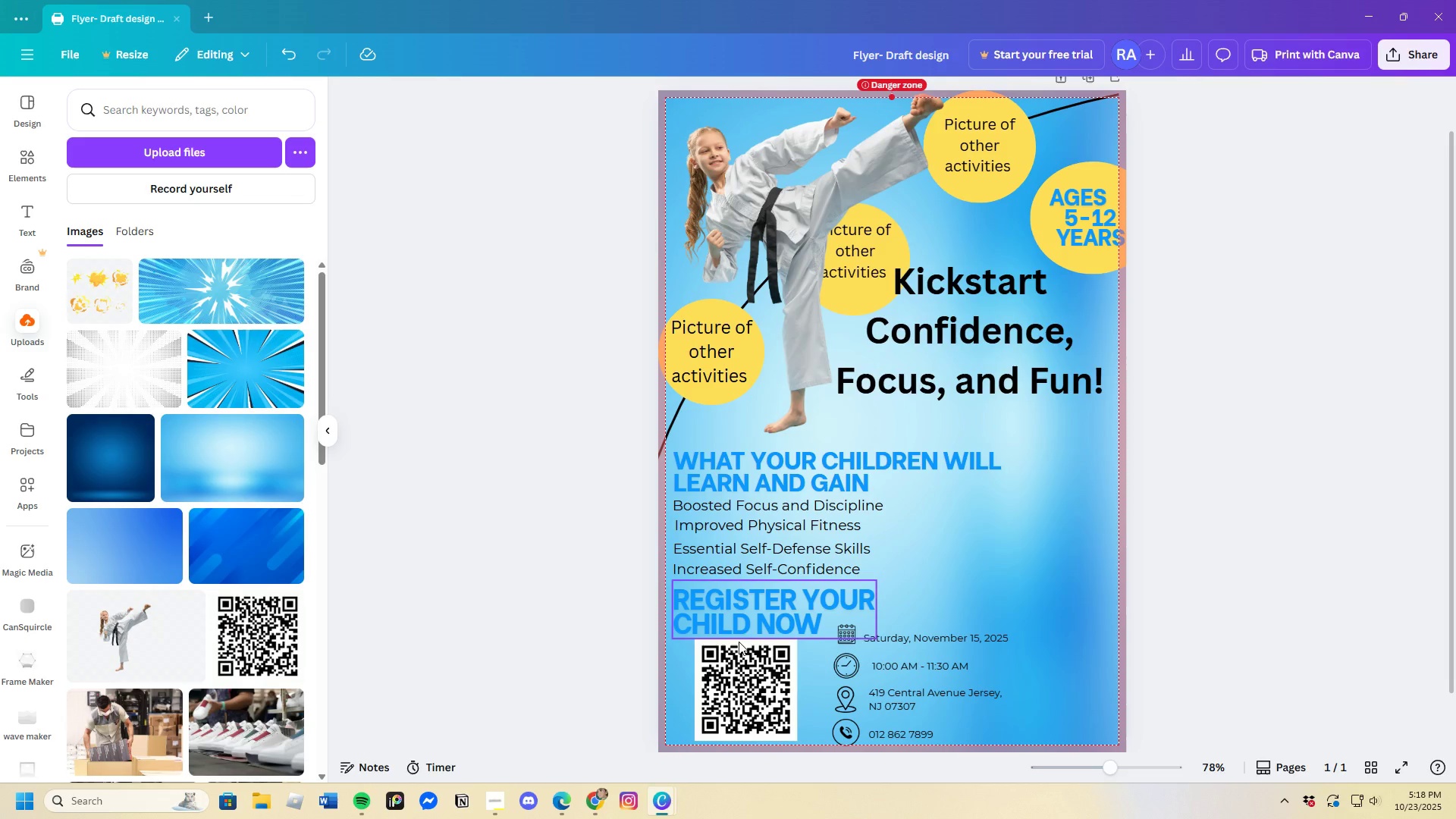 
left_click([661, 808])
 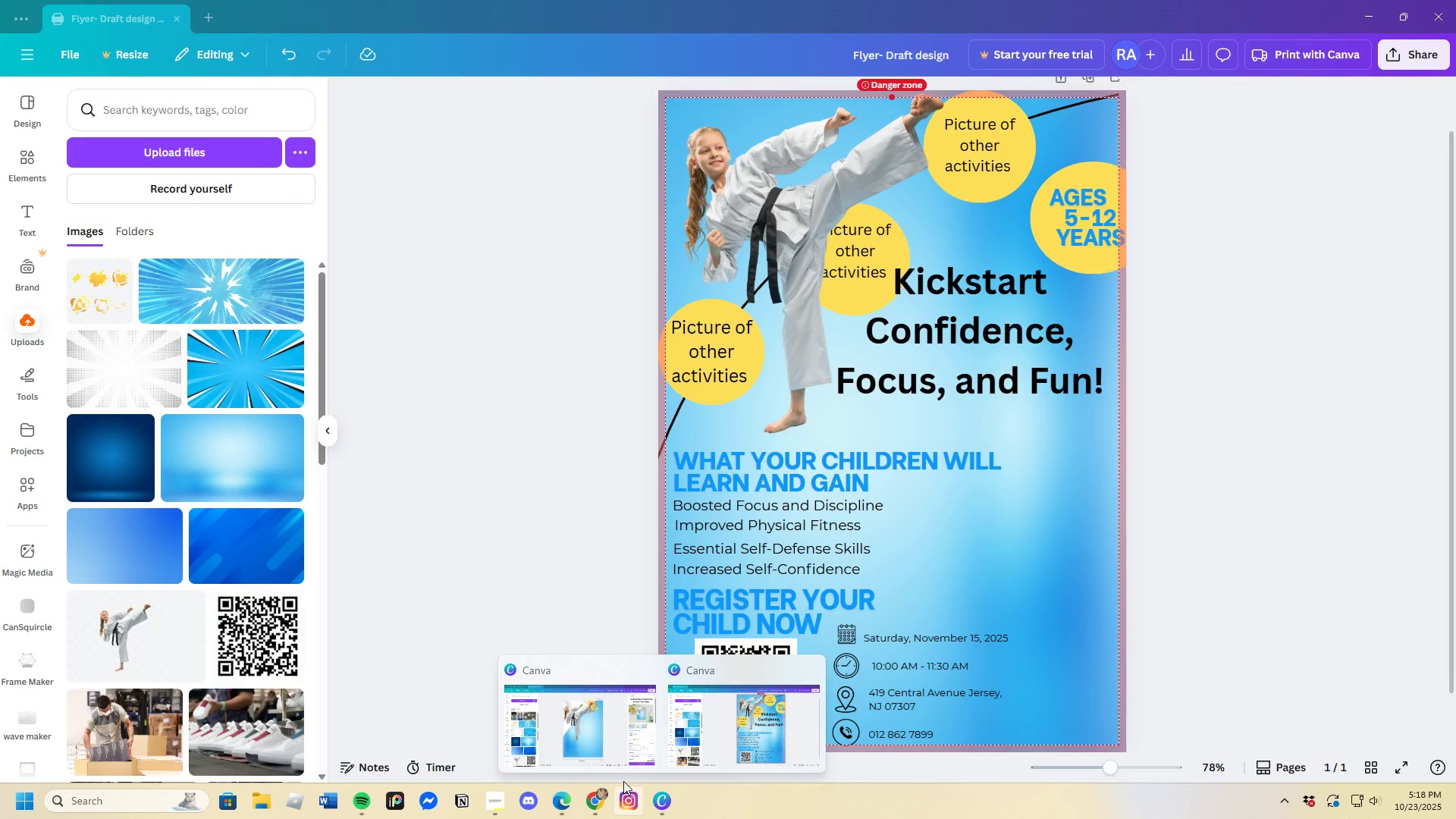 
left_click([595, 758])
 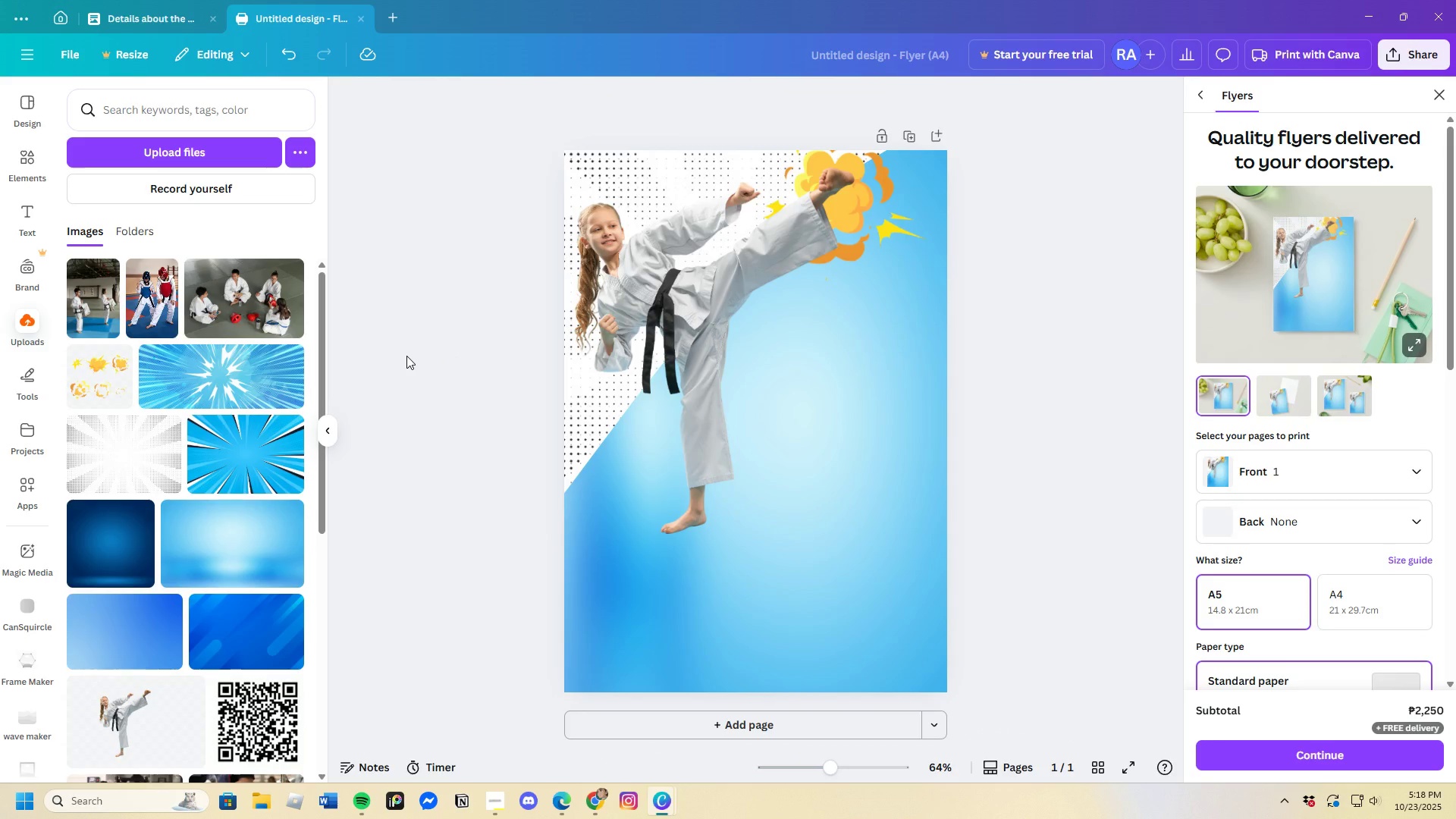 
wait(6.98)
 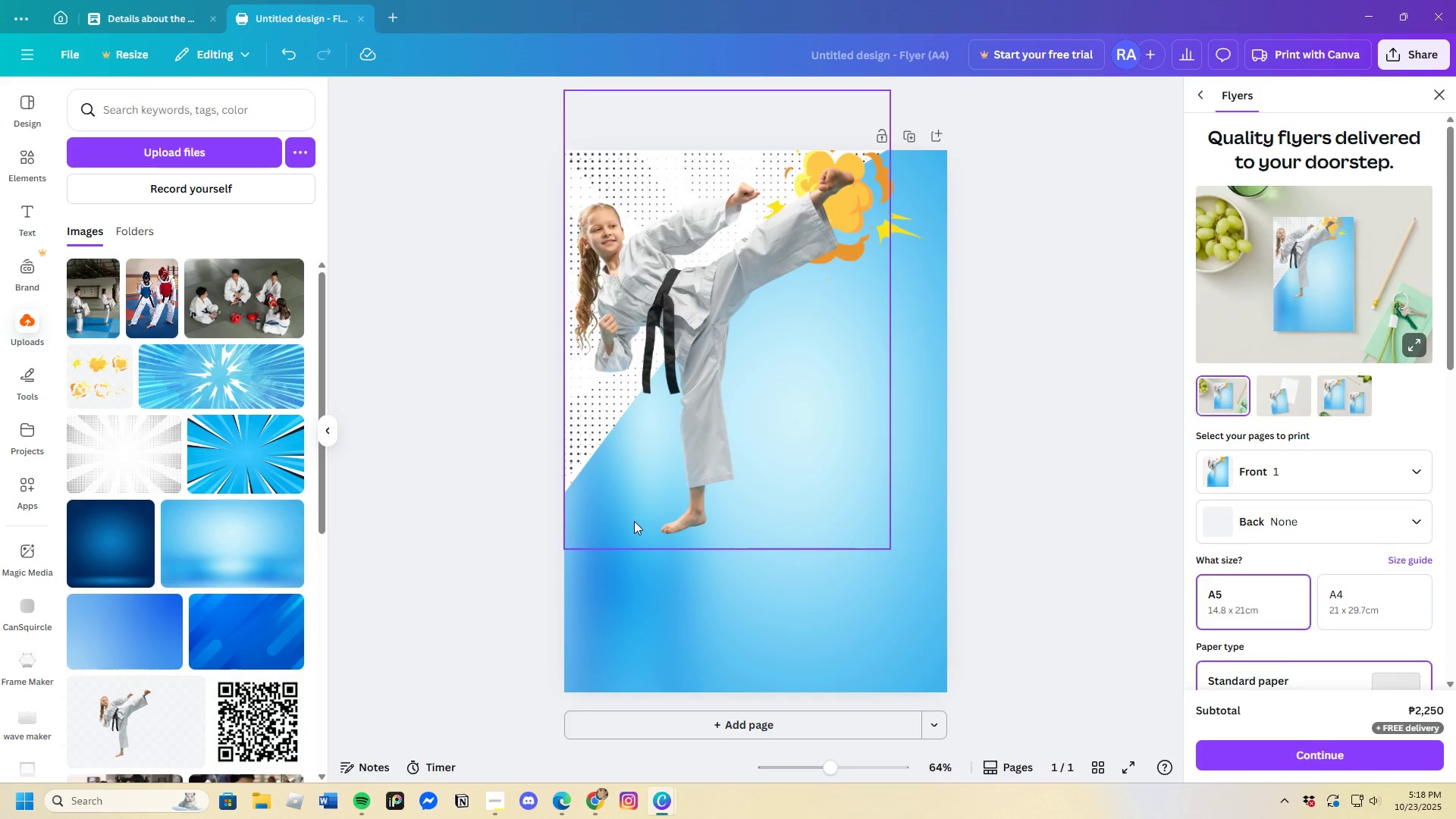 
left_click([26, 147])
 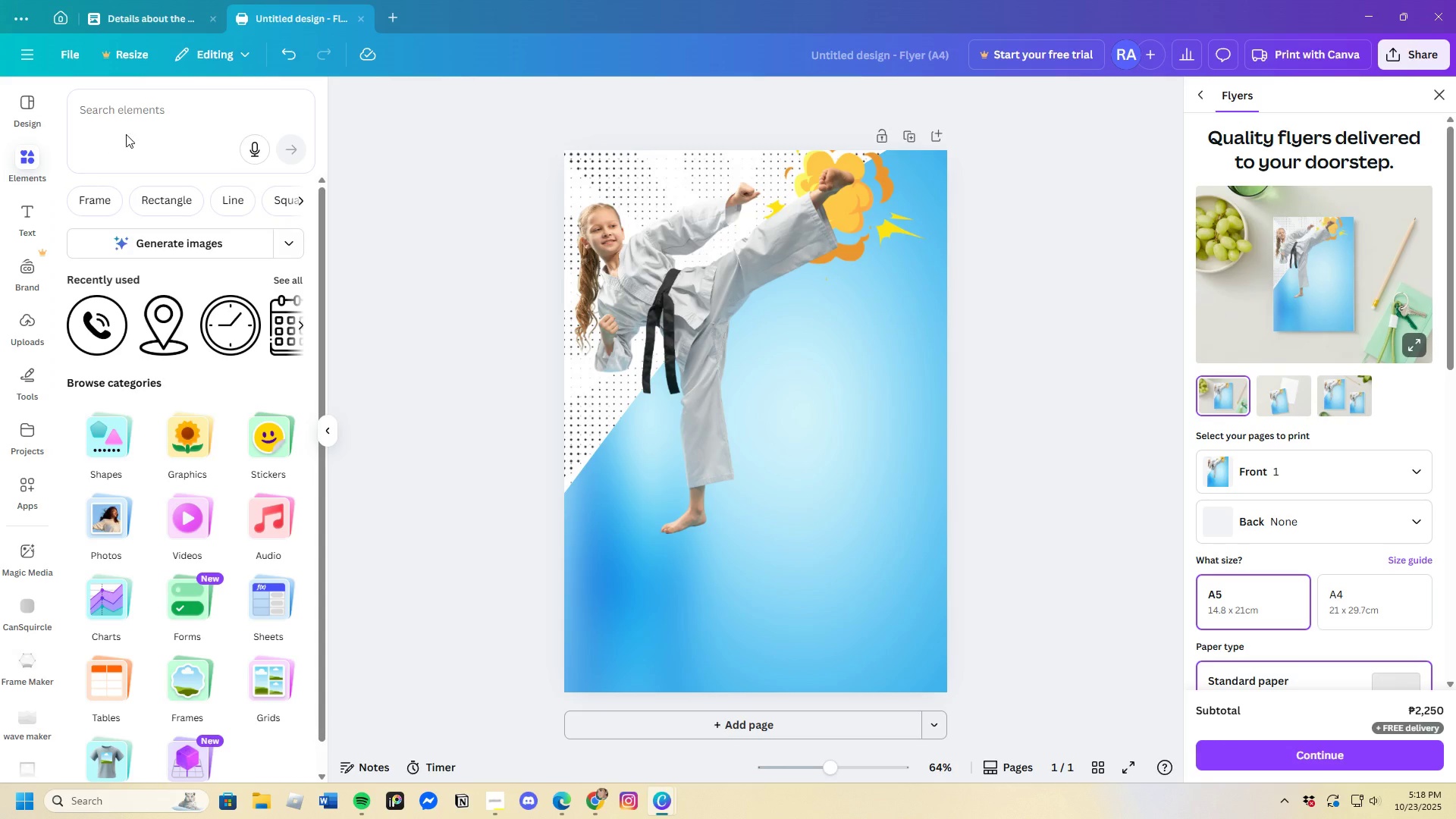 
left_click([137, 124])
 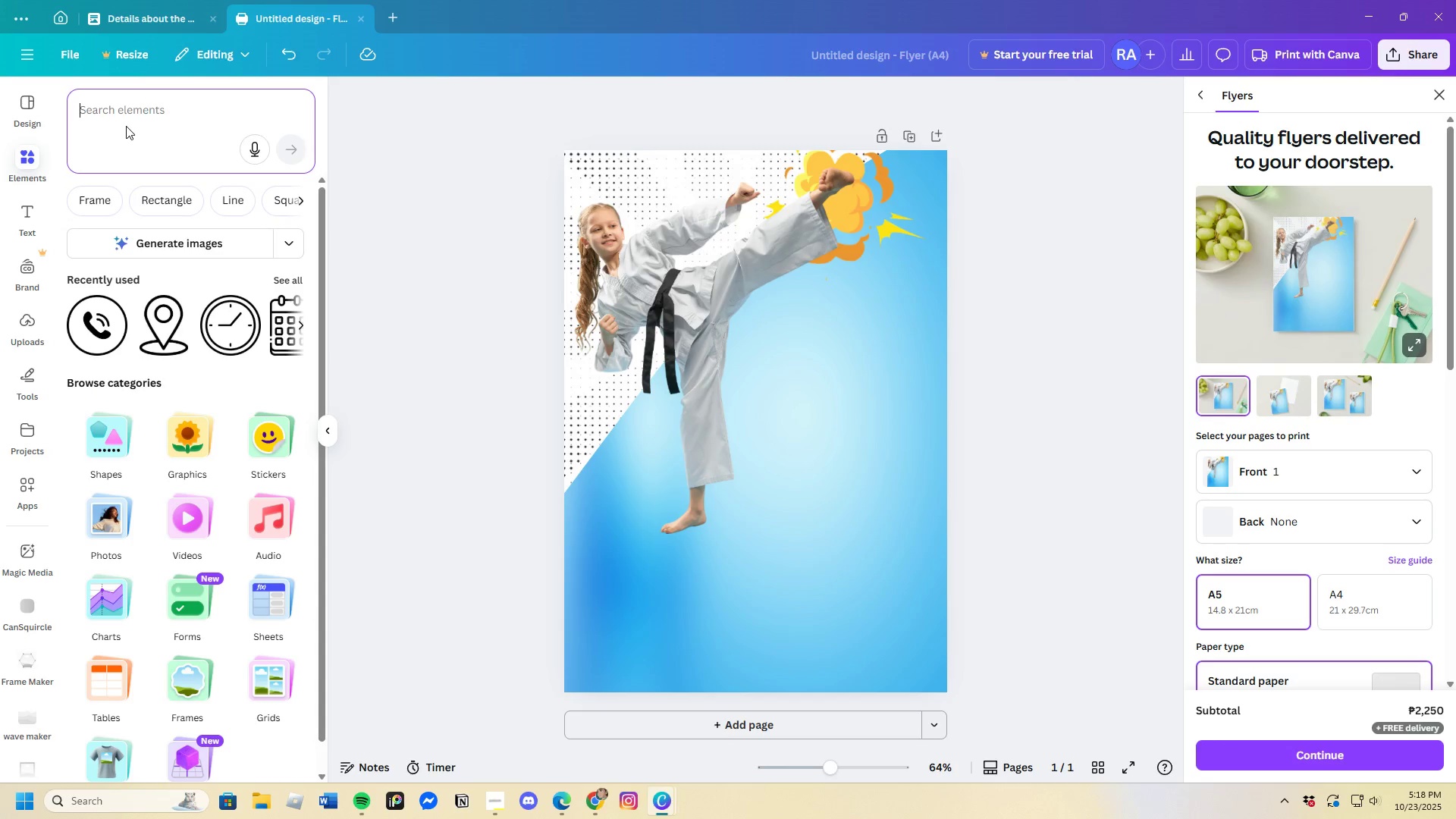 
type(cicle fran)
key(Backspace)
type(me)
 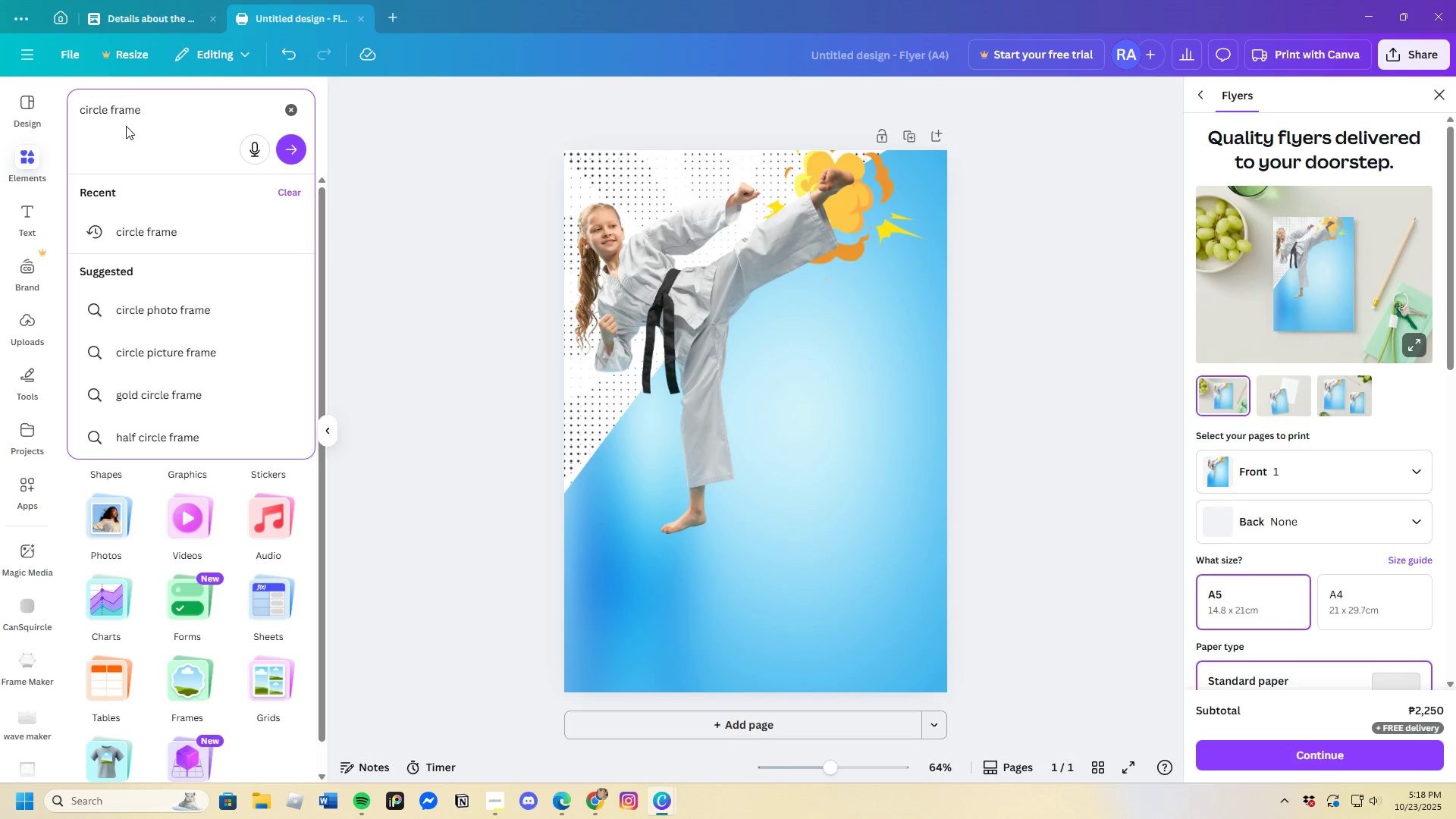 
key(Enter)
 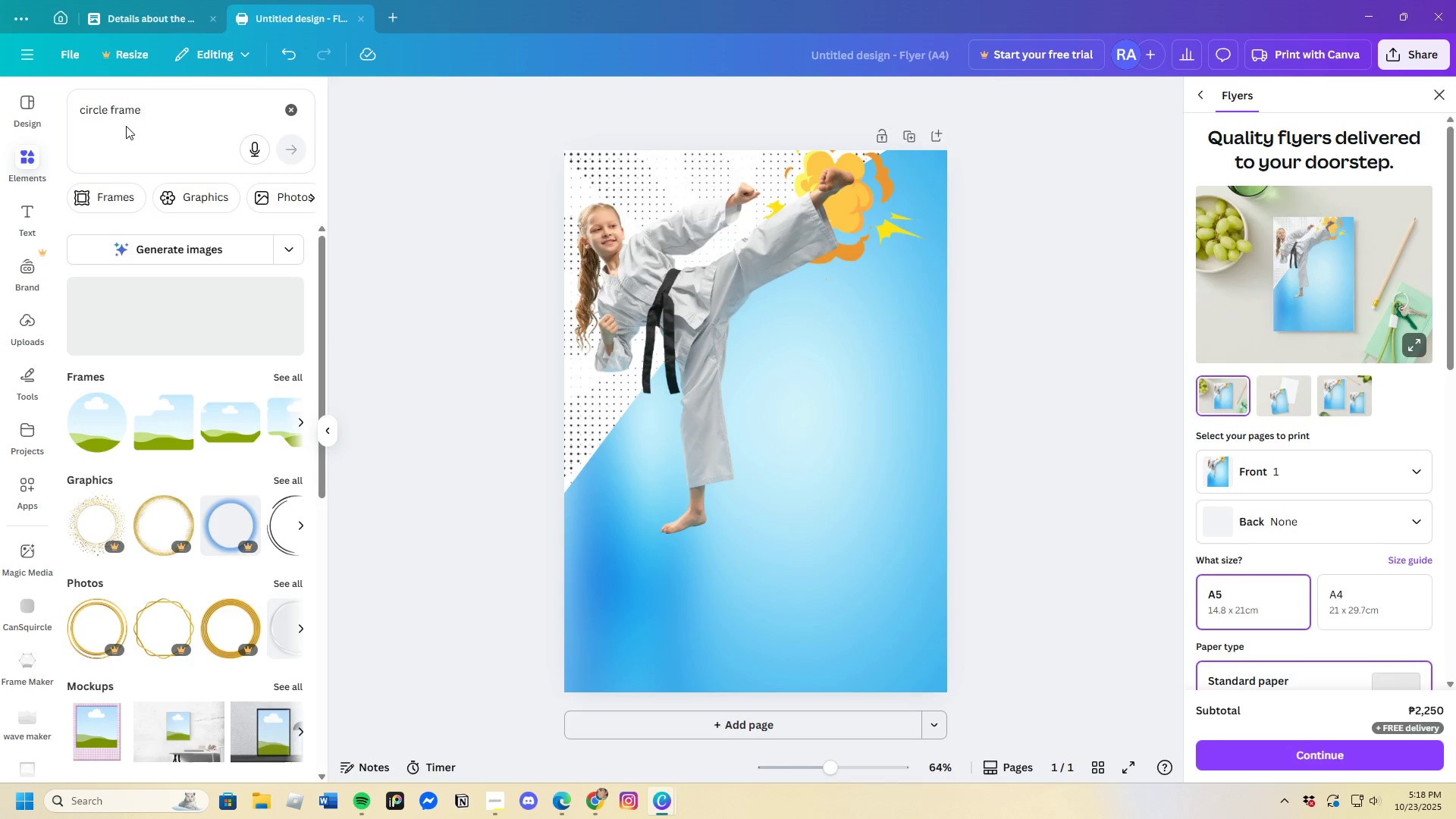 
wait(6.63)
 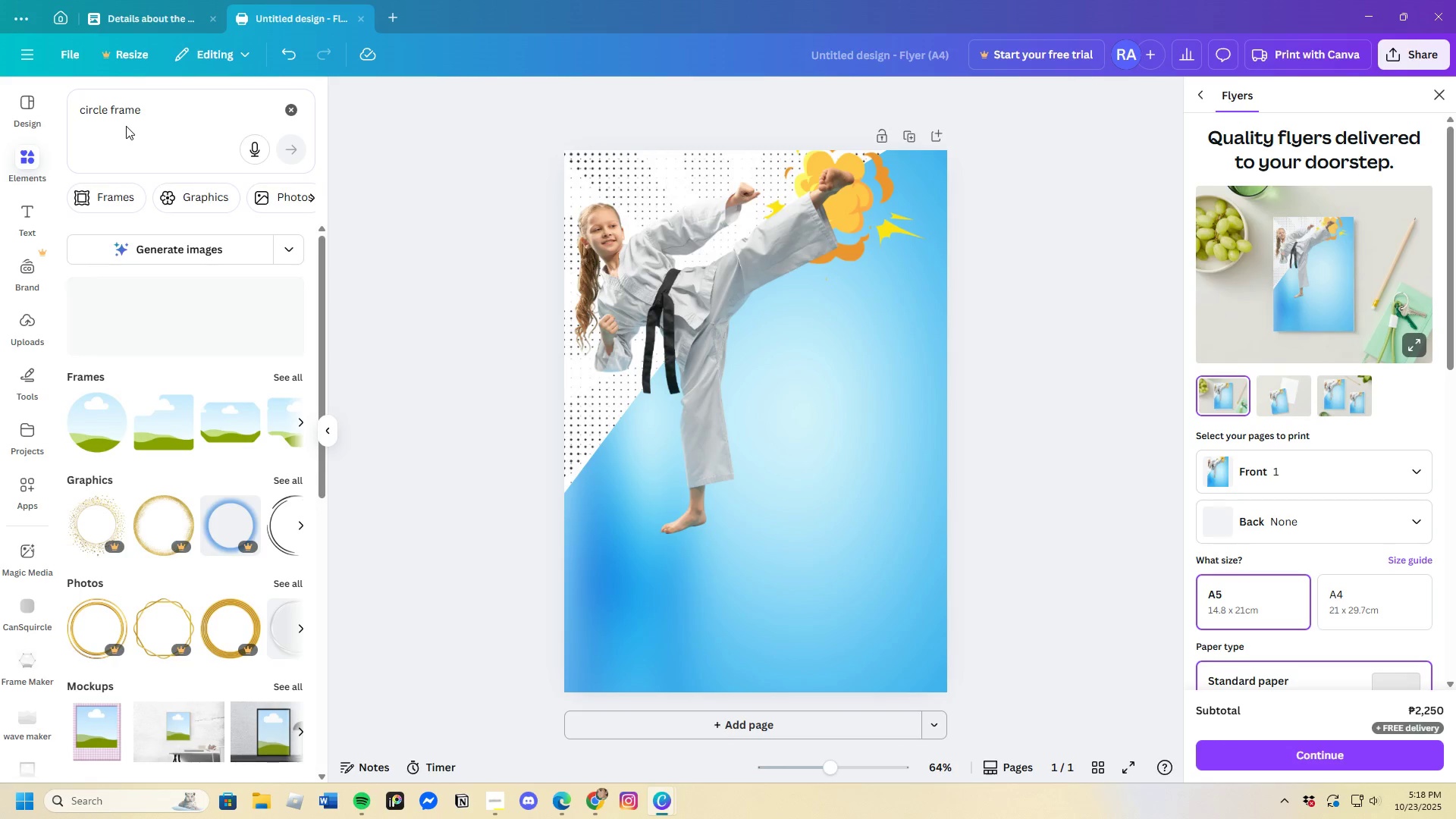 
scroll: coordinate [151, 522], scroll_direction: down, amount: 1.0
 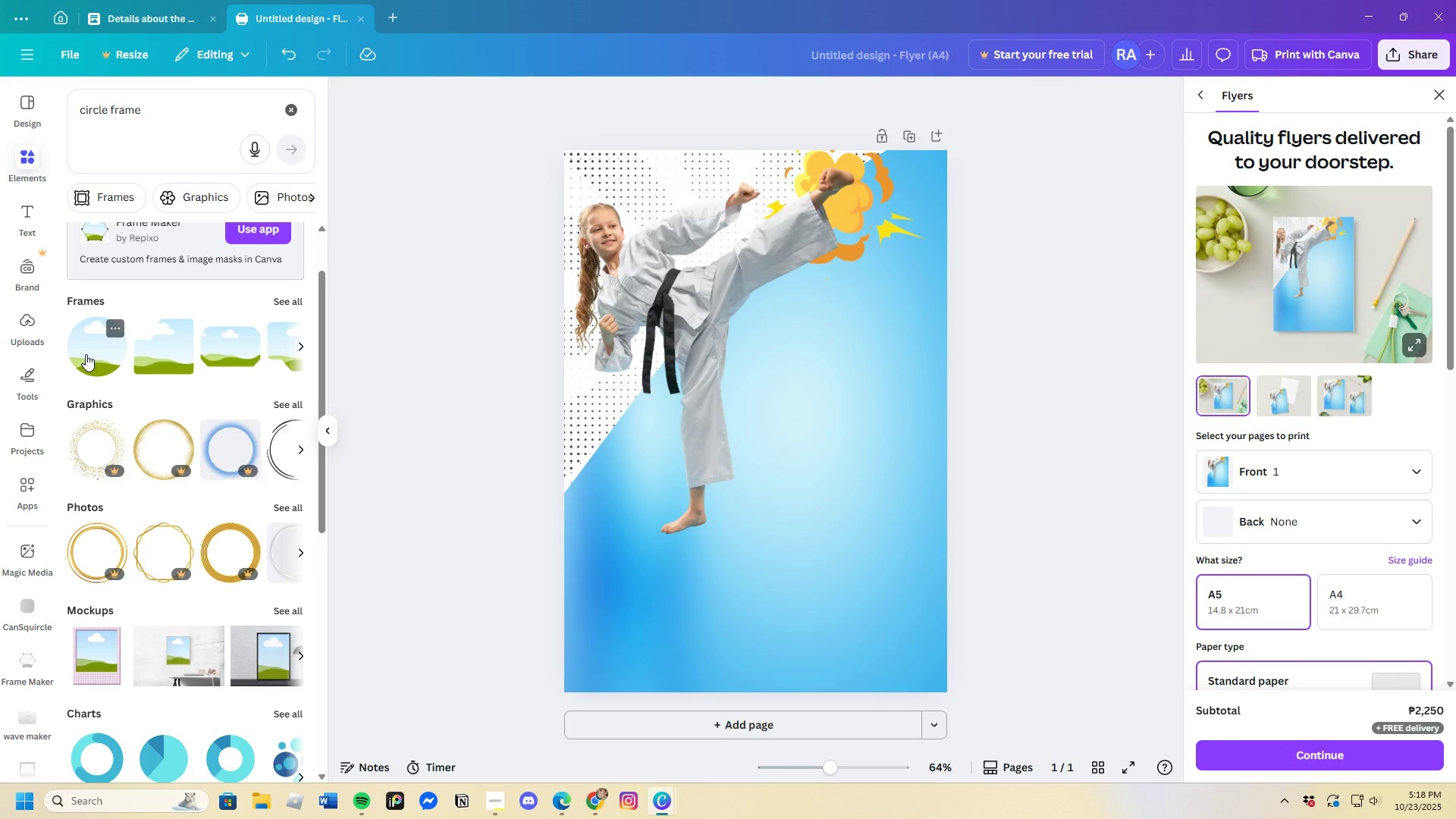 
left_click([86, 354])
 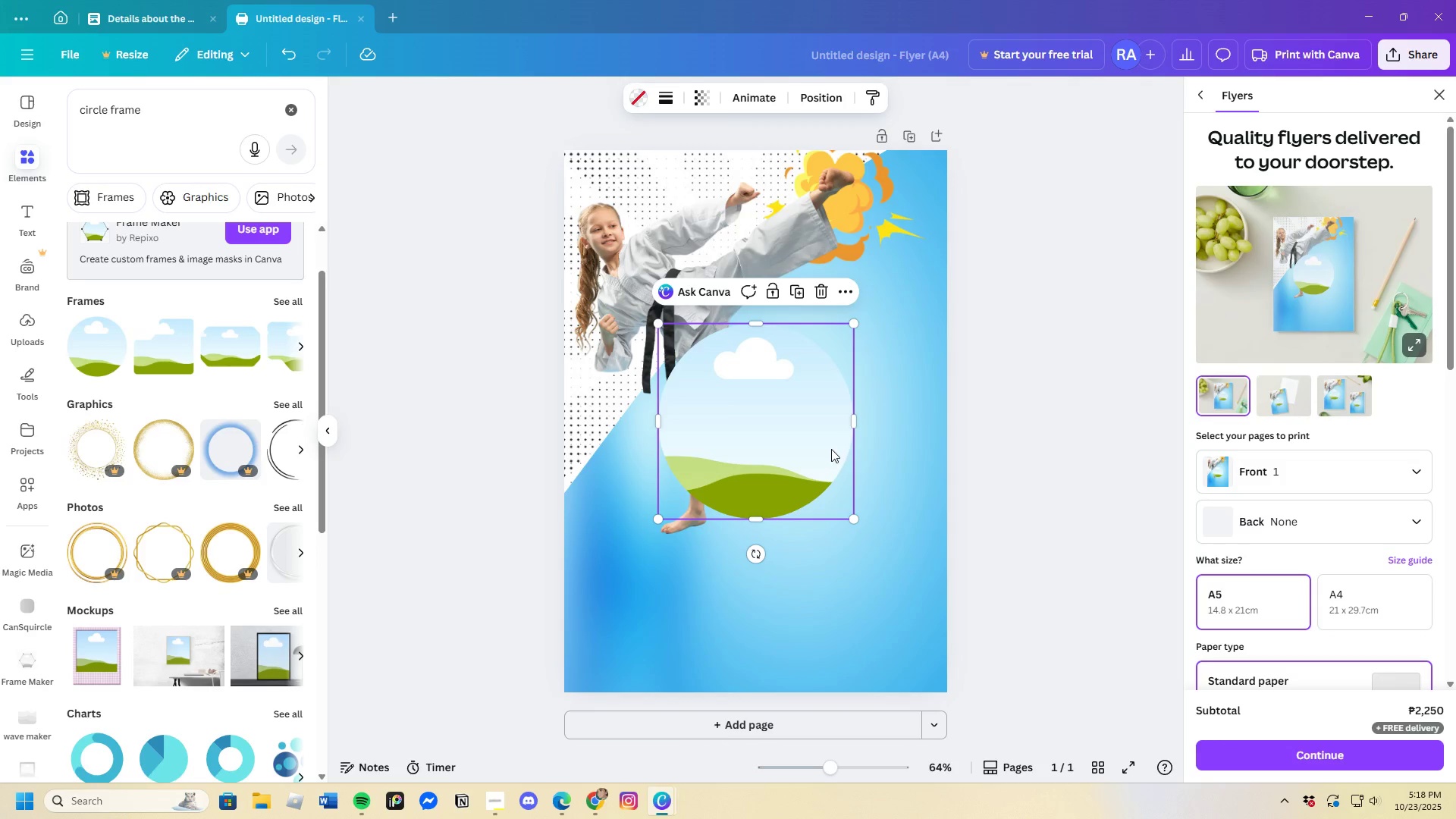 
left_click_drag(start_coordinate=[803, 450], to_coordinate=[702, 457])
 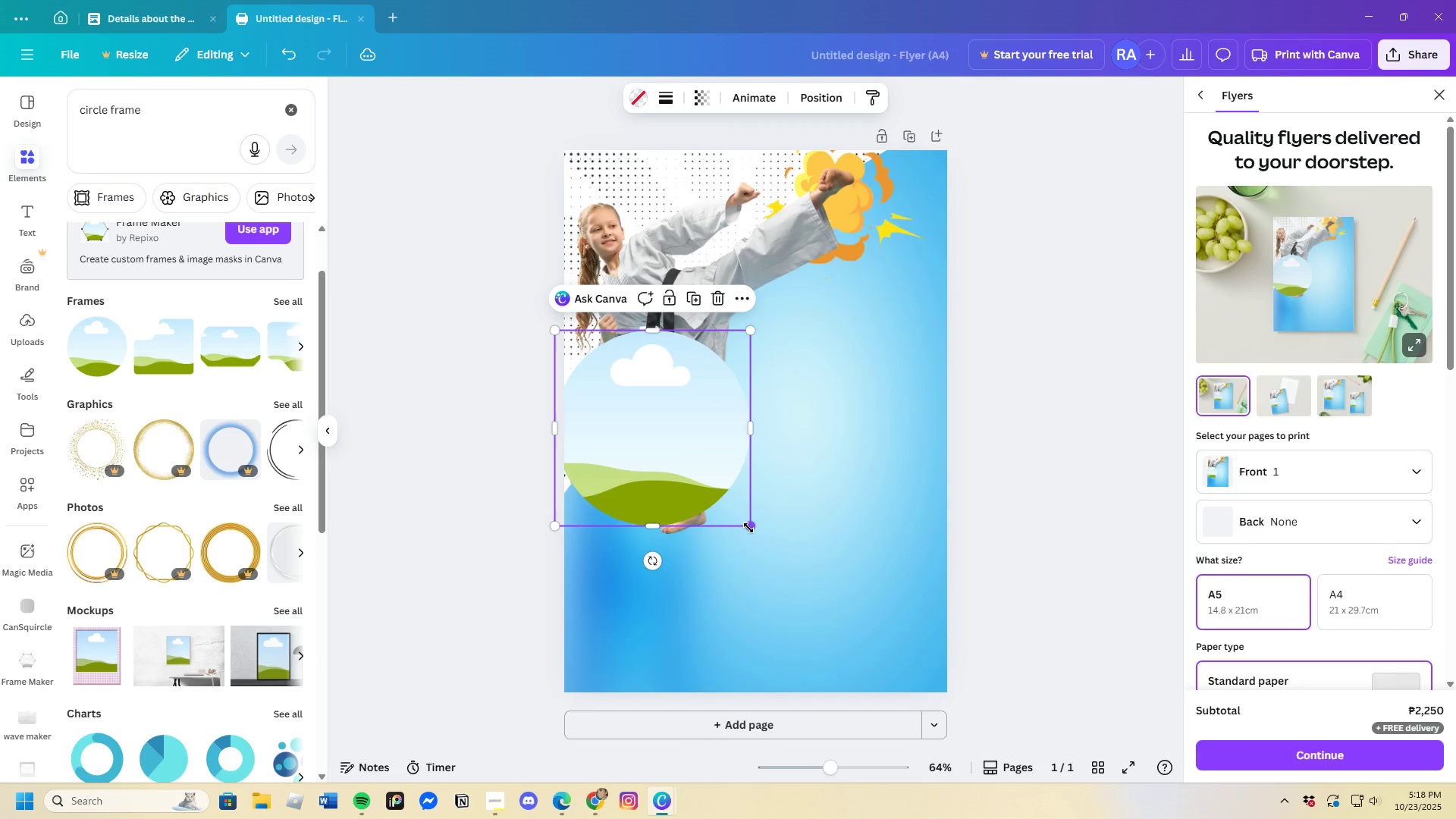 
left_click_drag(start_coordinate=[748, 527], to_coordinate=[723, 488])
 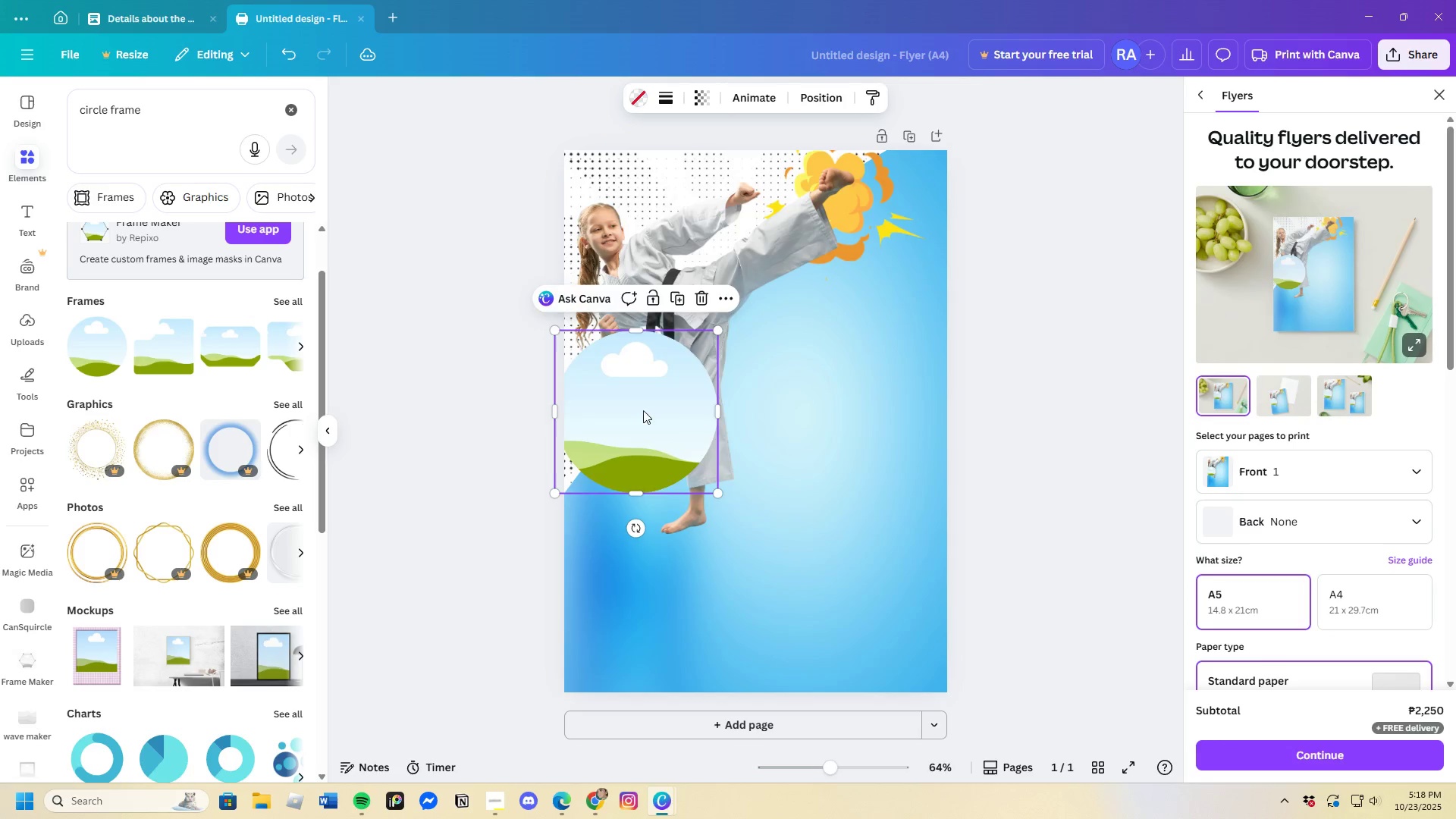 
left_click_drag(start_coordinate=[643, 410], to_coordinate=[649, 430])
 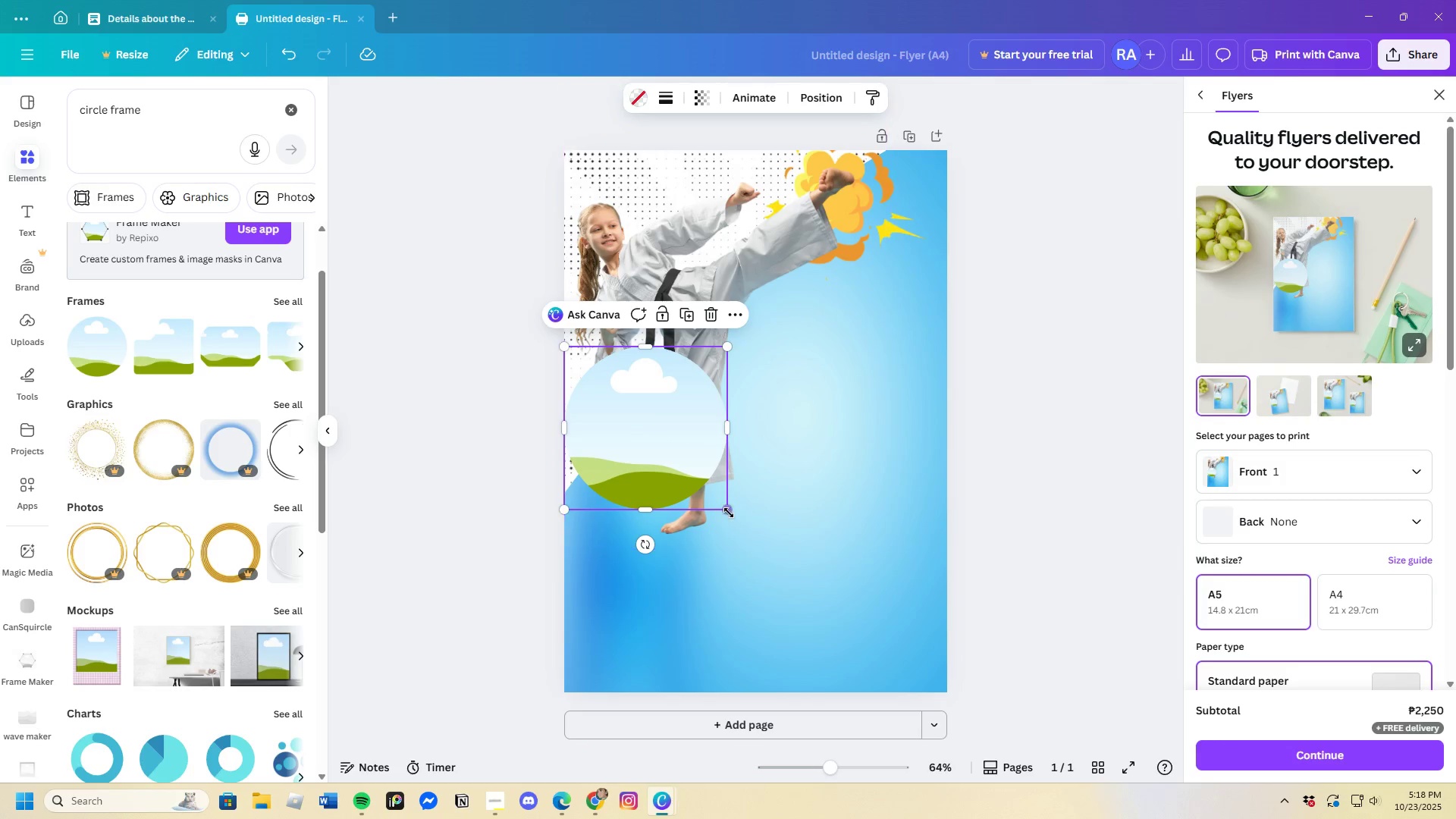 
left_click_drag(start_coordinate=[727, 511], to_coordinate=[685, 473])
 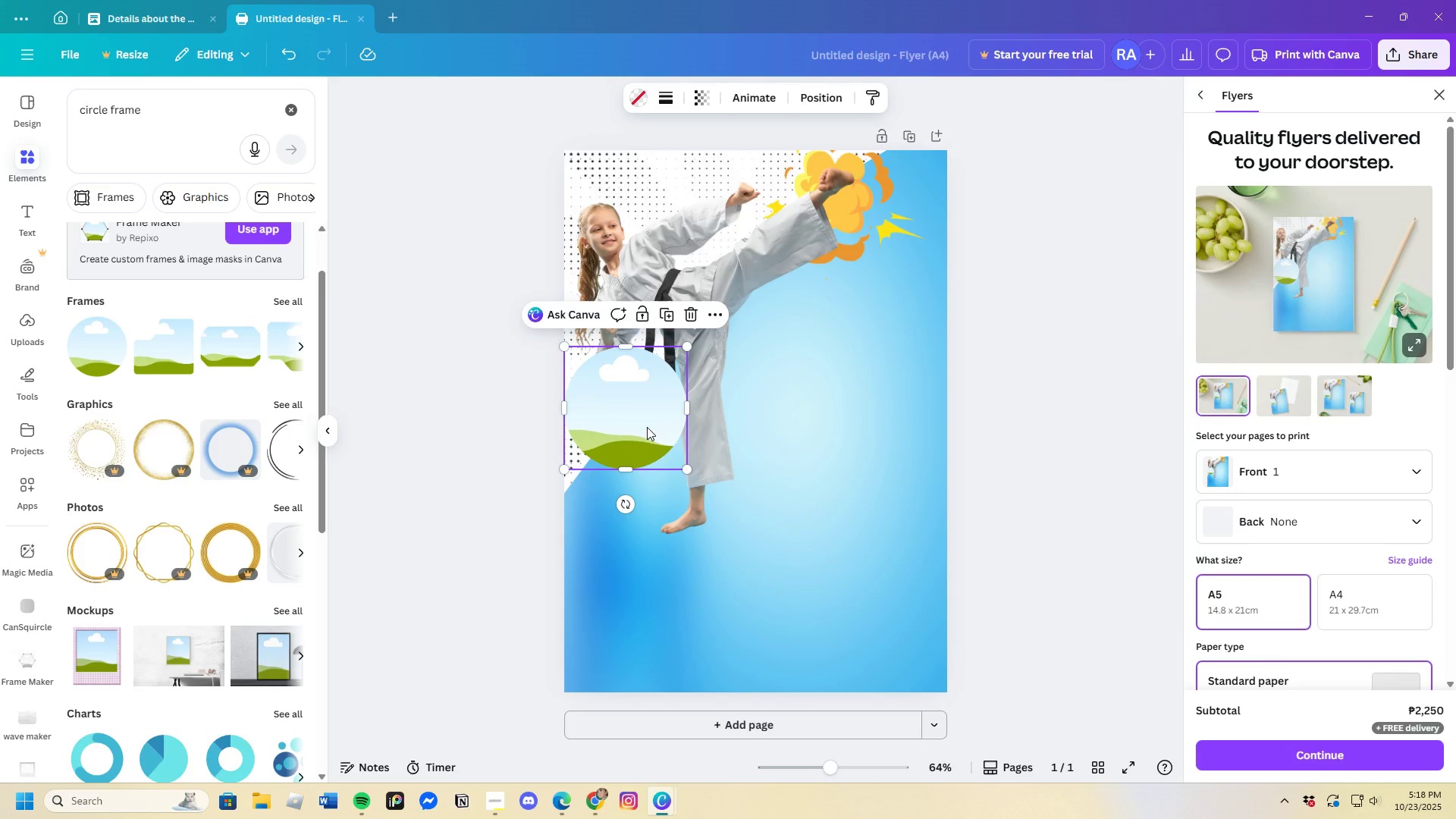 
wait(5.33)
 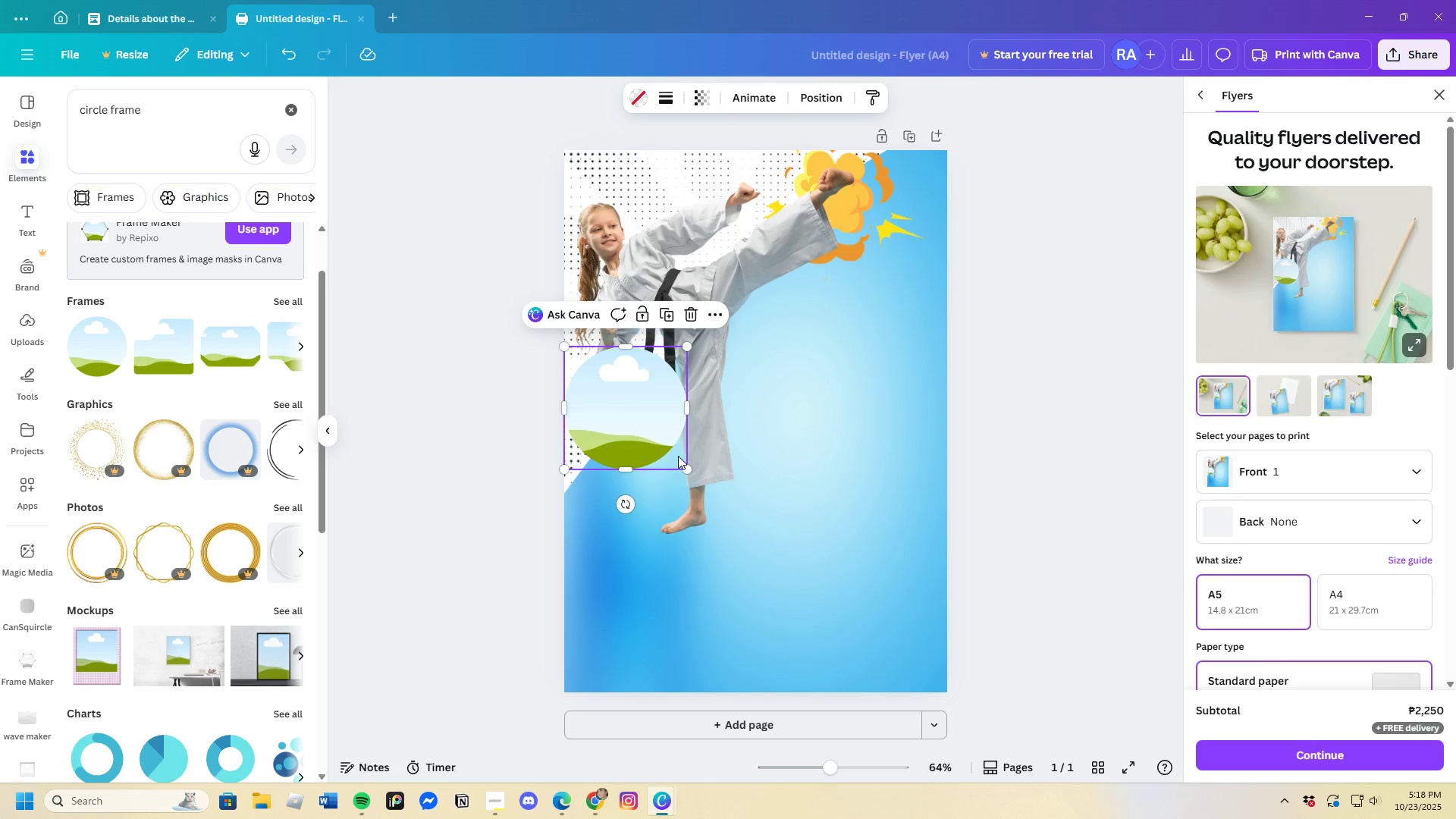 
left_click_drag(start_coordinate=[637, 422], to_coordinate=[639, 449])
 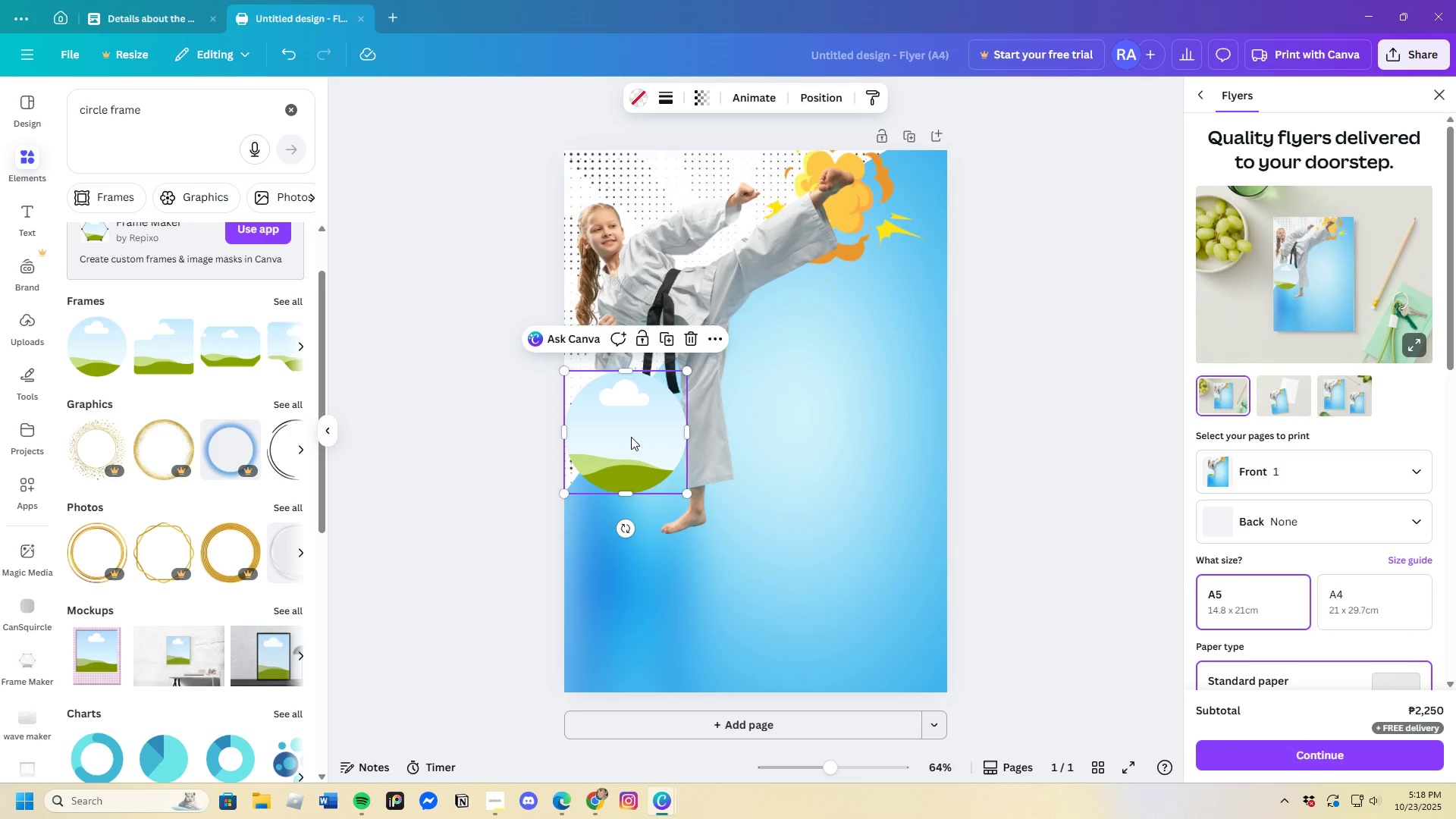 
left_click([758, 447])
 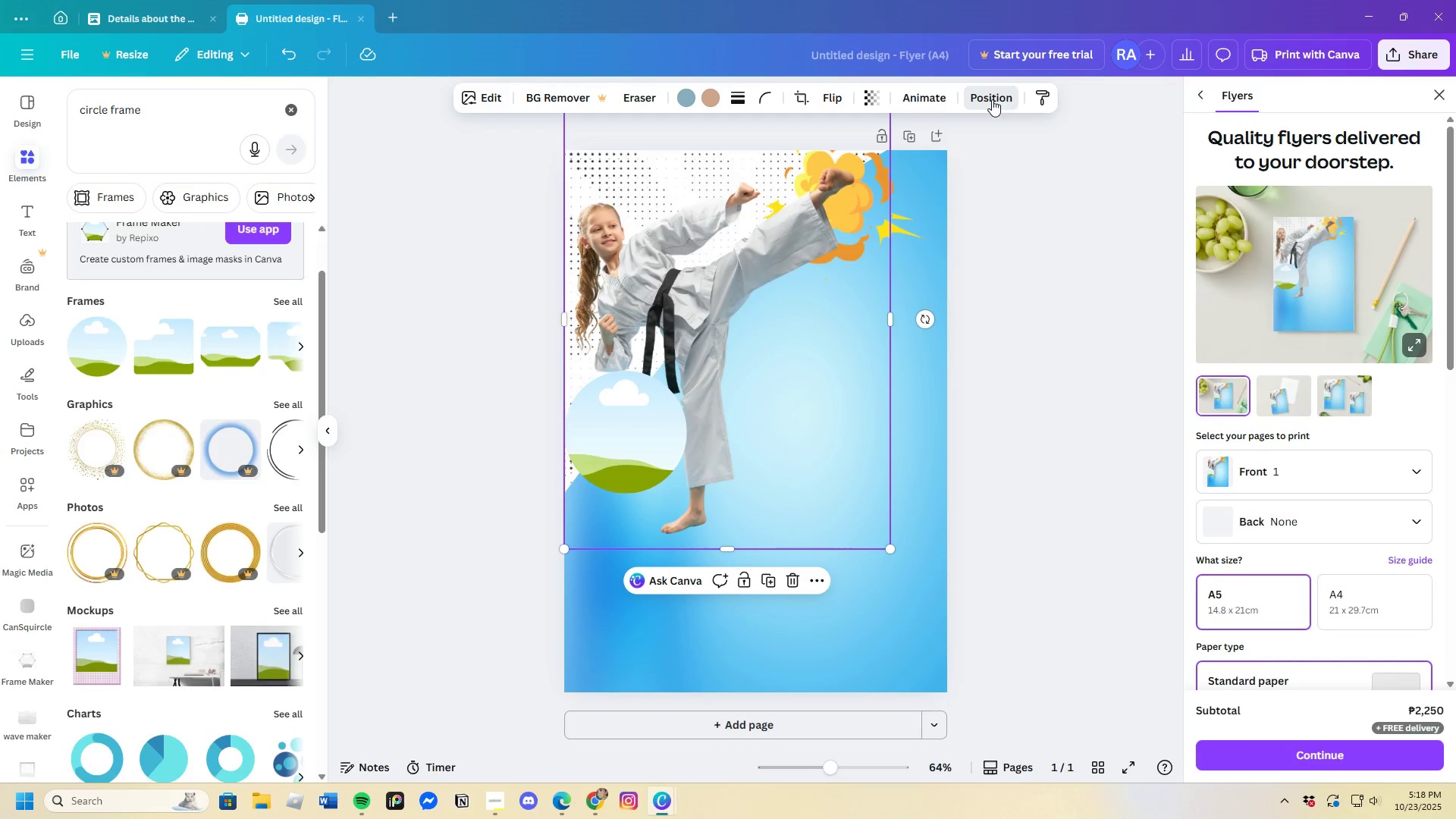 
left_click([233, 178])
 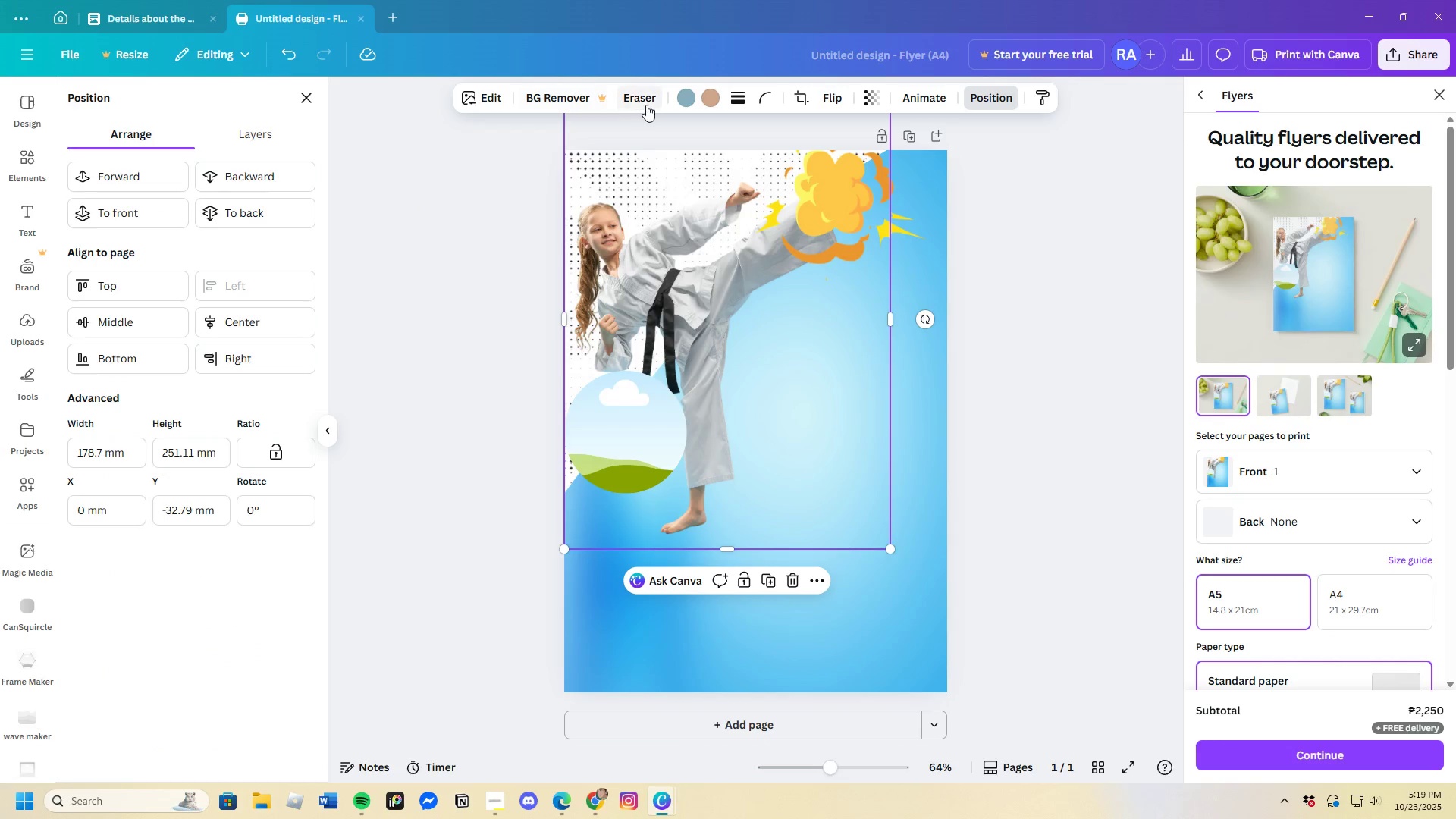 
left_click([300, 56])
 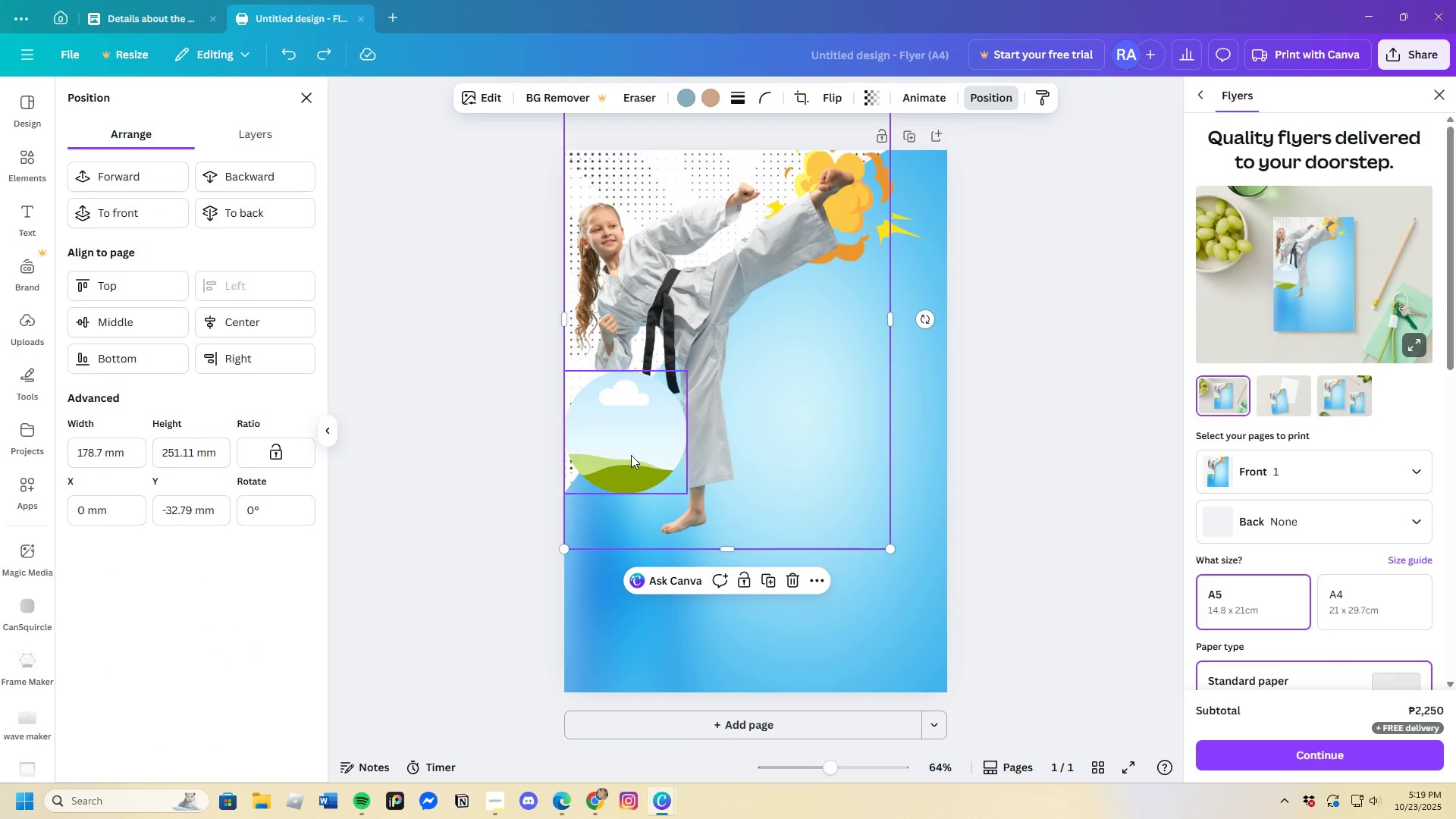 
left_click([629, 453])
 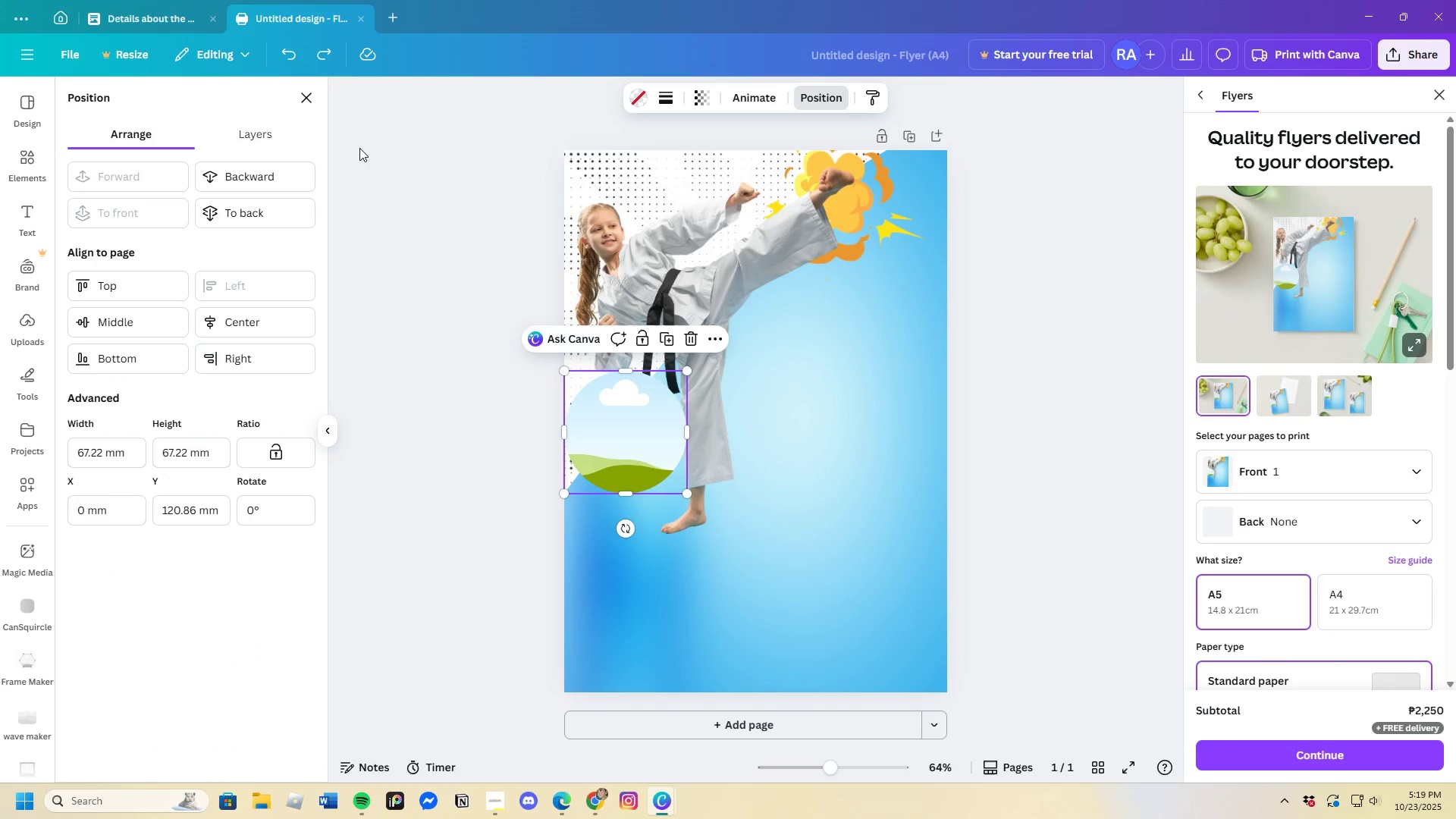 
left_click([271, 180])
 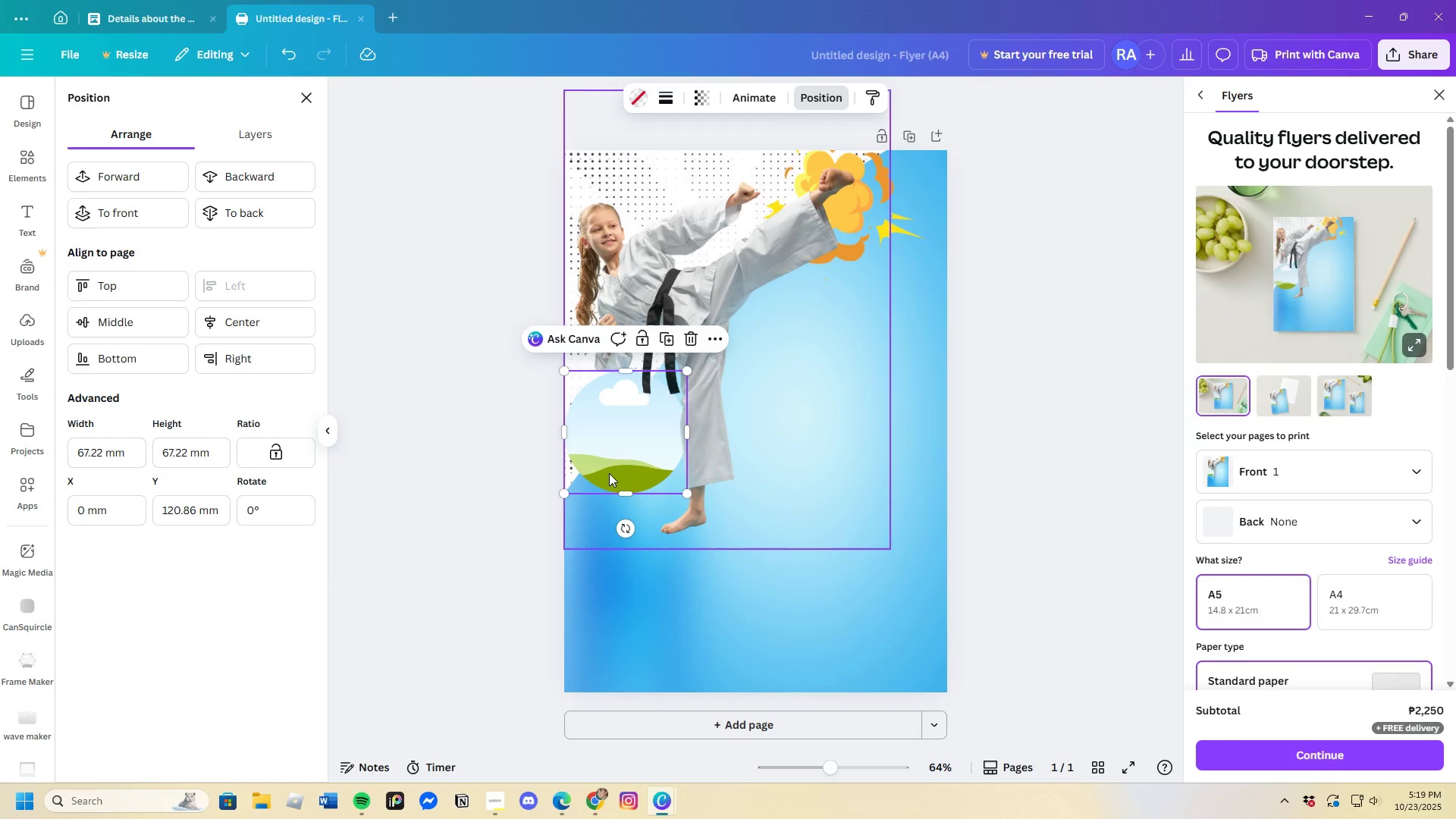 
left_click_drag(start_coordinate=[613, 453], to_coordinate=[616, 419])
 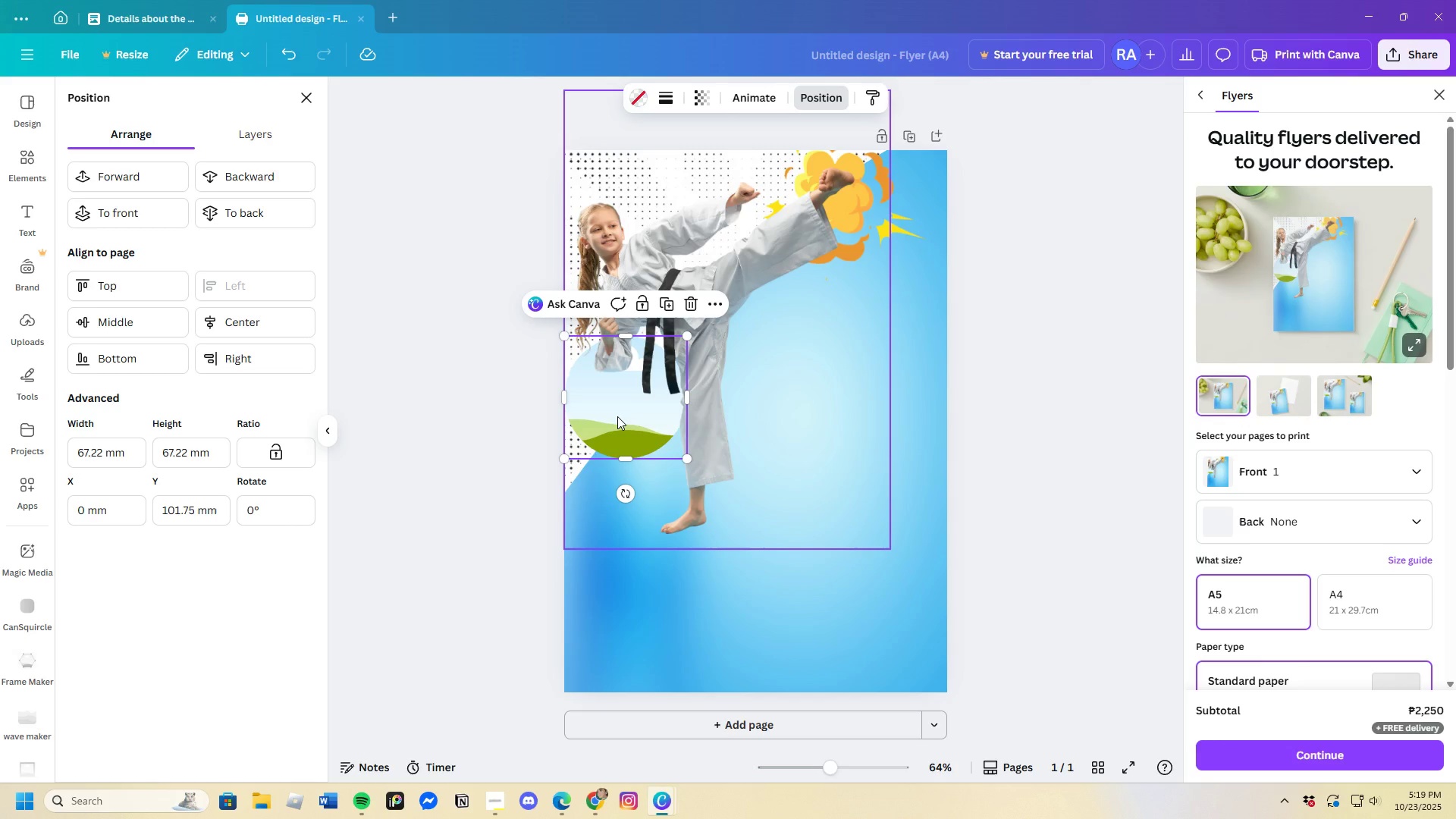 
key(Control+C)
 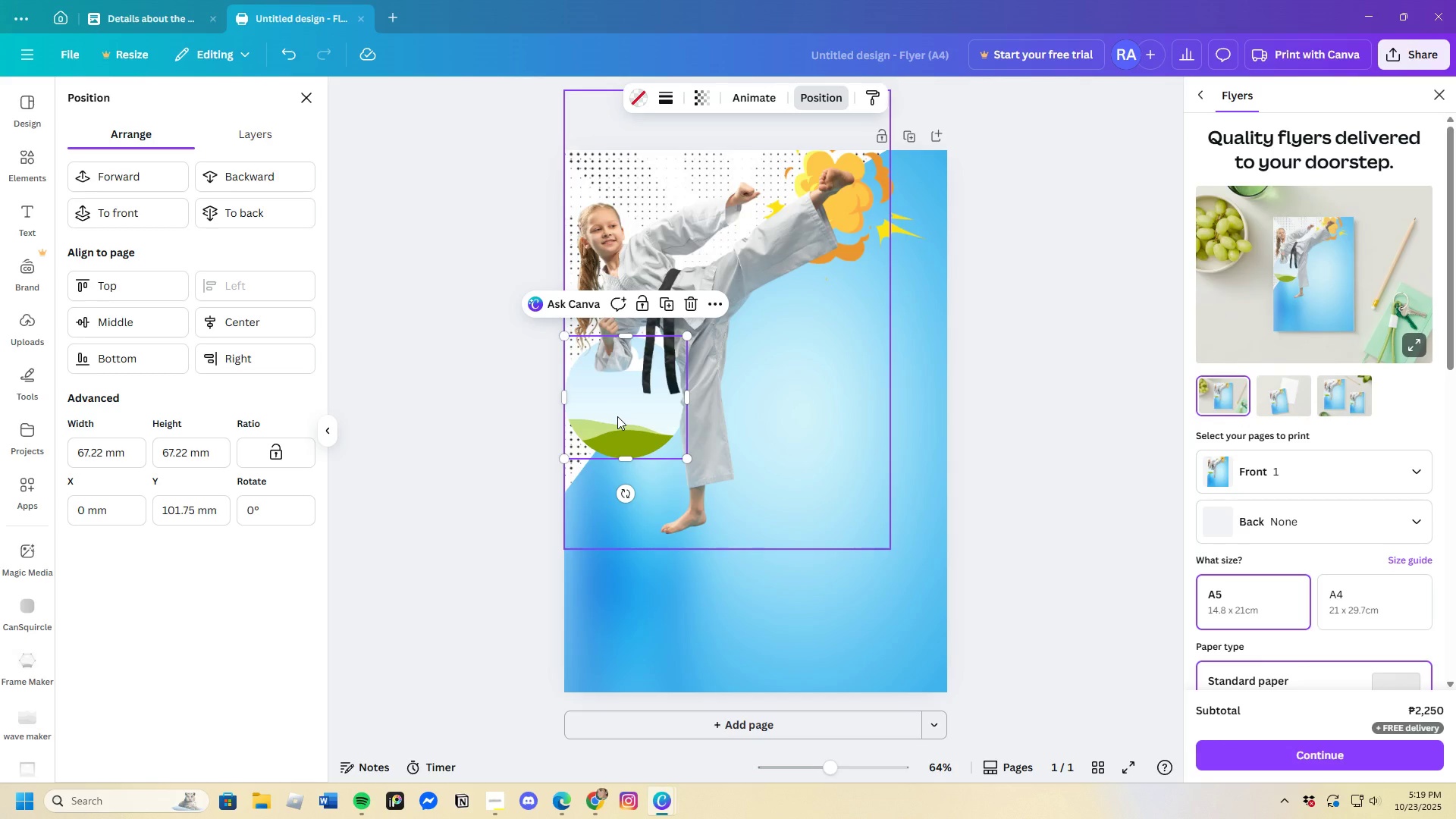 
key(Control+V)
 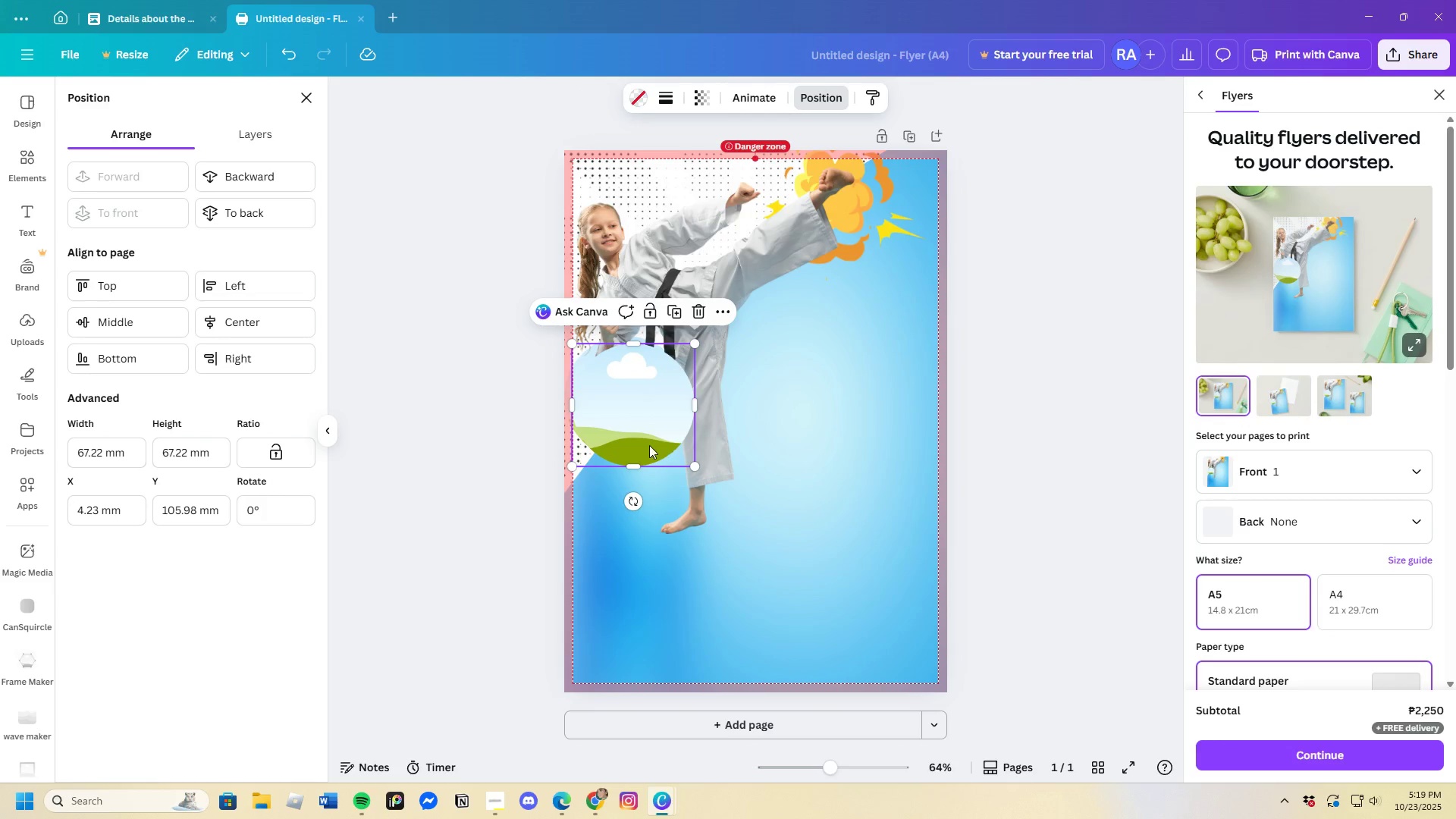 
left_click_drag(start_coordinate=[641, 437], to_coordinate=[770, 243])
 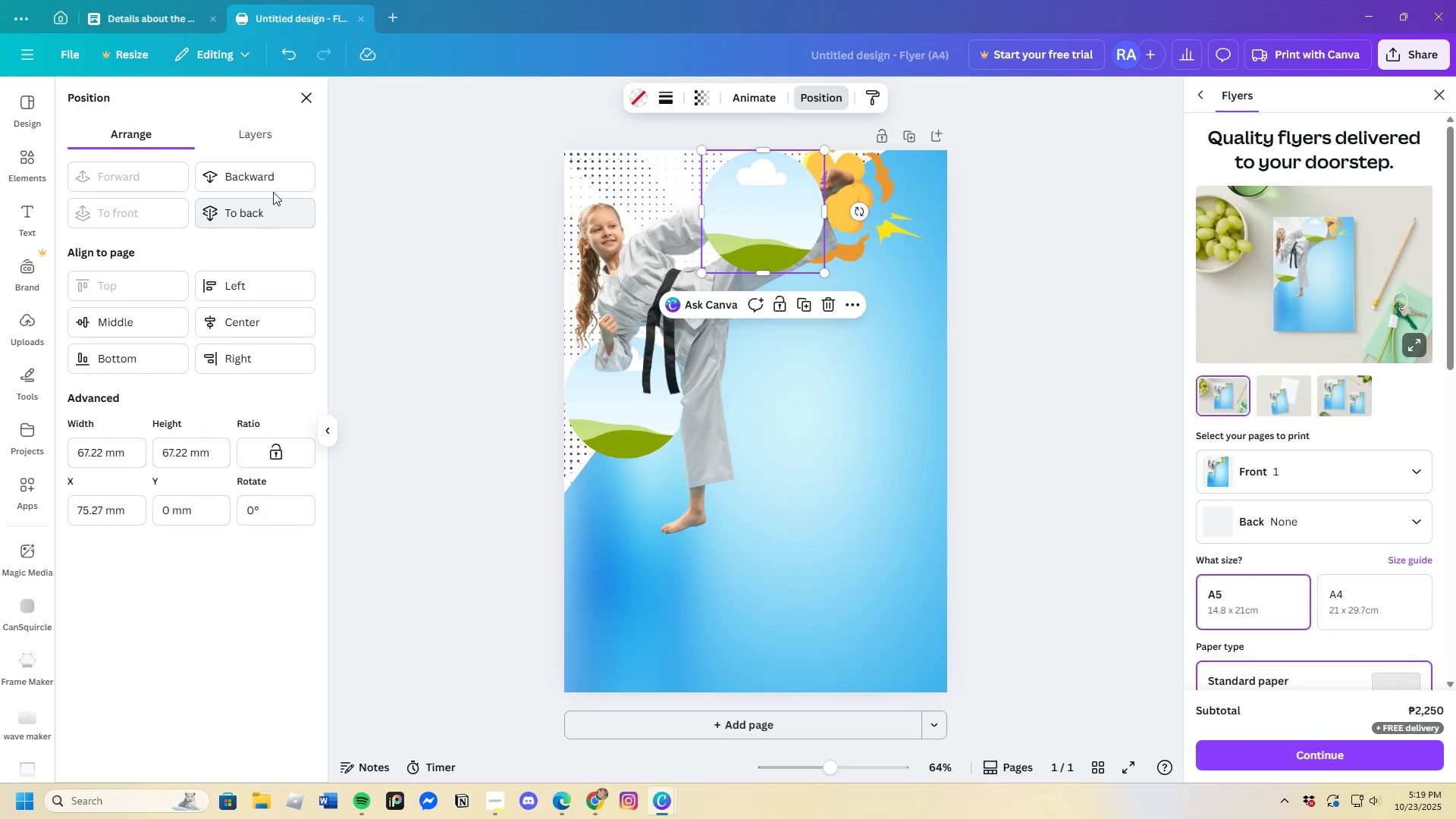 
left_click([273, 182])
 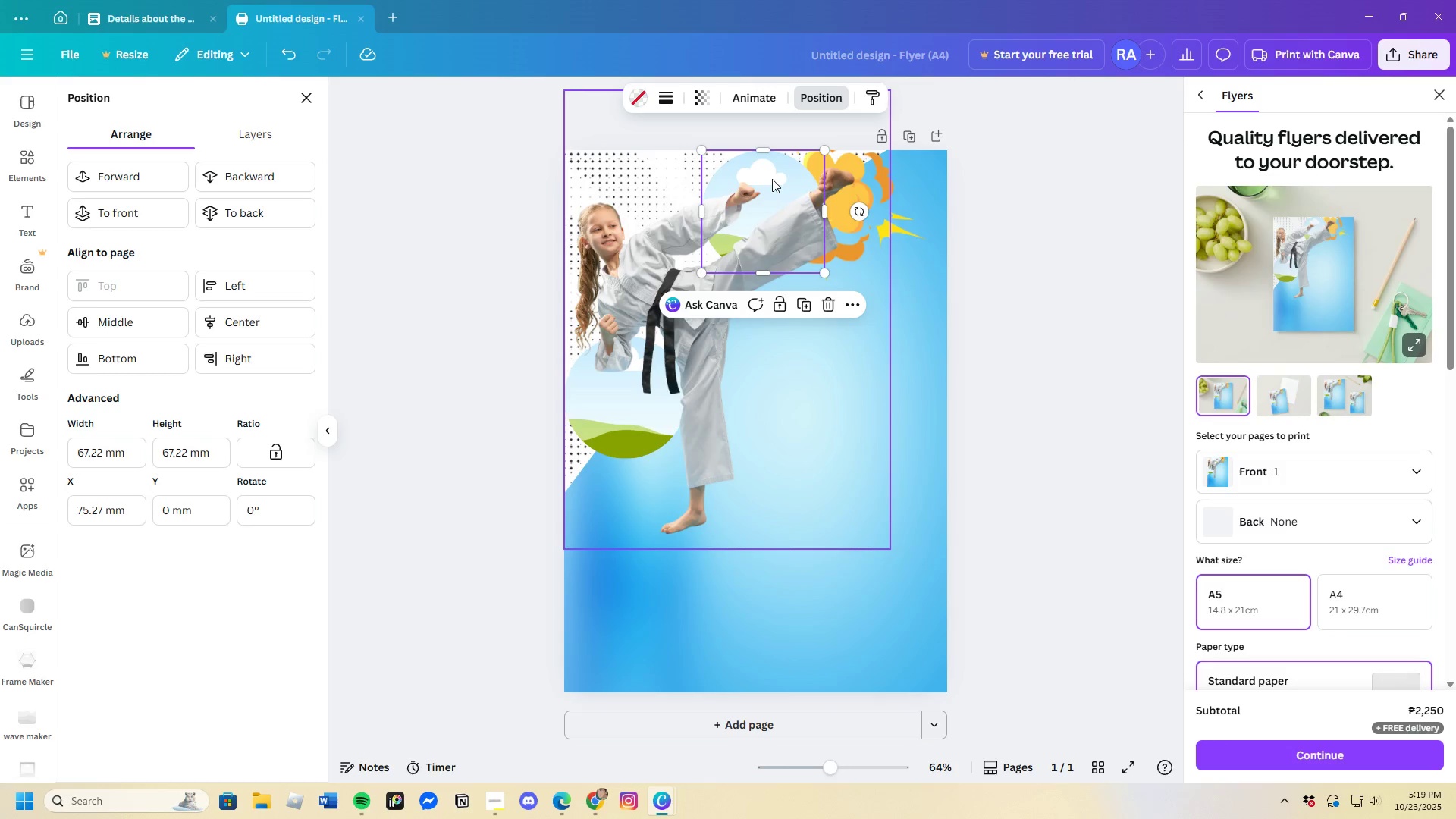 
left_click_drag(start_coordinate=[770, 179], to_coordinate=[752, 176])
 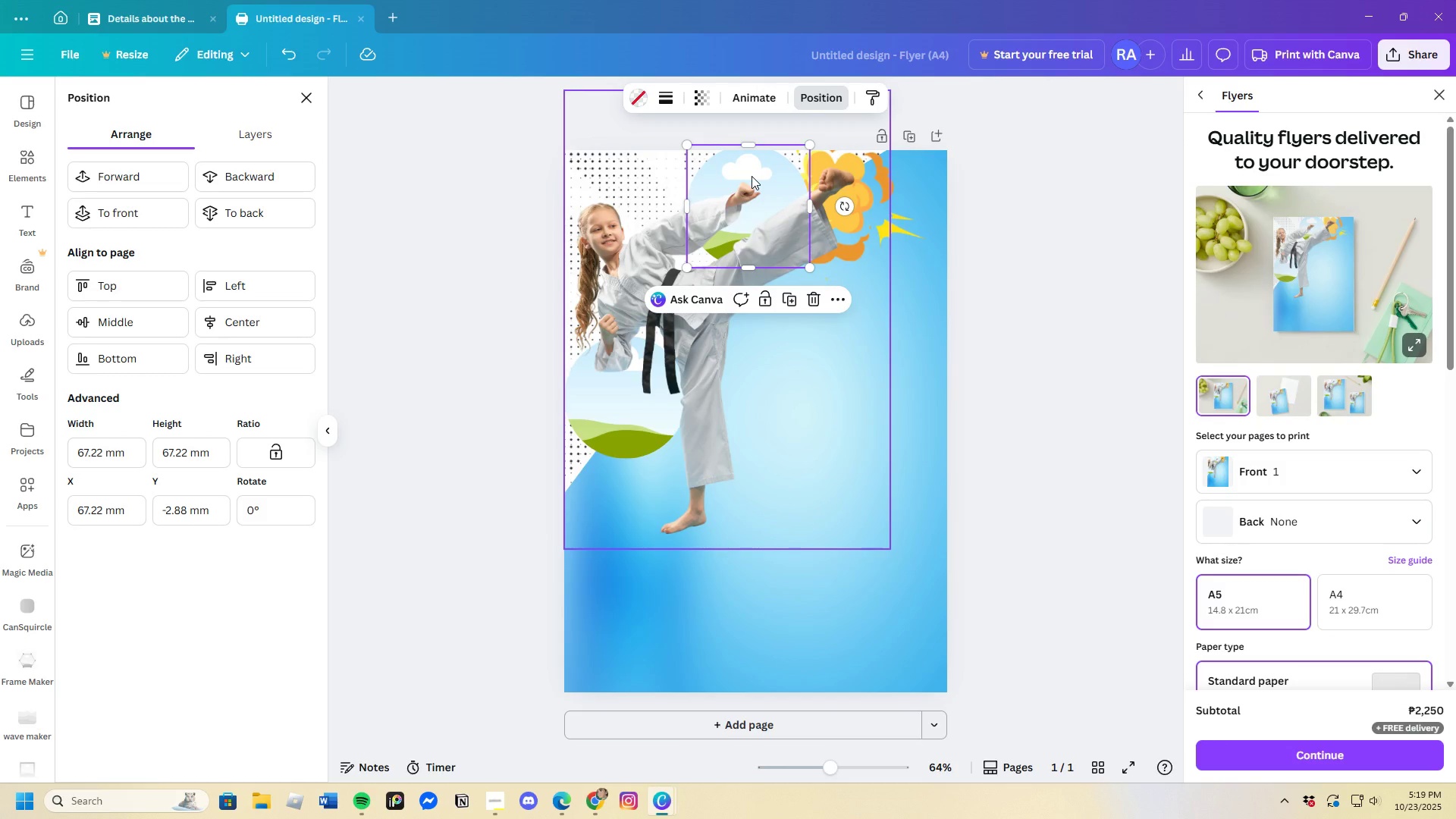 
key(Control+C)
 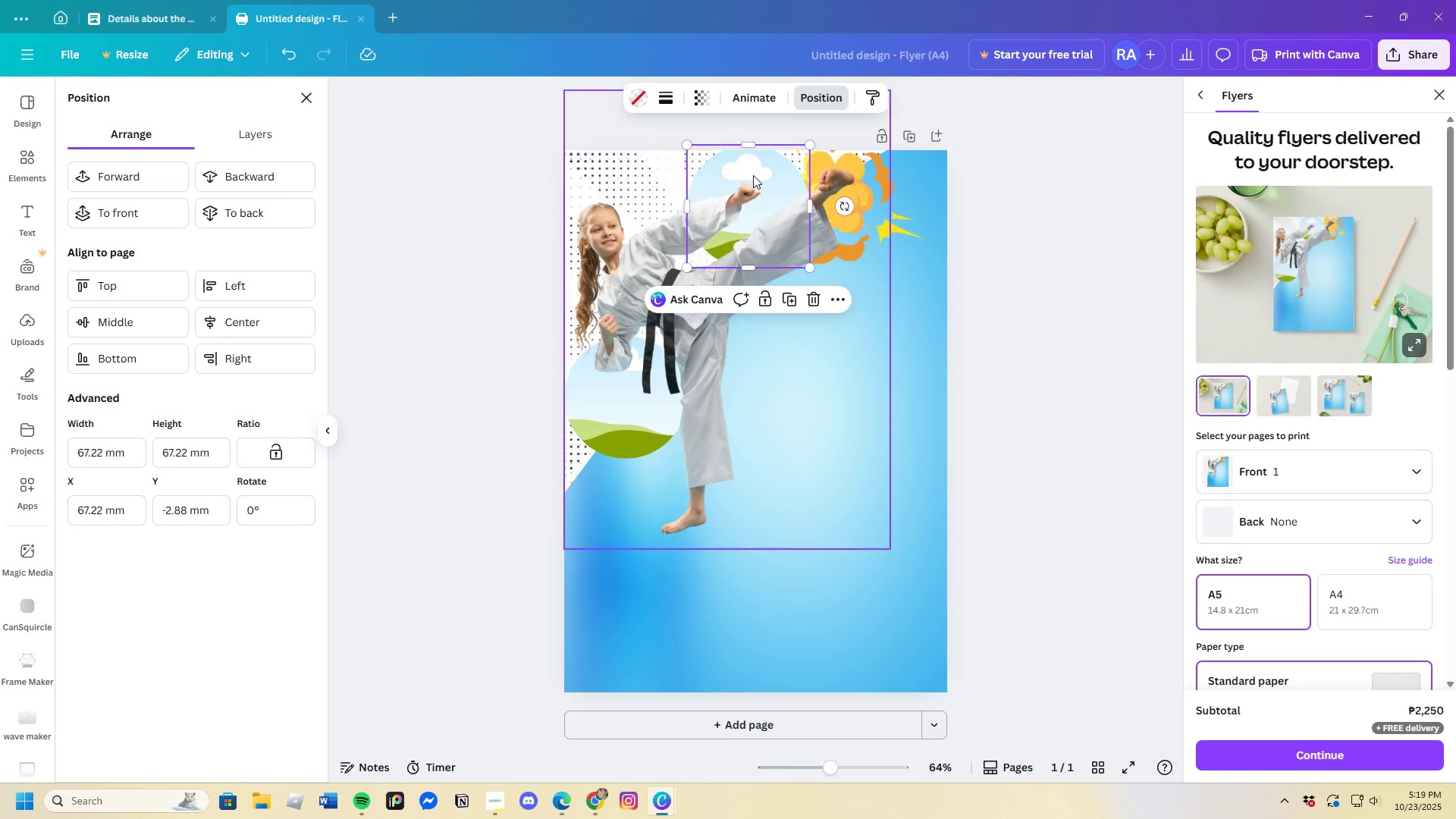 
key(Control+V)
 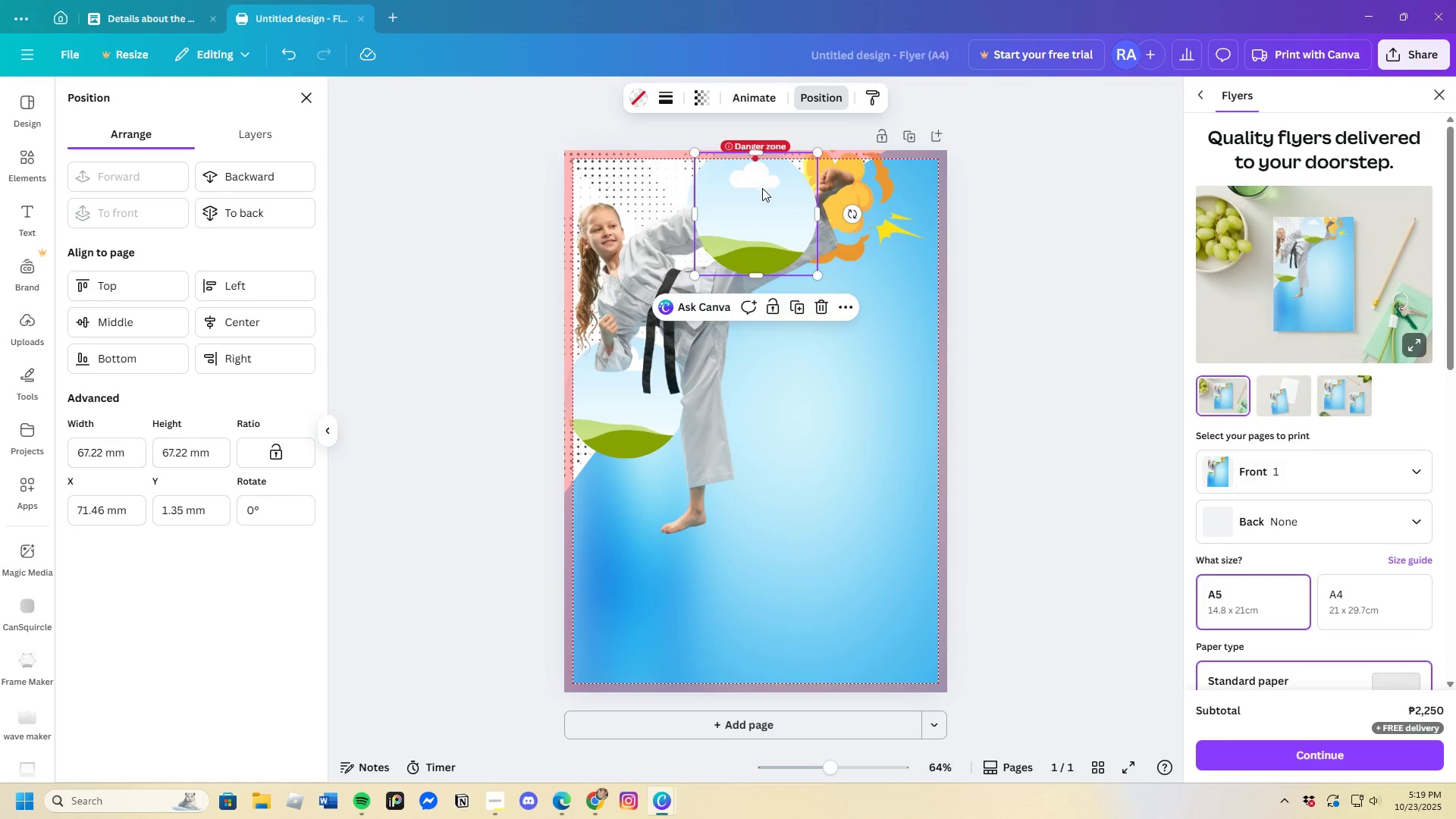 
left_click_drag(start_coordinate=[762, 188], to_coordinate=[916, 230])
 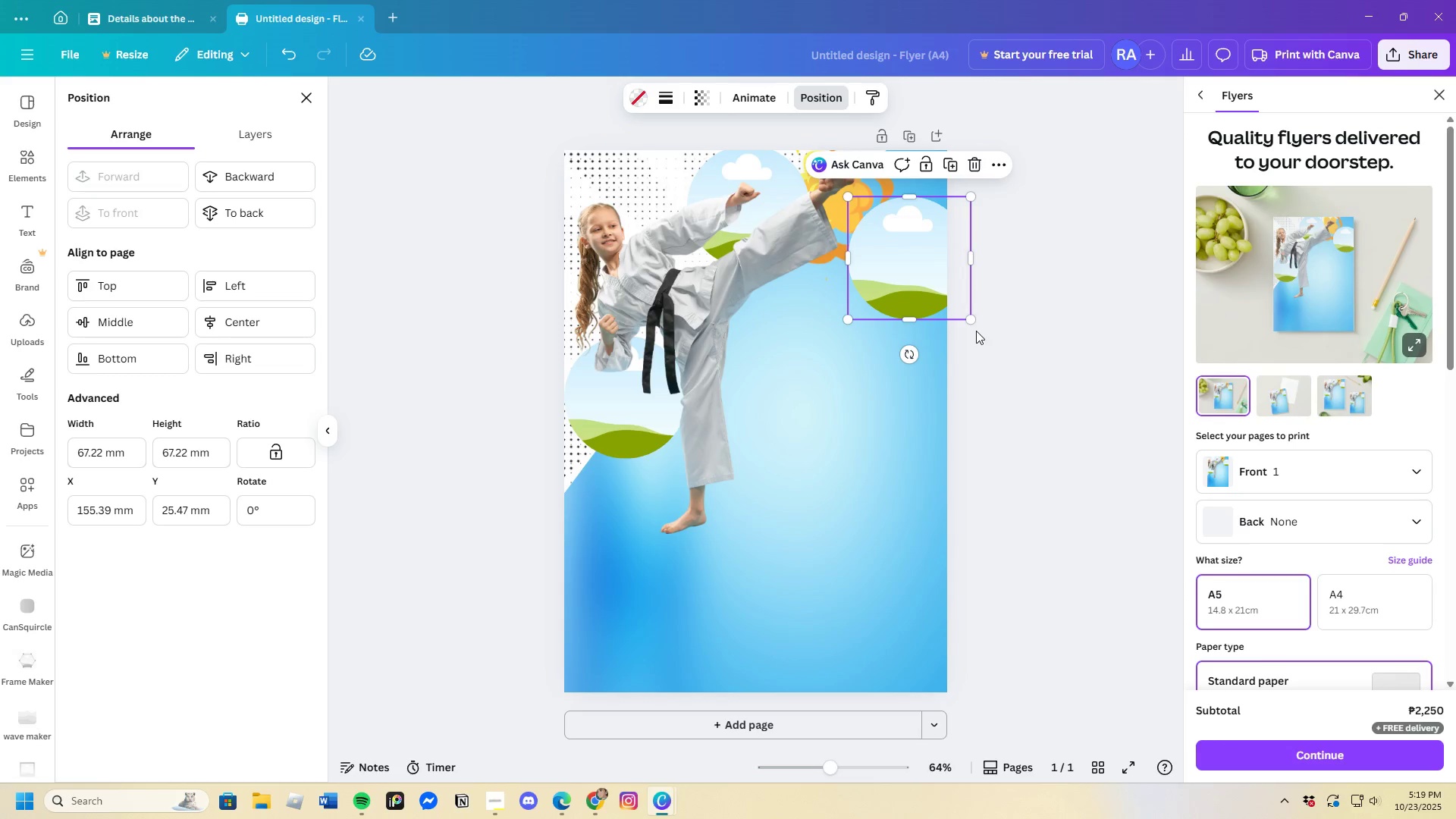 
left_click_drag(start_coordinate=[974, 318], to_coordinate=[1020, 366])
 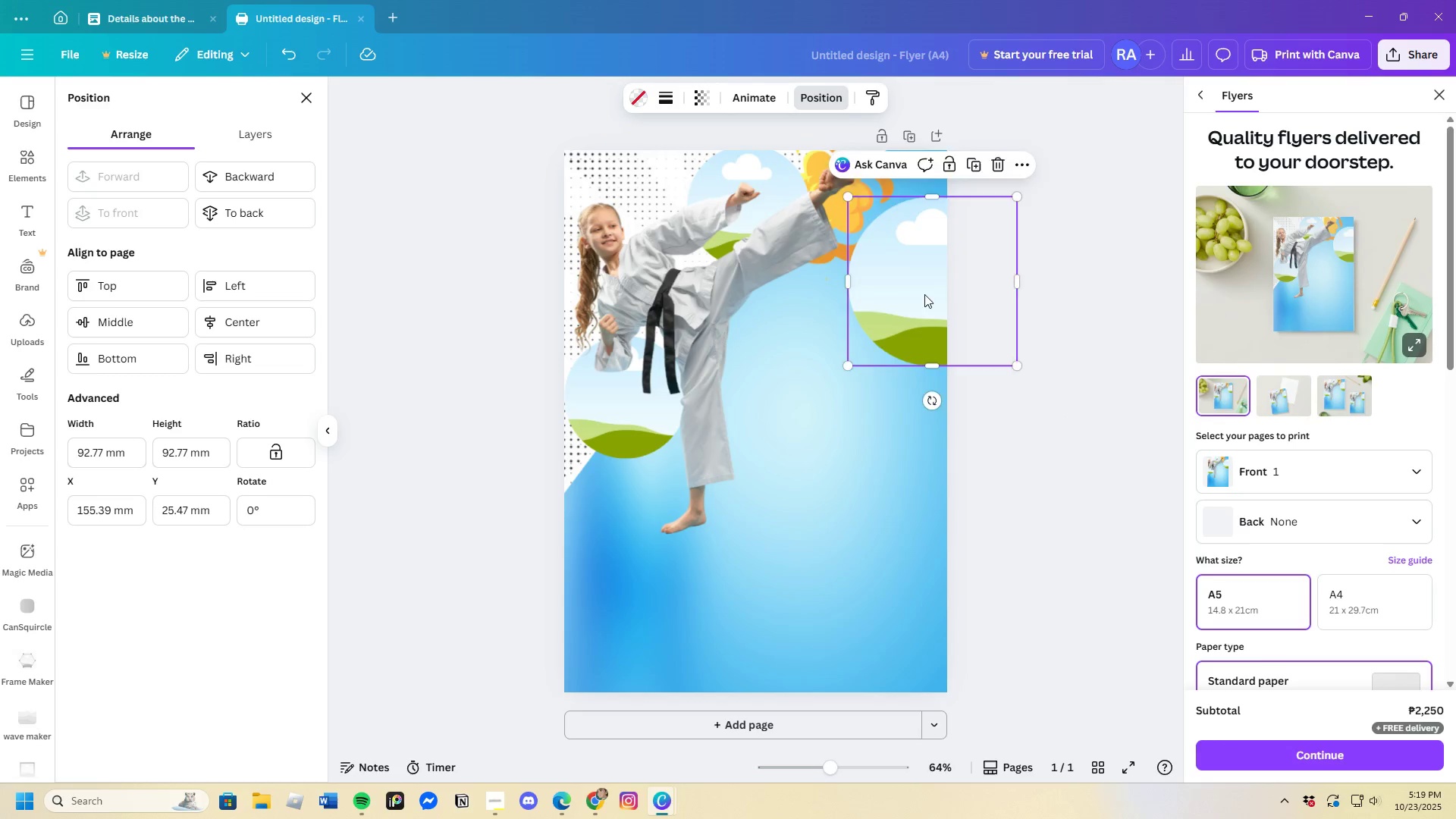 
left_click_drag(start_coordinate=[927, 297], to_coordinate=[911, 278])
 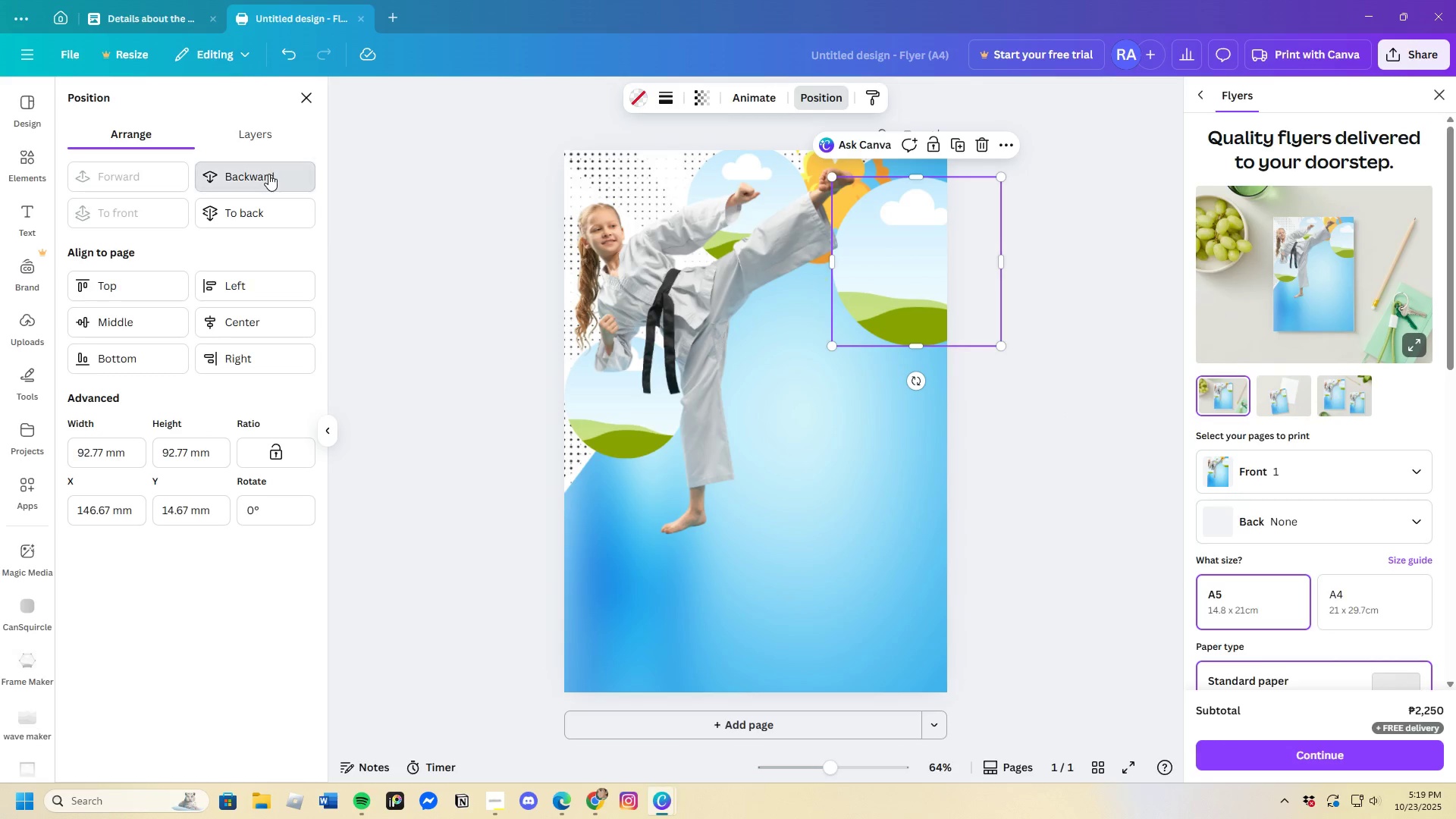 
double_click([268, 174])
 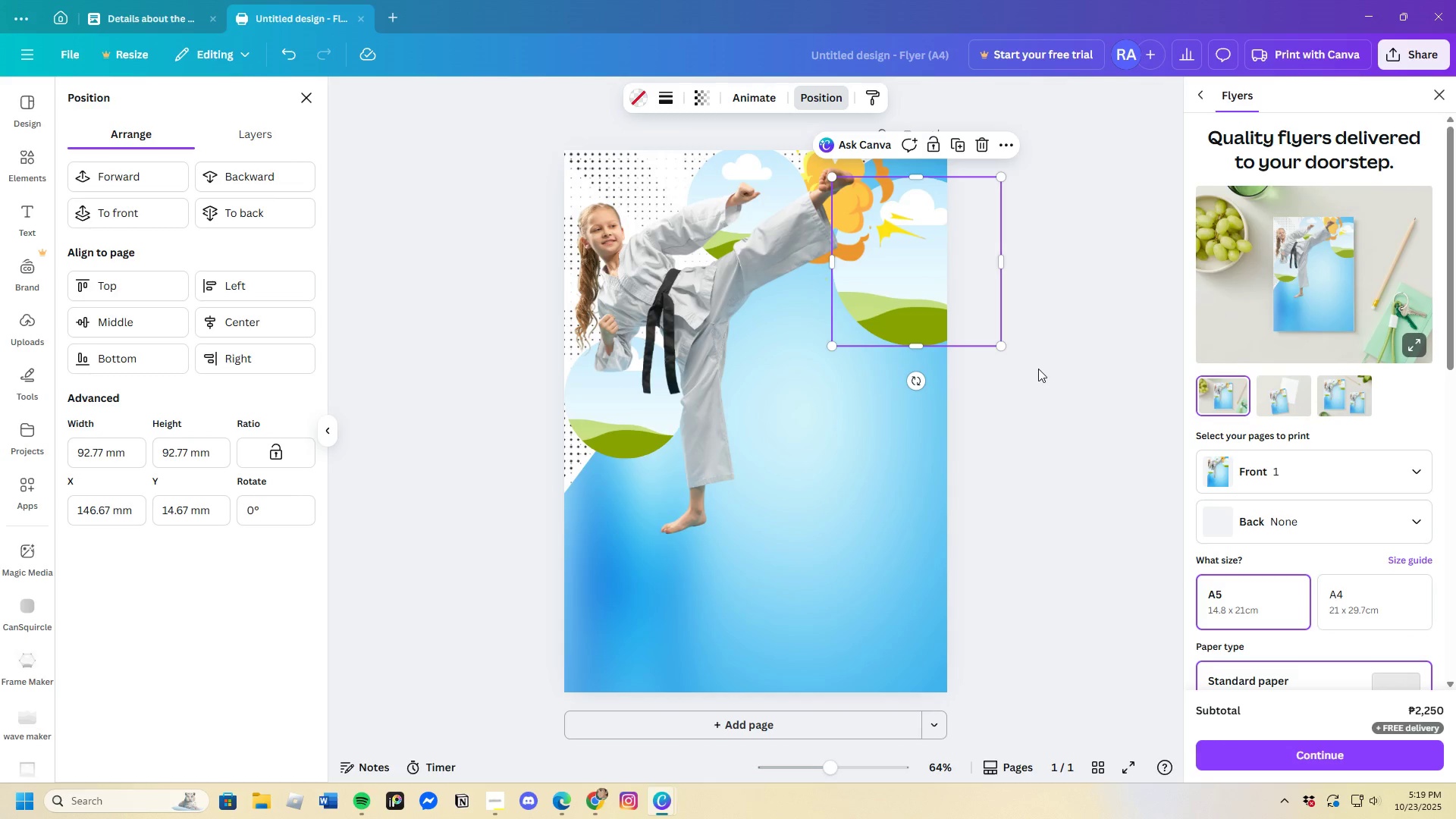 
left_click([1037, 369])
 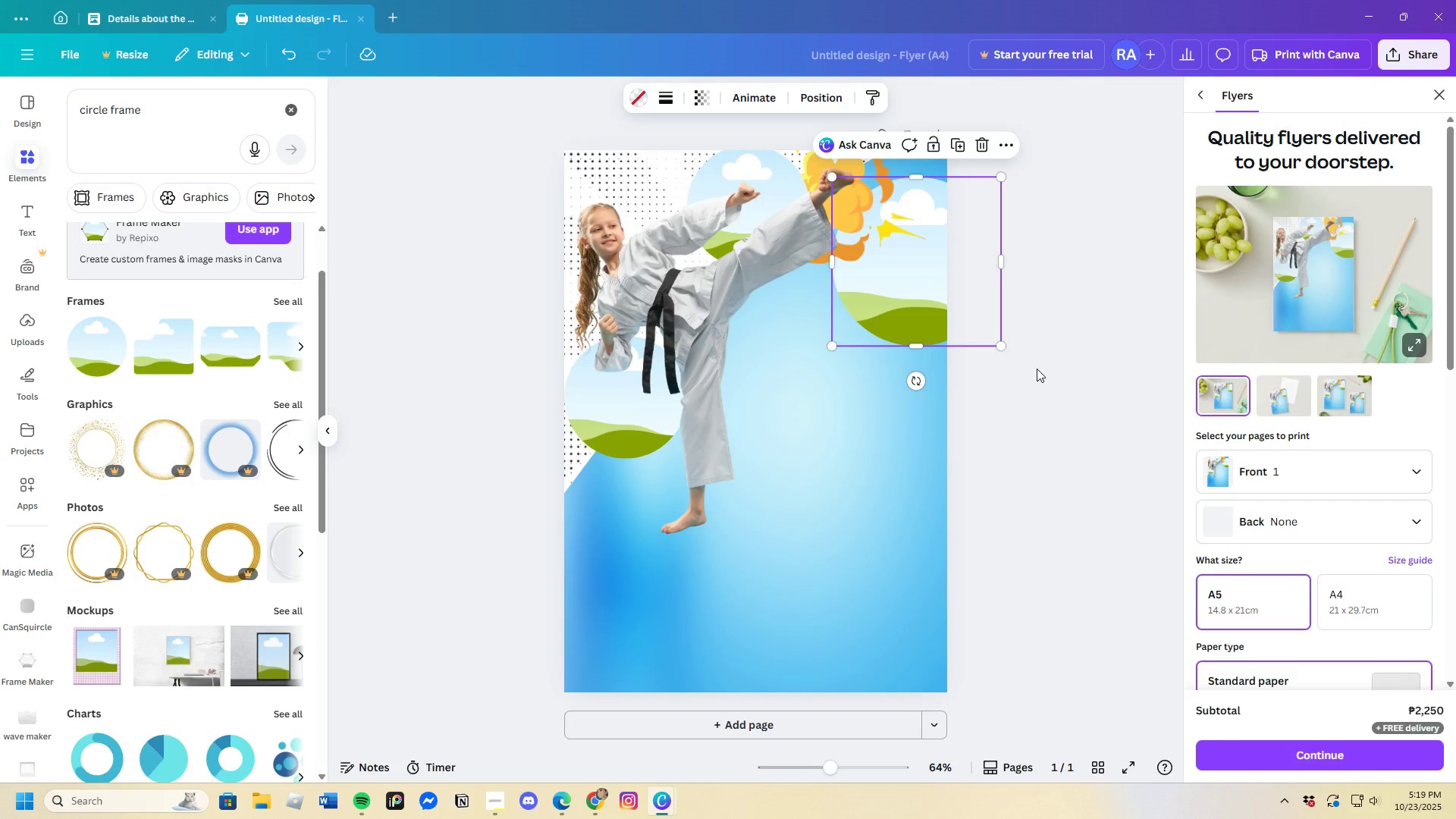 
left_click([1037, 369])
 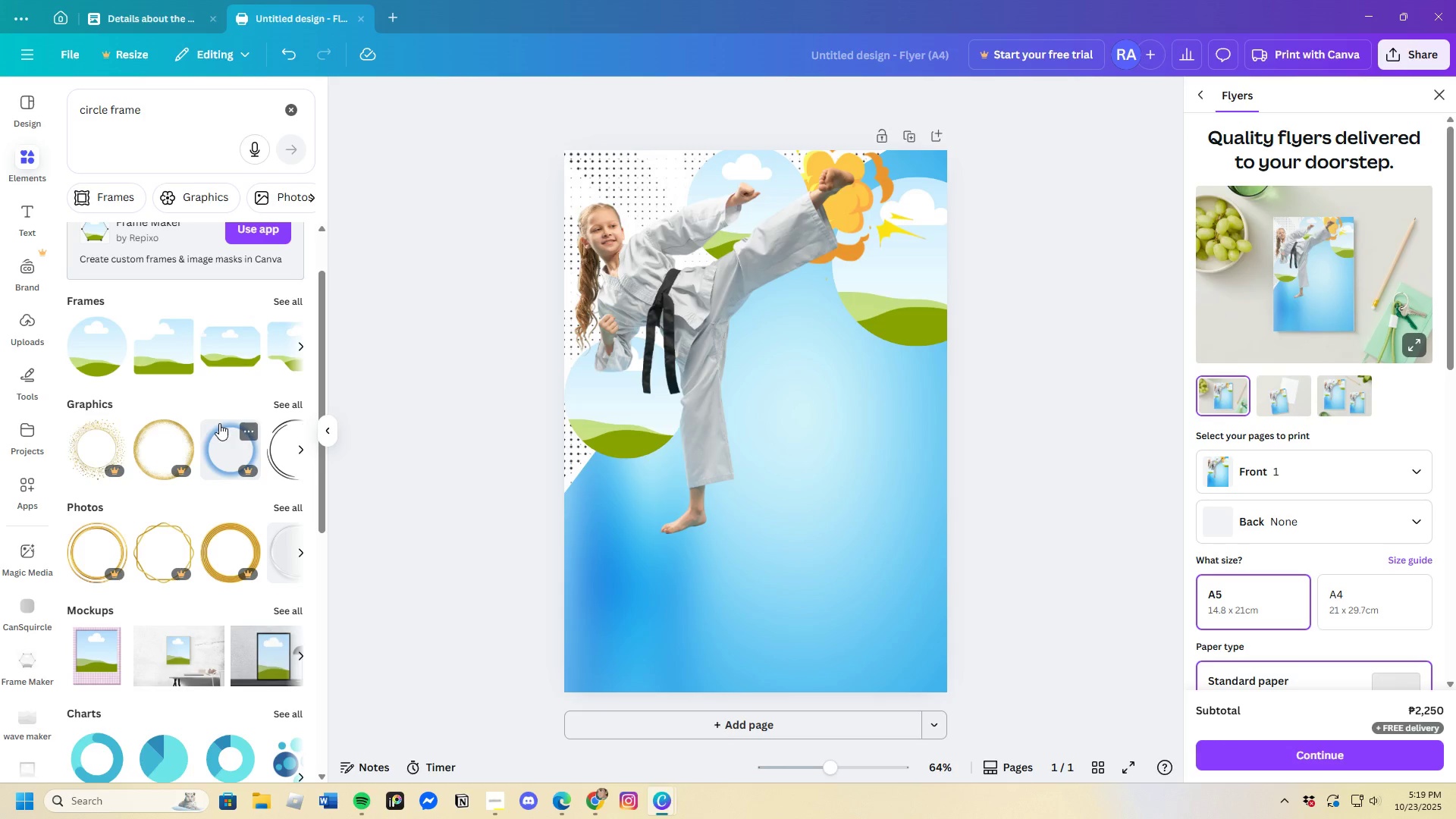 
wait(5.96)
 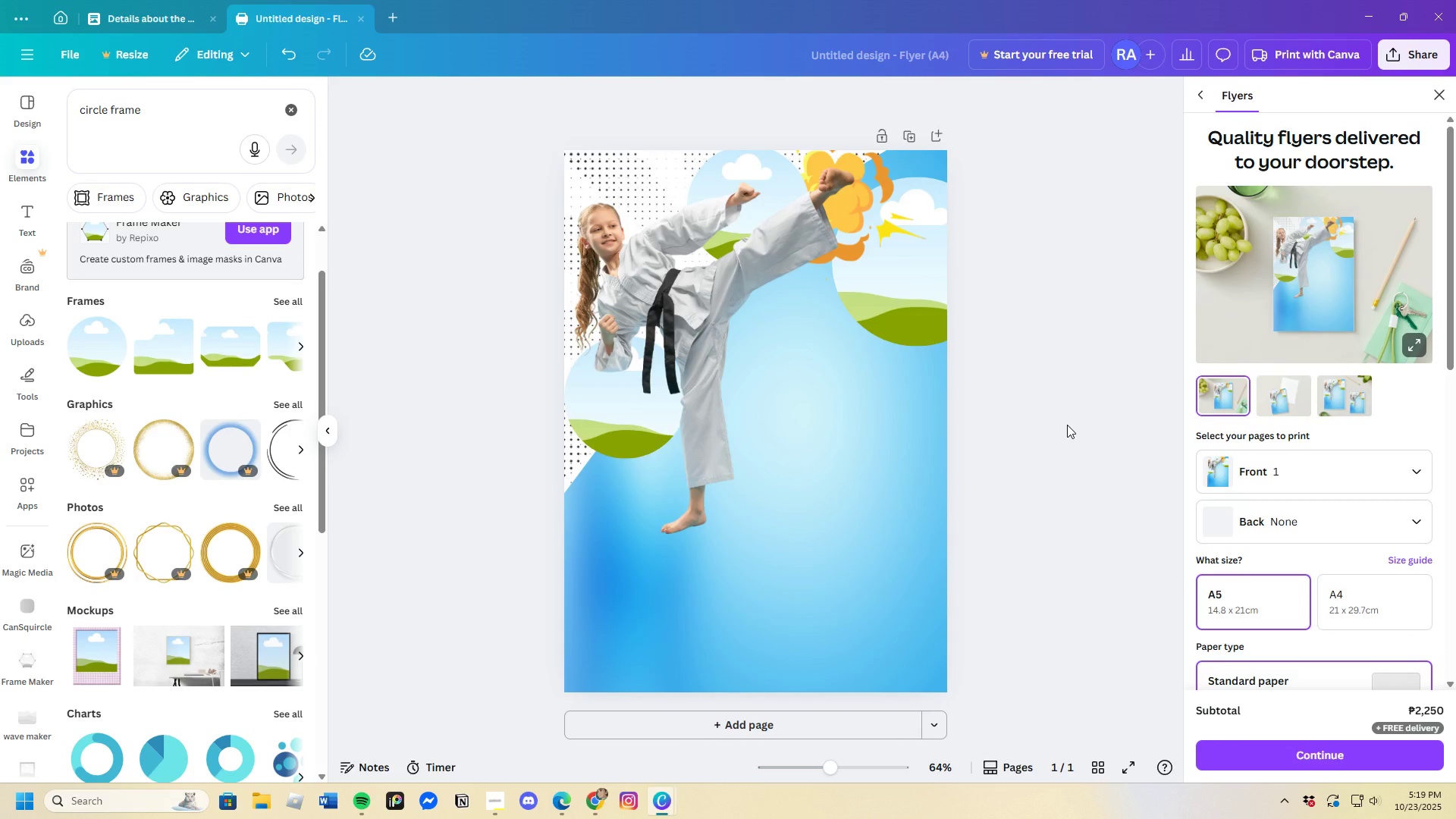 
left_click([20, 322])
 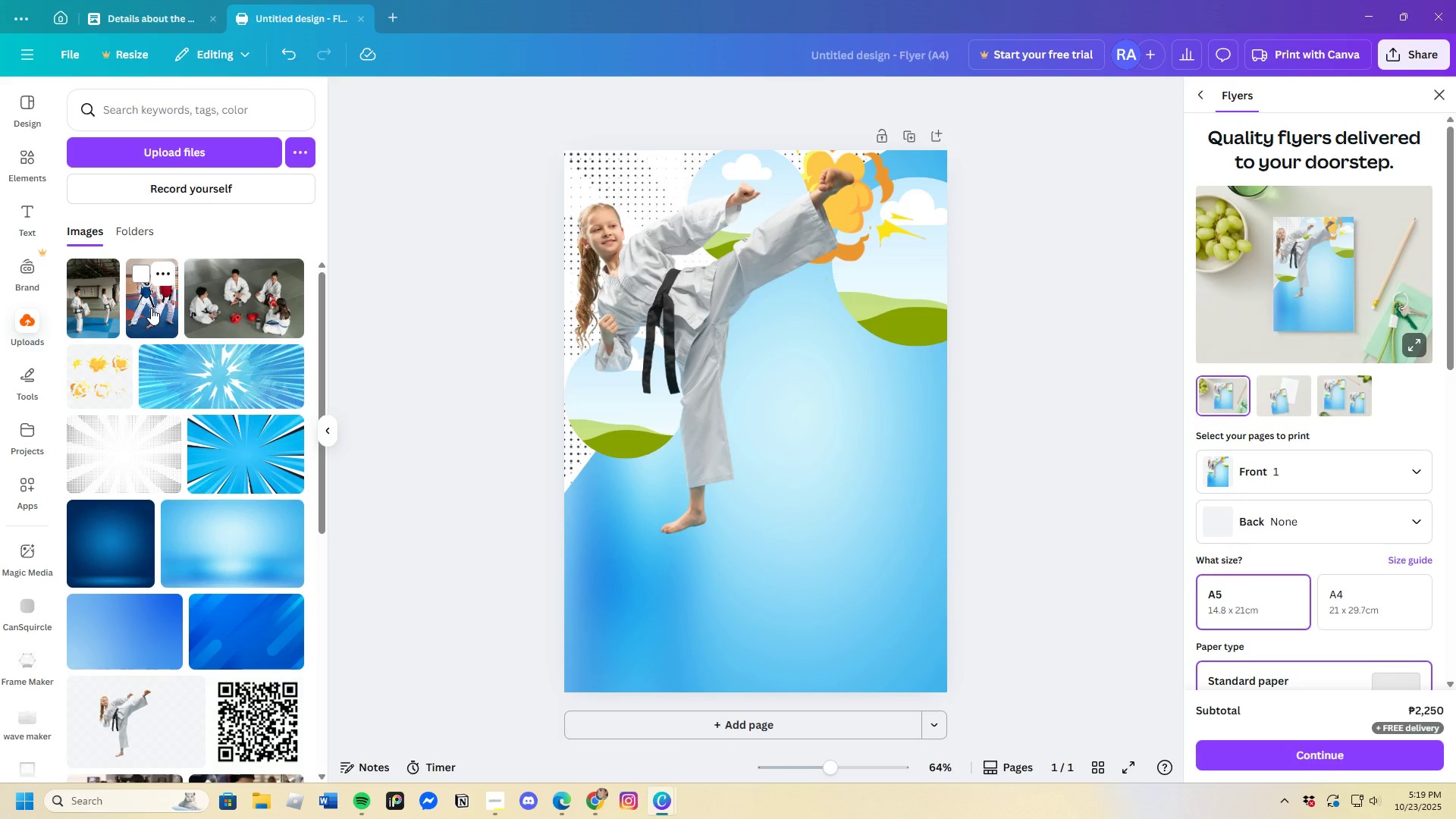 
wait(7.33)
 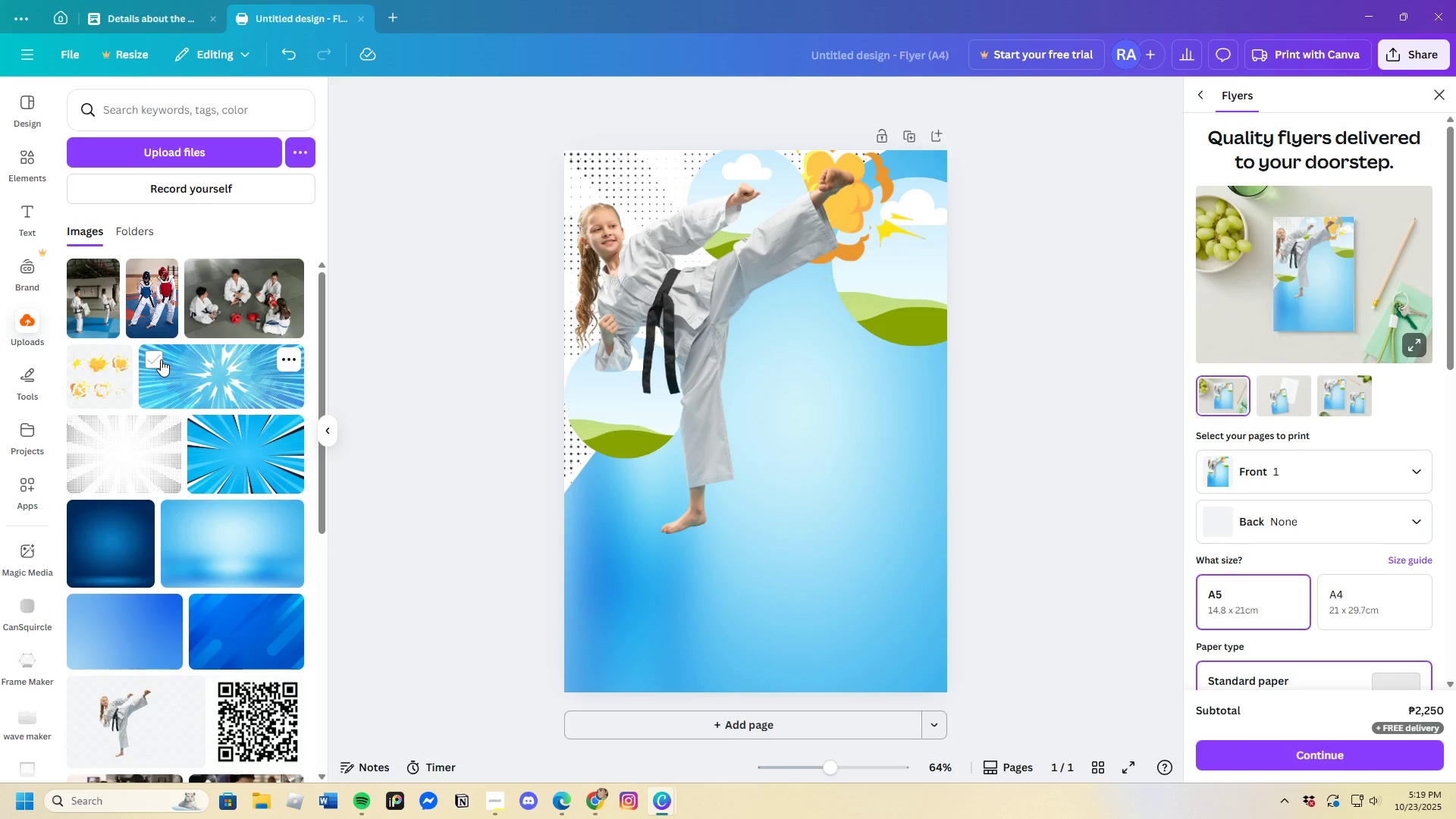 
left_click([151, 308])
 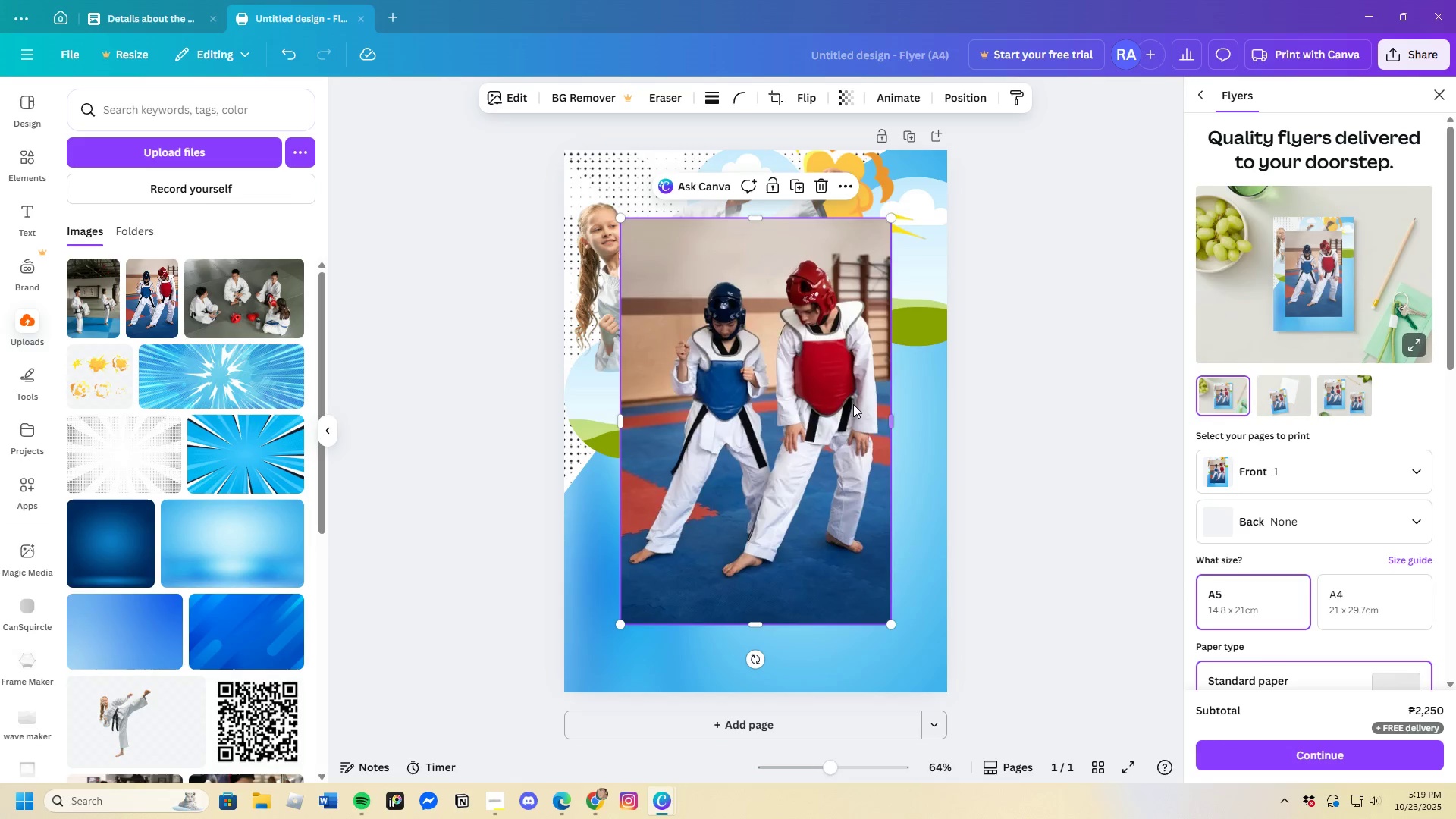 
left_click_drag(start_coordinate=[713, 417], to_coordinate=[868, 288])
 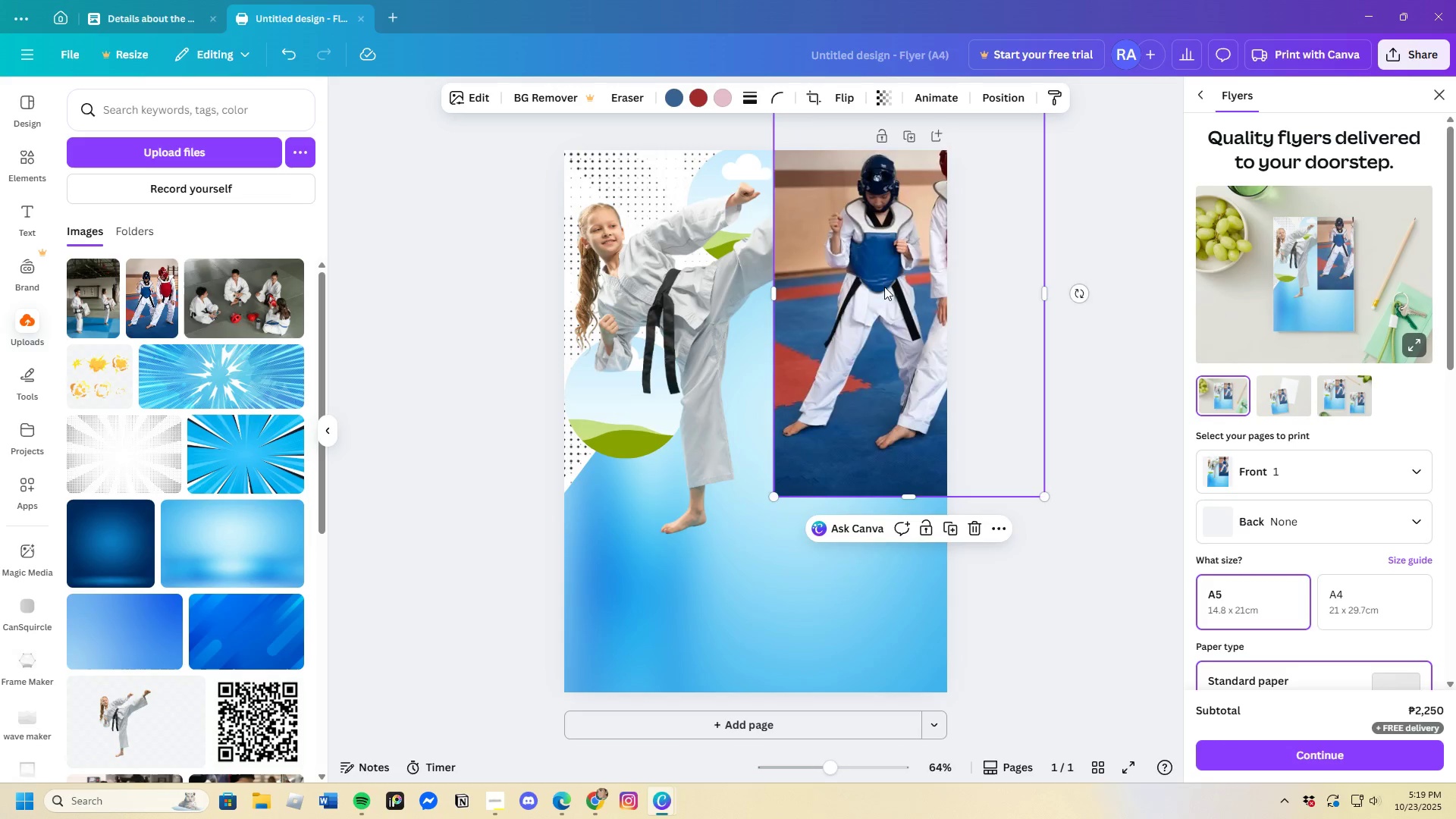 
left_click_drag(start_coordinate=[884, 287], to_coordinate=[908, 288])
 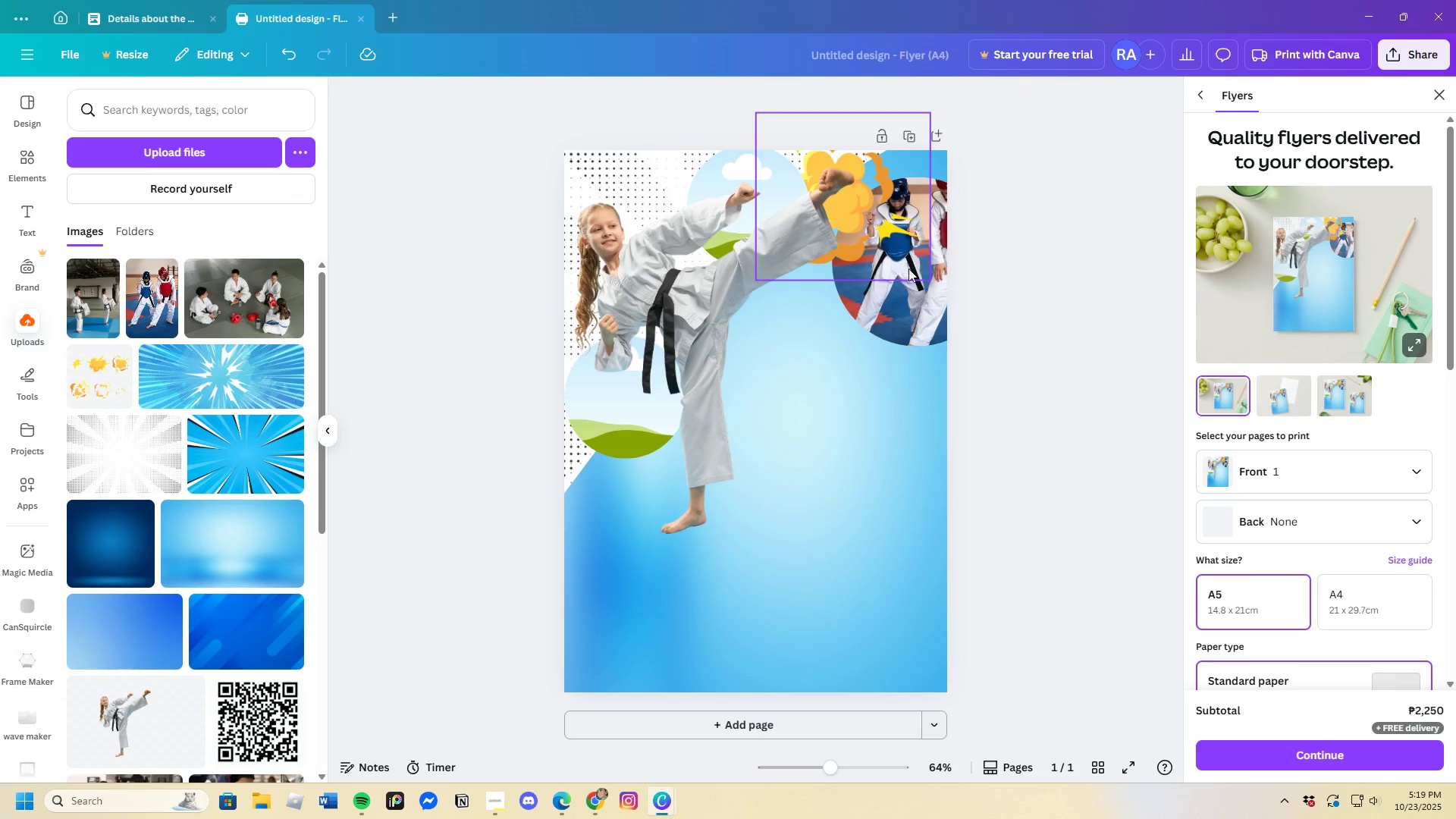 
left_click([914, 289])
 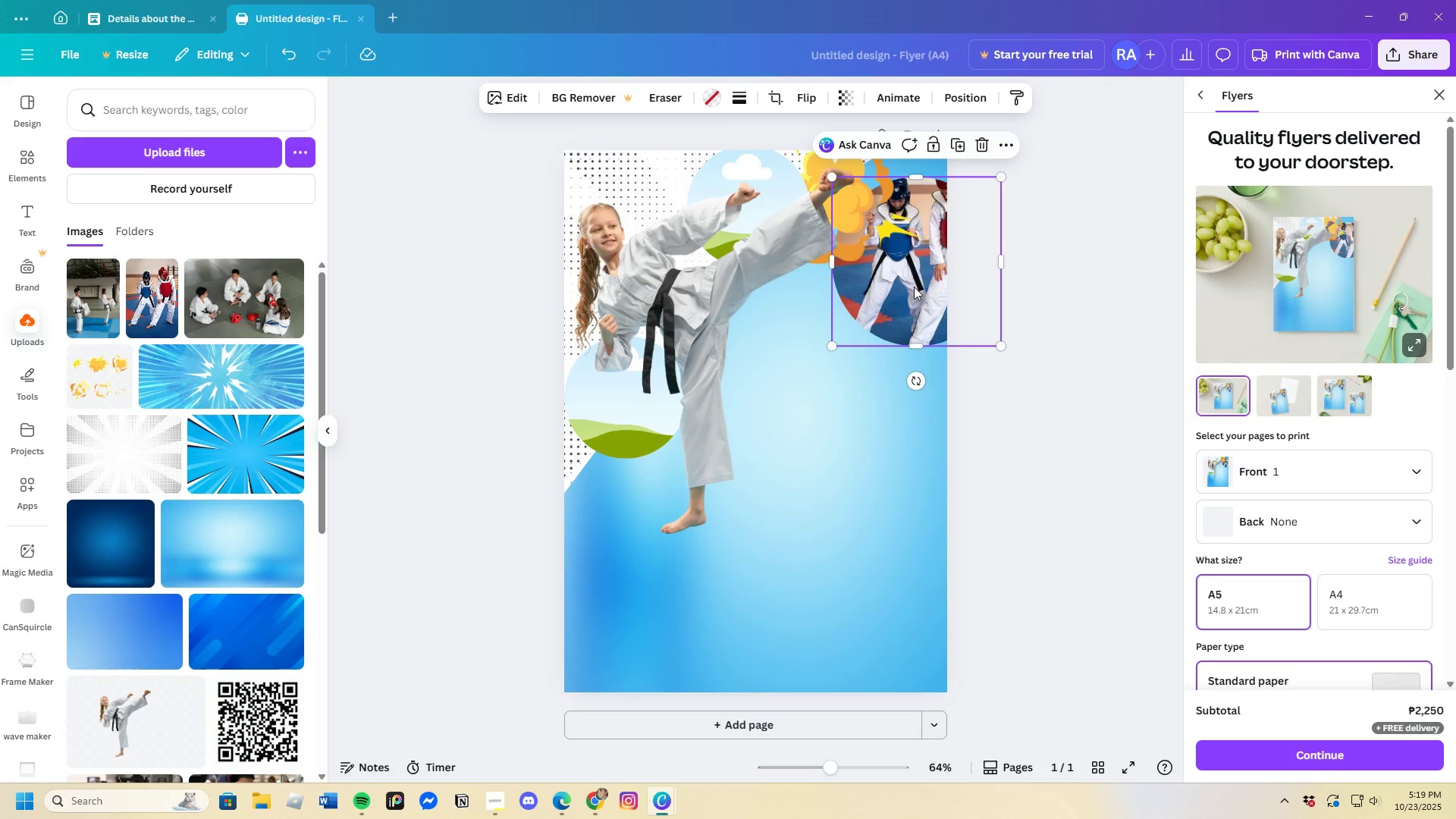 
left_click_drag(start_coordinate=[914, 287], to_coordinate=[914, 315])
 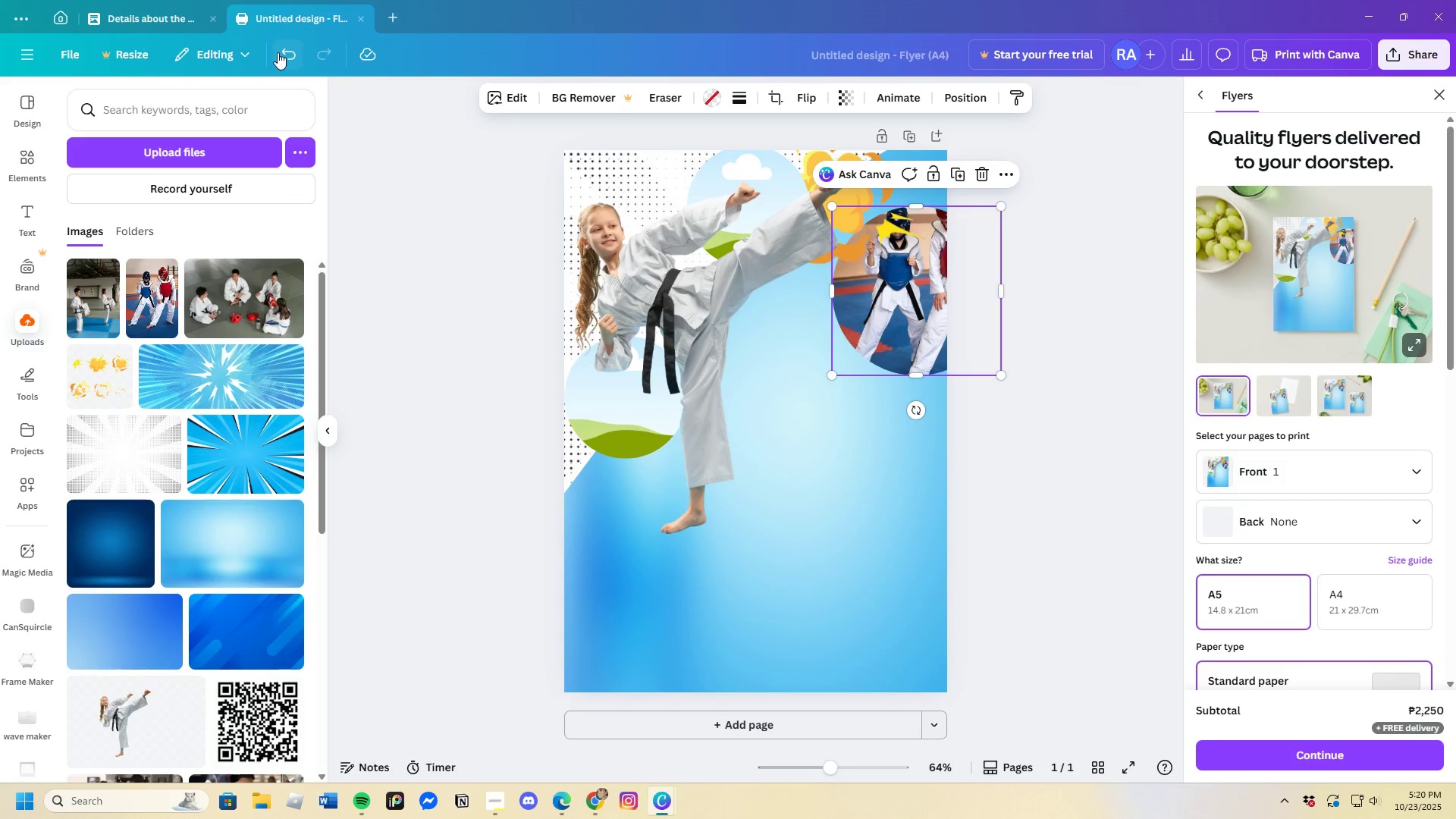 
left_click([283, 51])
 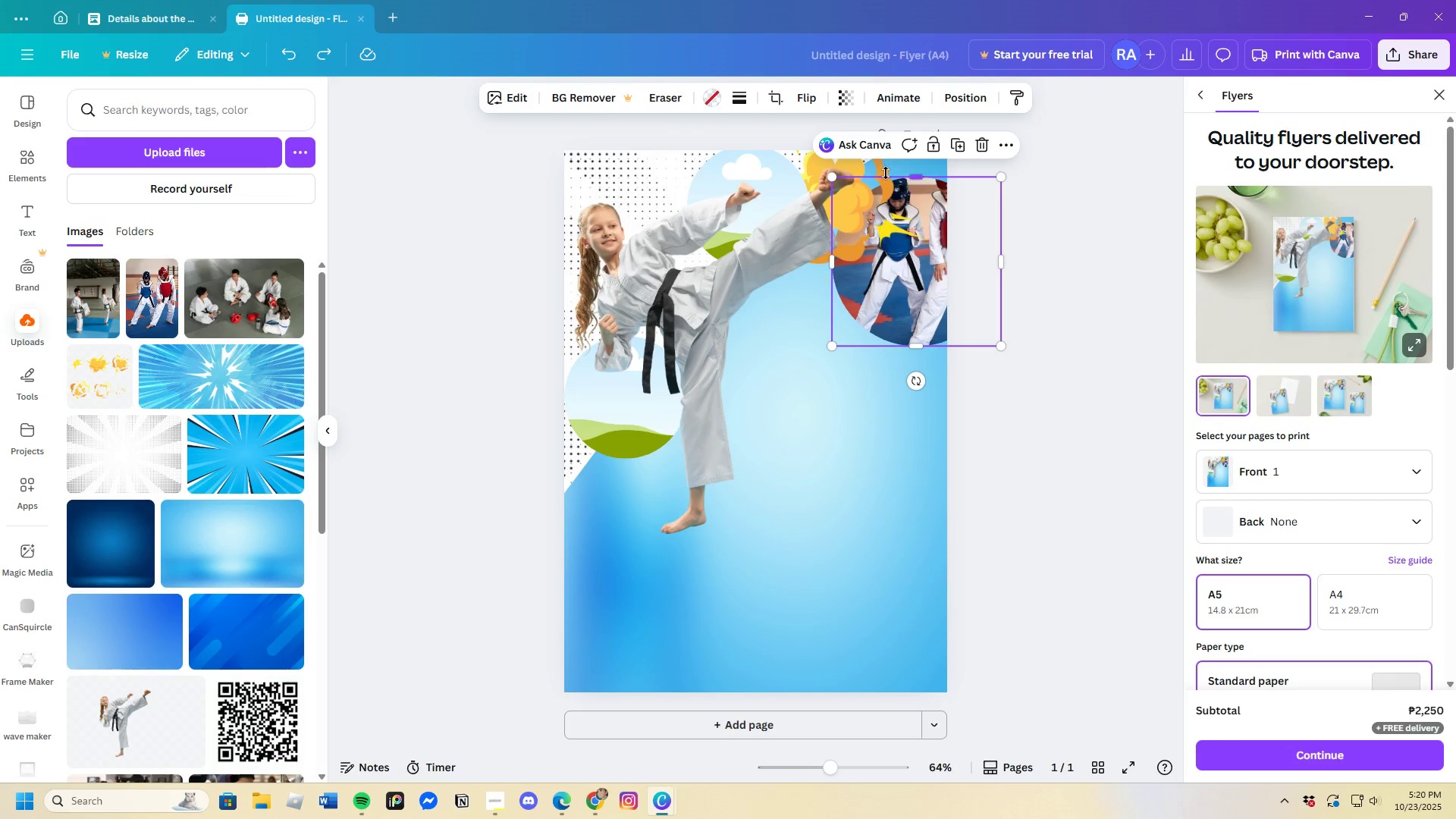 
wait(6.15)
 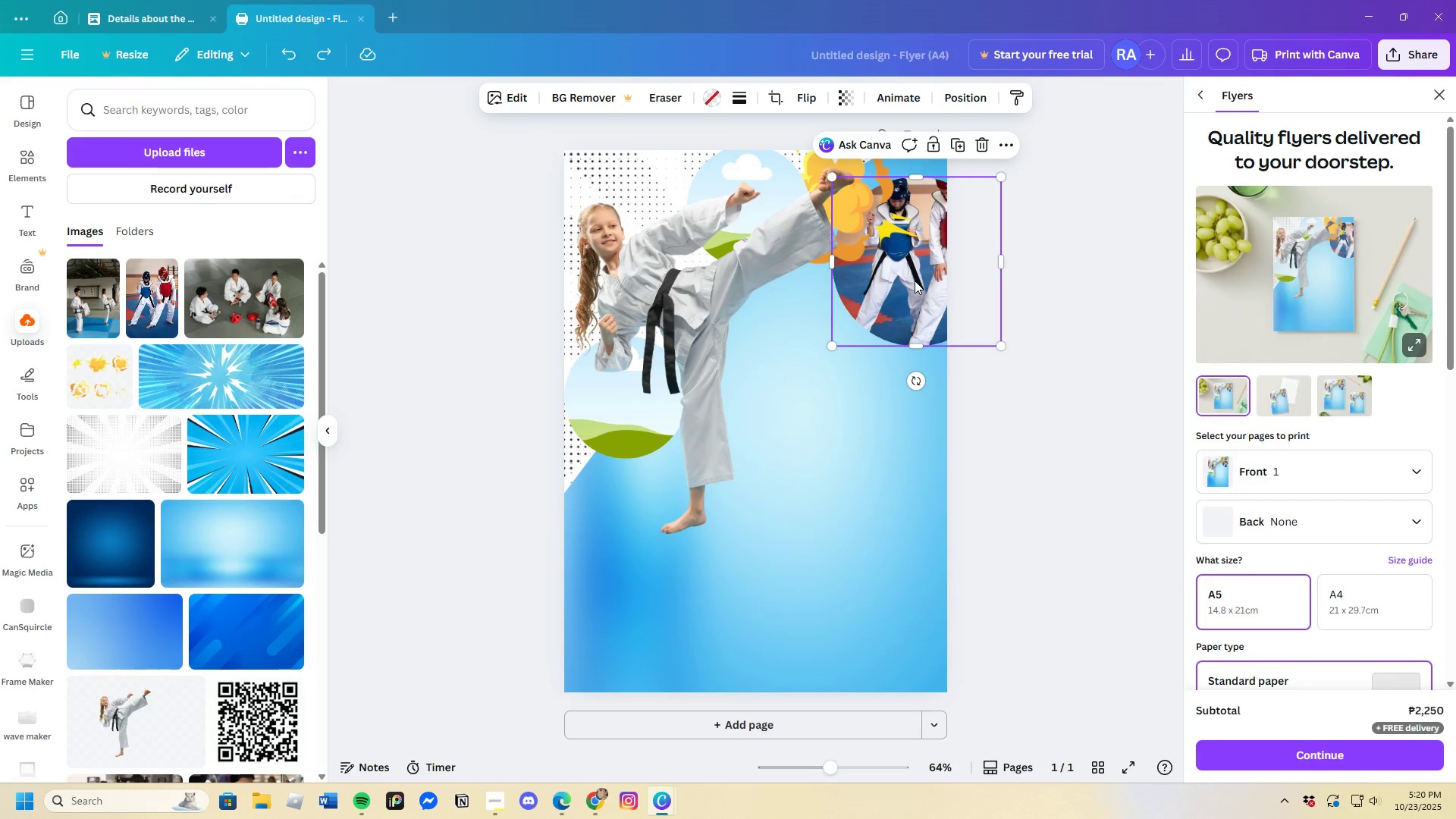 
left_click([896, 168])
 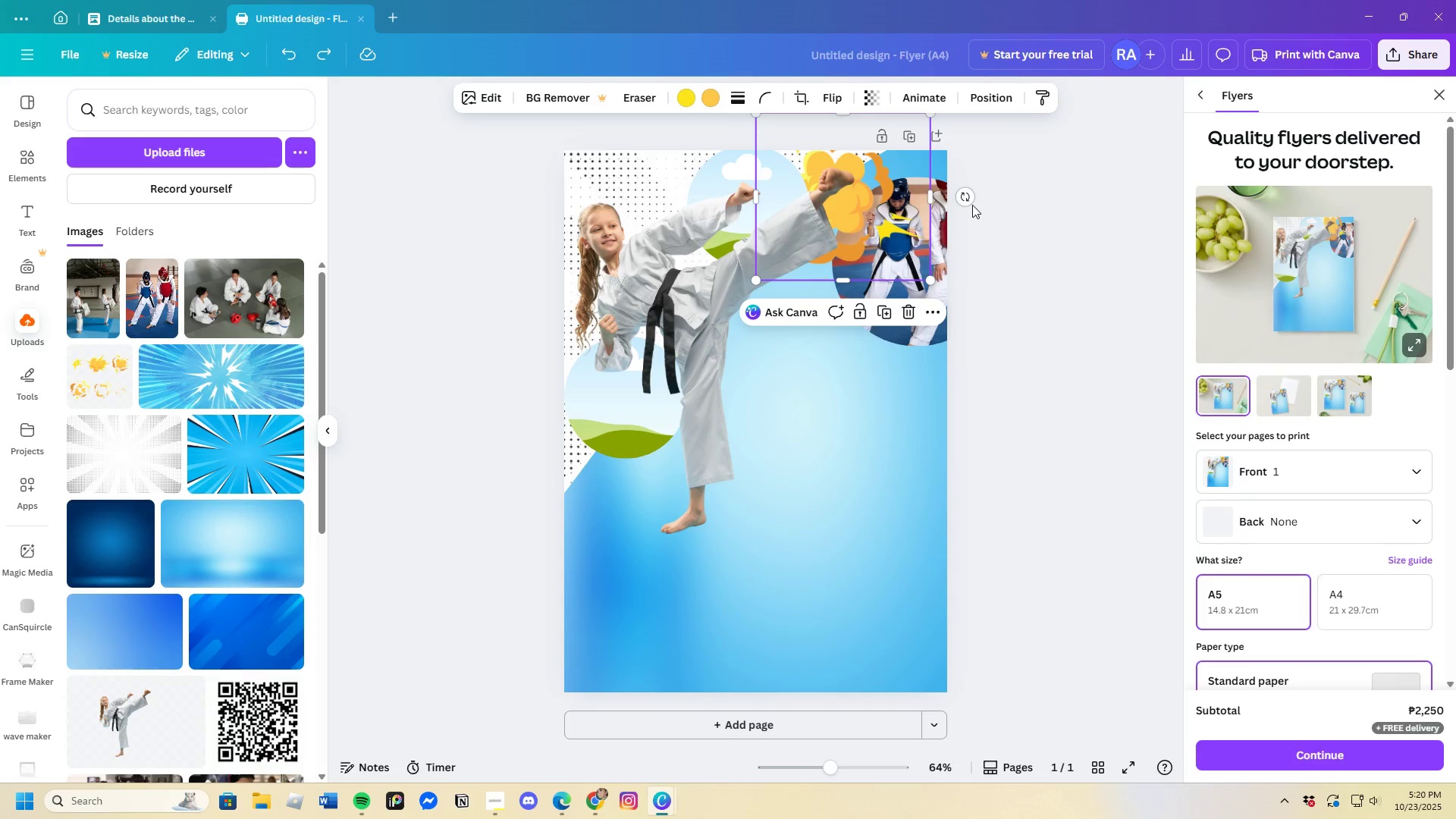 
left_click_drag(start_coordinate=[965, 198], to_coordinate=[860, 165])
 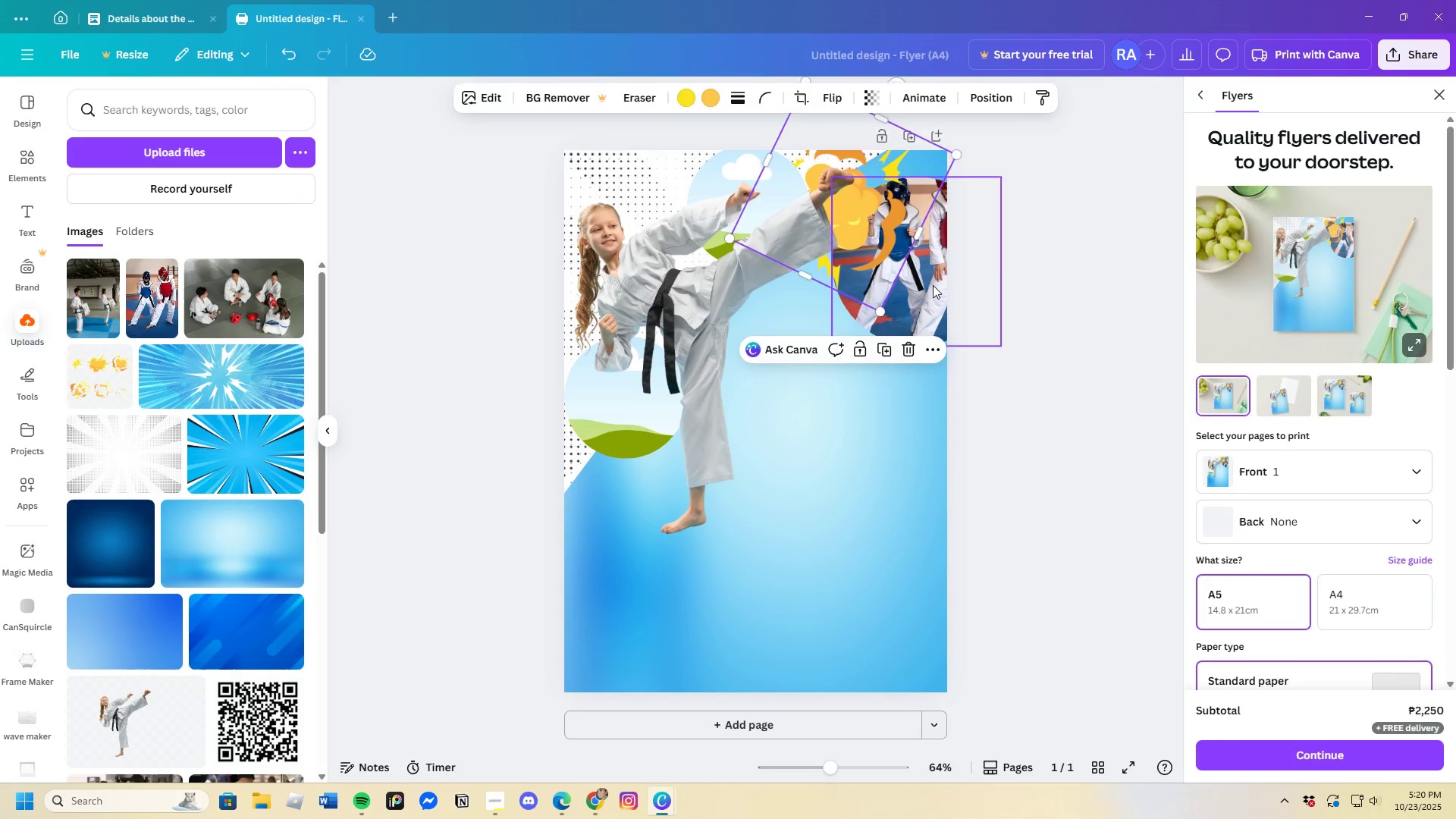 
left_click_drag(start_coordinate=[933, 285], to_coordinate=[918, 340])
 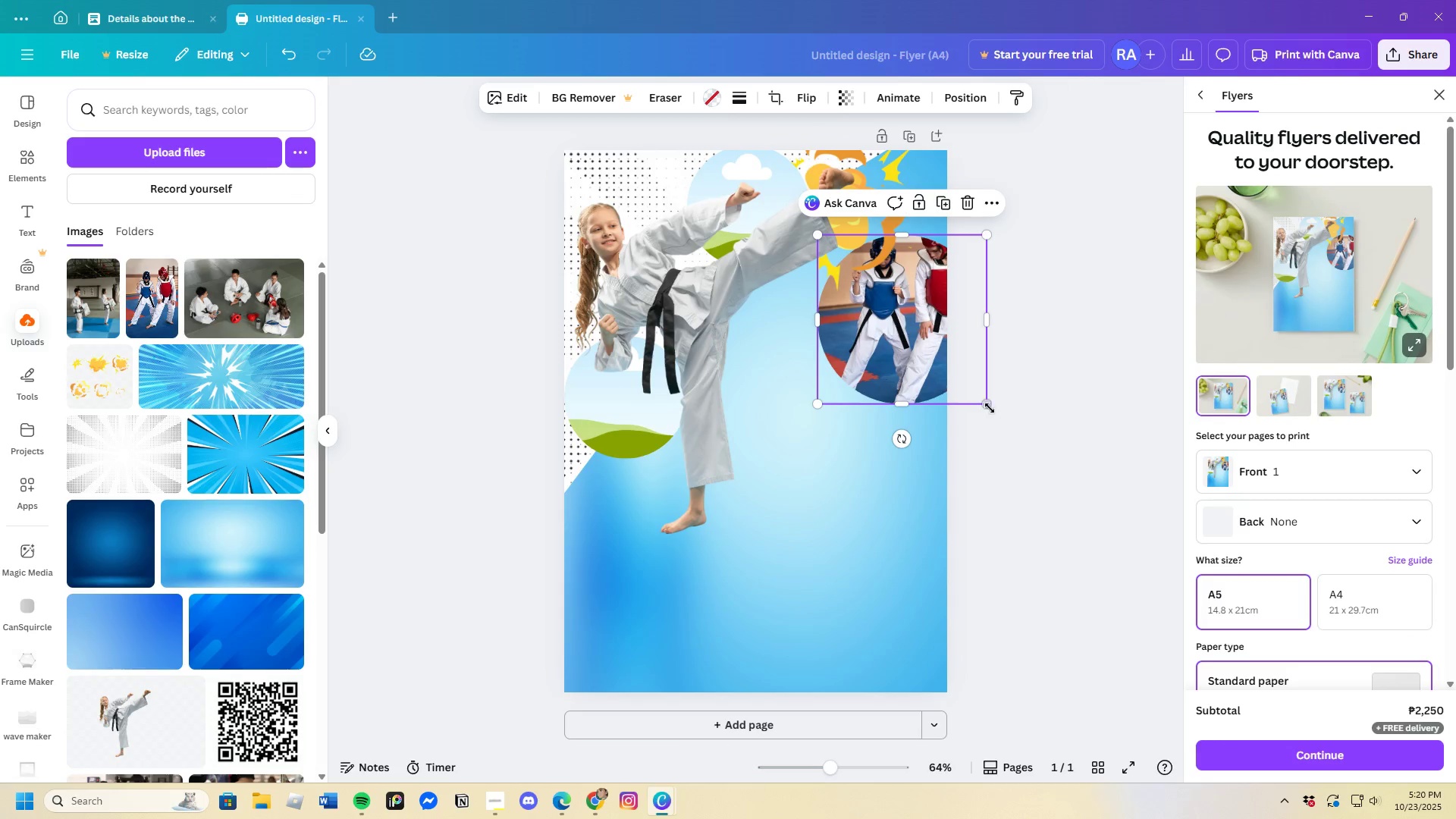 
left_click_drag(start_coordinate=[982, 400], to_coordinate=[946, 372])
 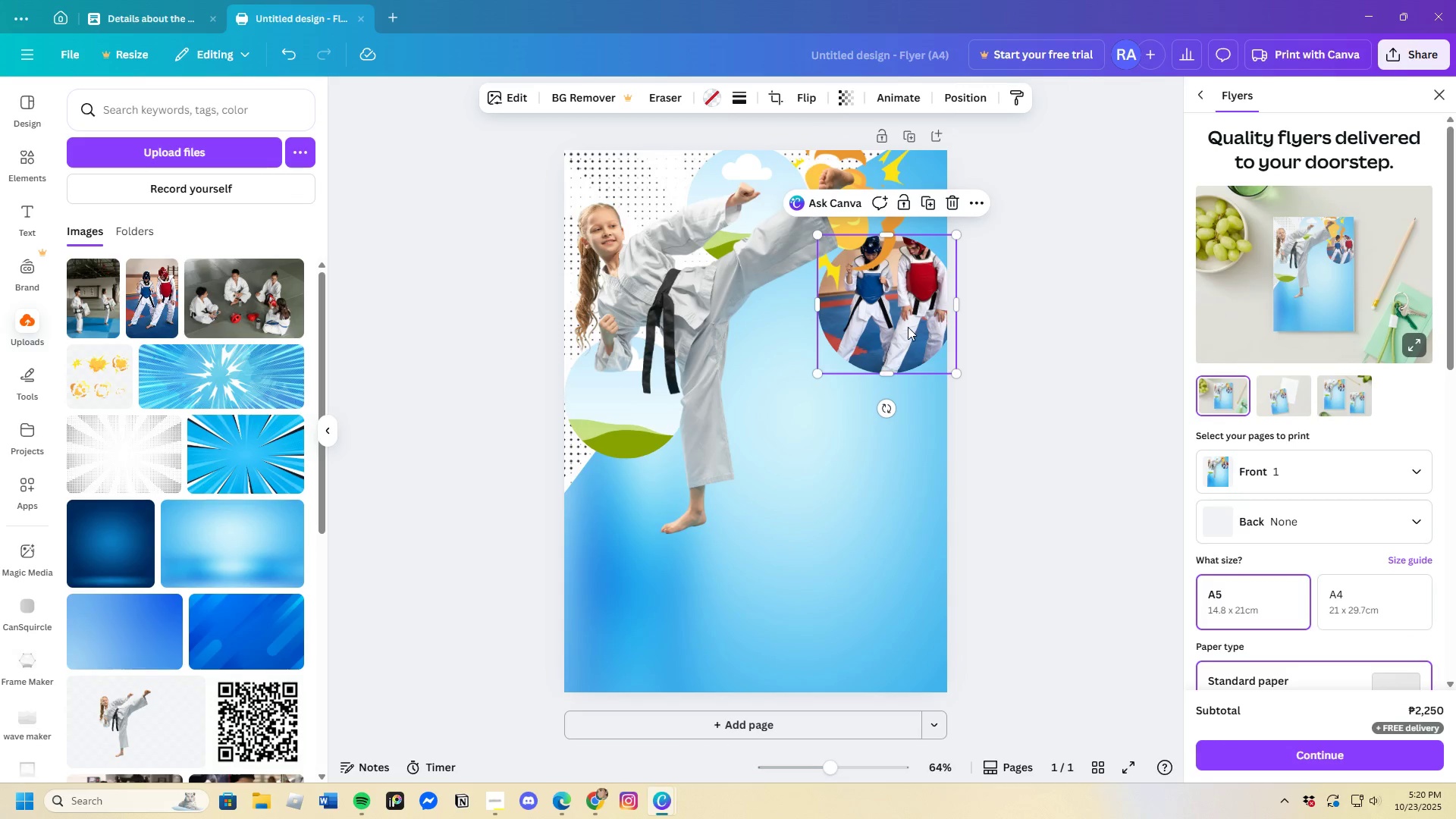 
left_click_drag(start_coordinate=[908, 327], to_coordinate=[927, 337])
 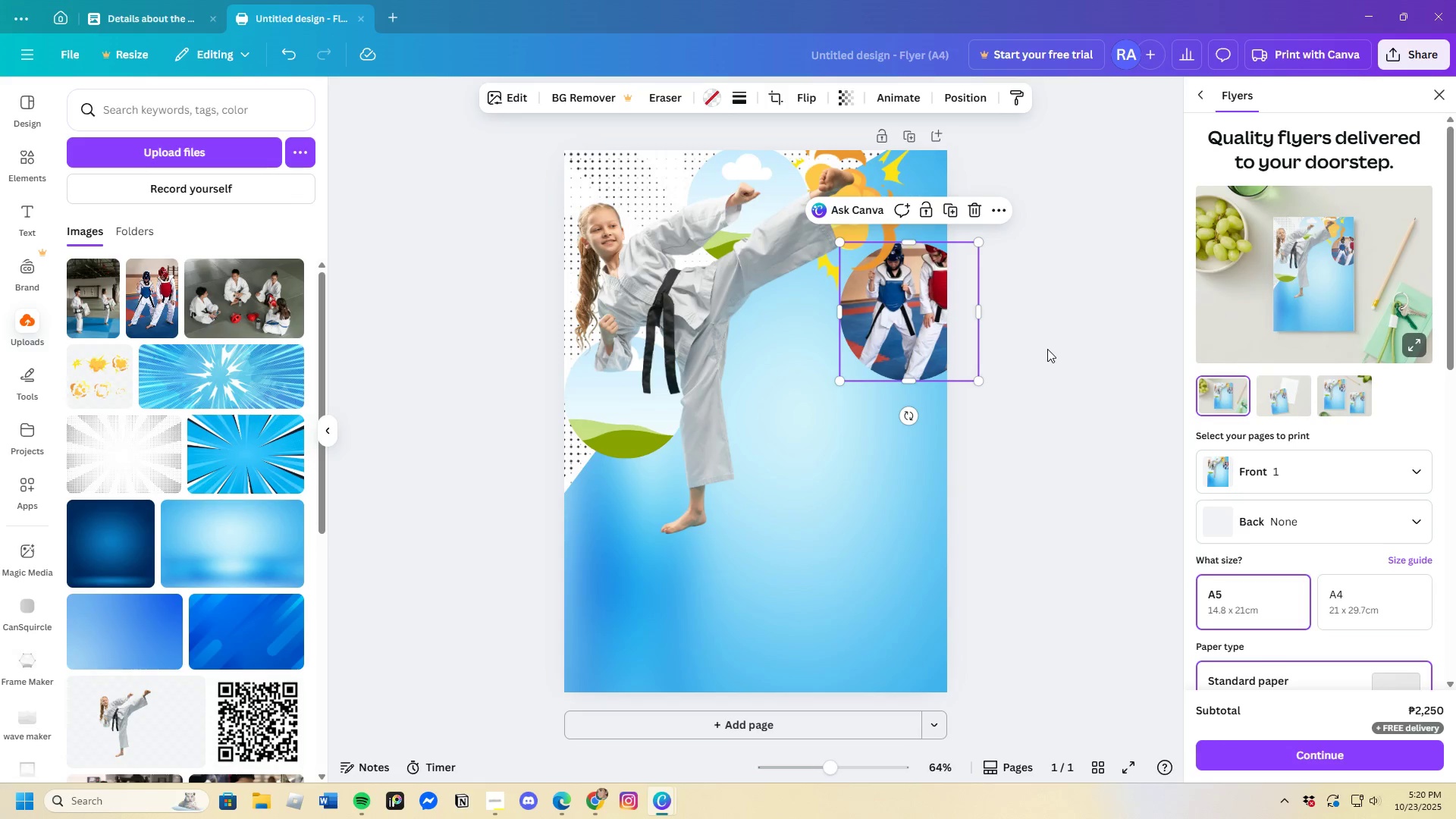 
left_click([1047, 349])
 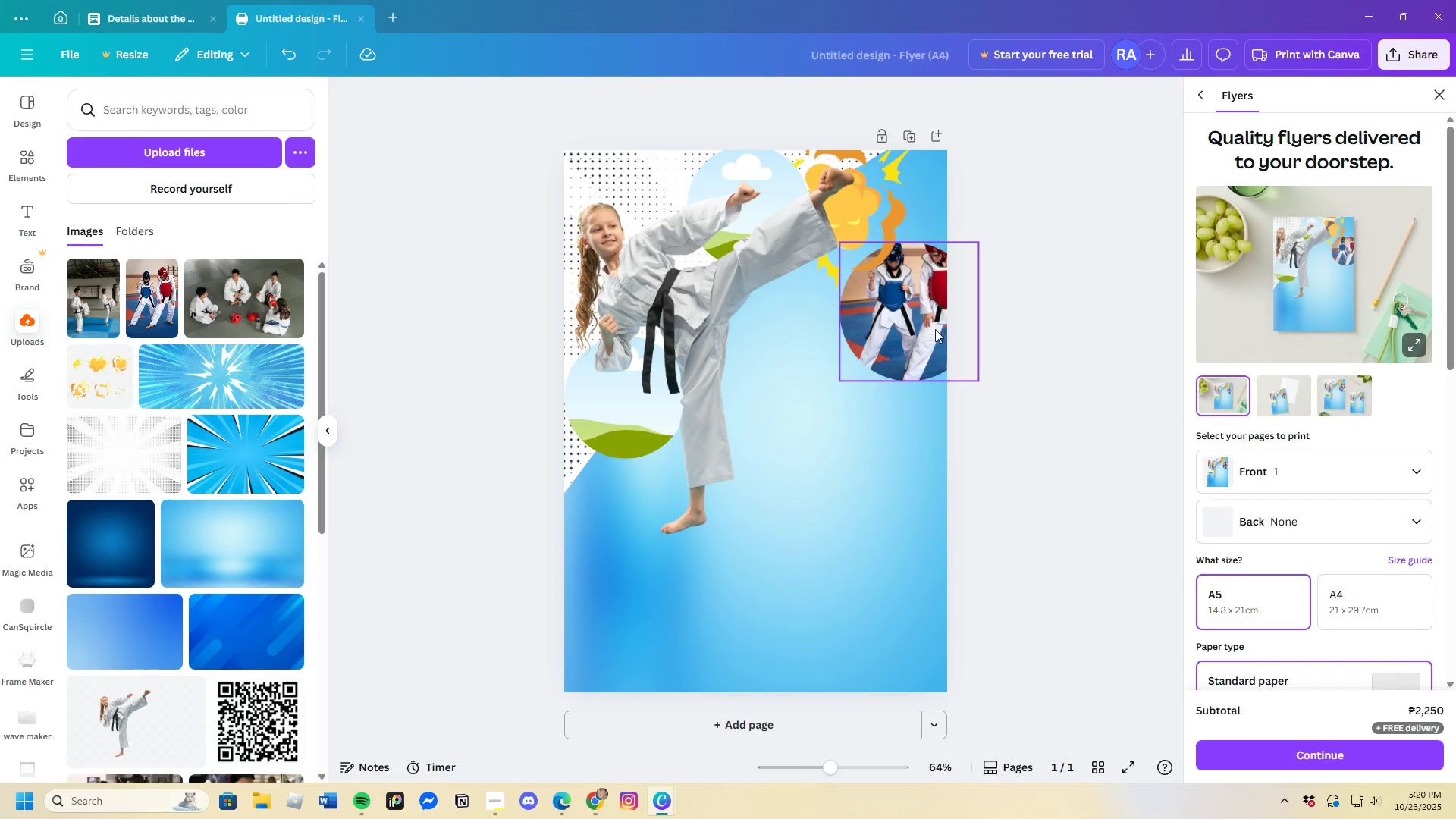 
left_click([911, 329])
 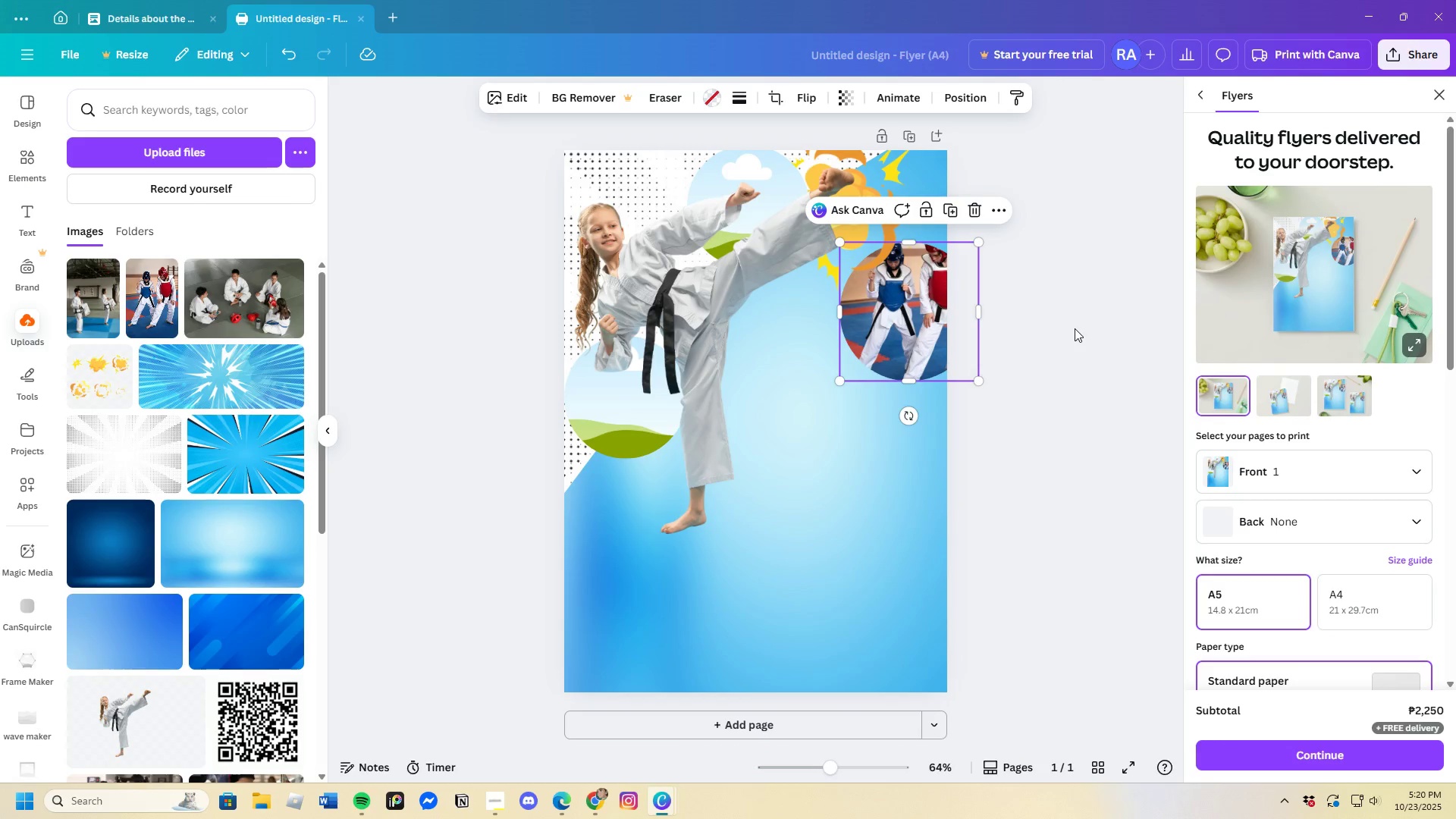 
wait(6.73)
 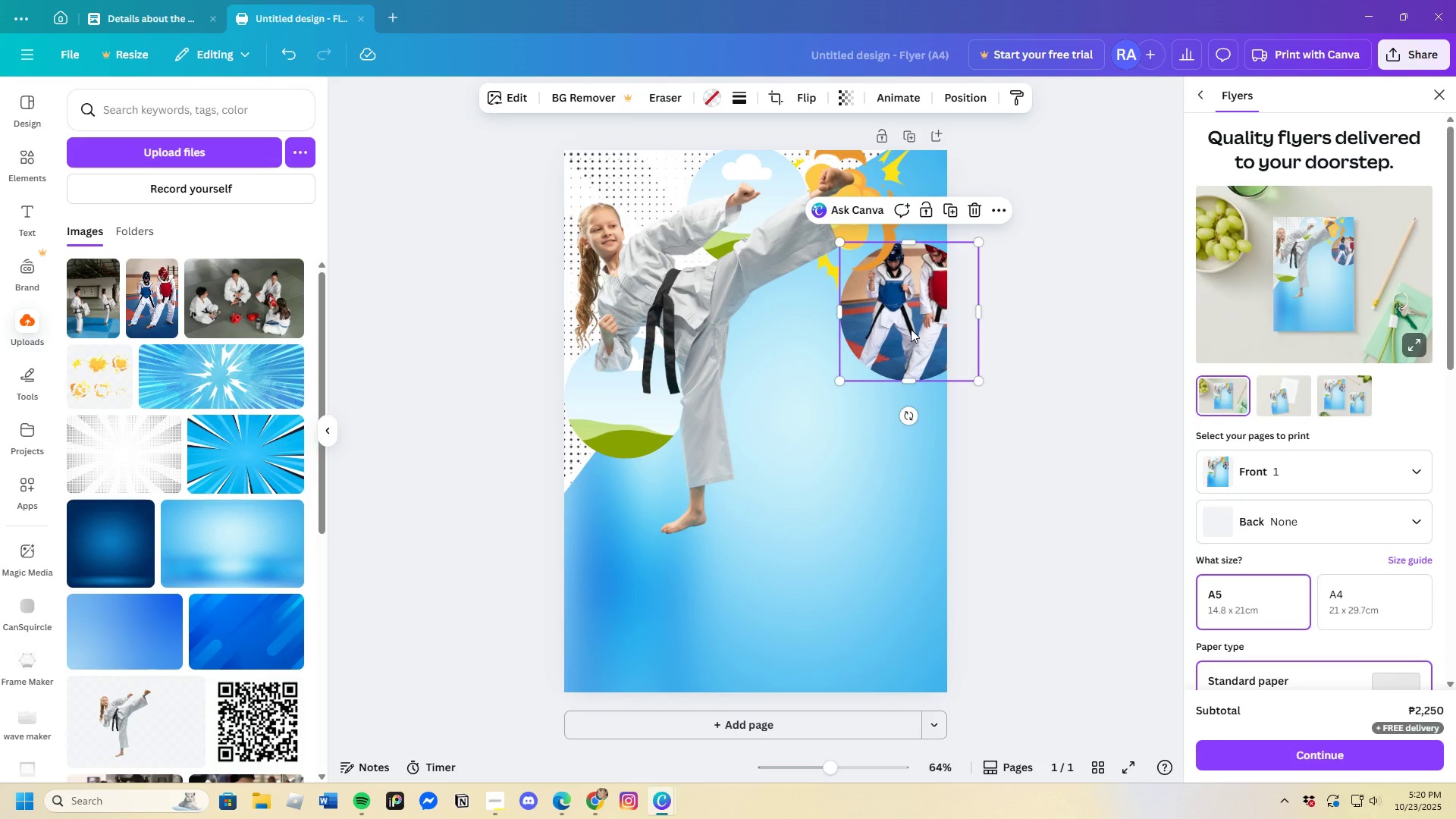 
double_click([906, 310])
 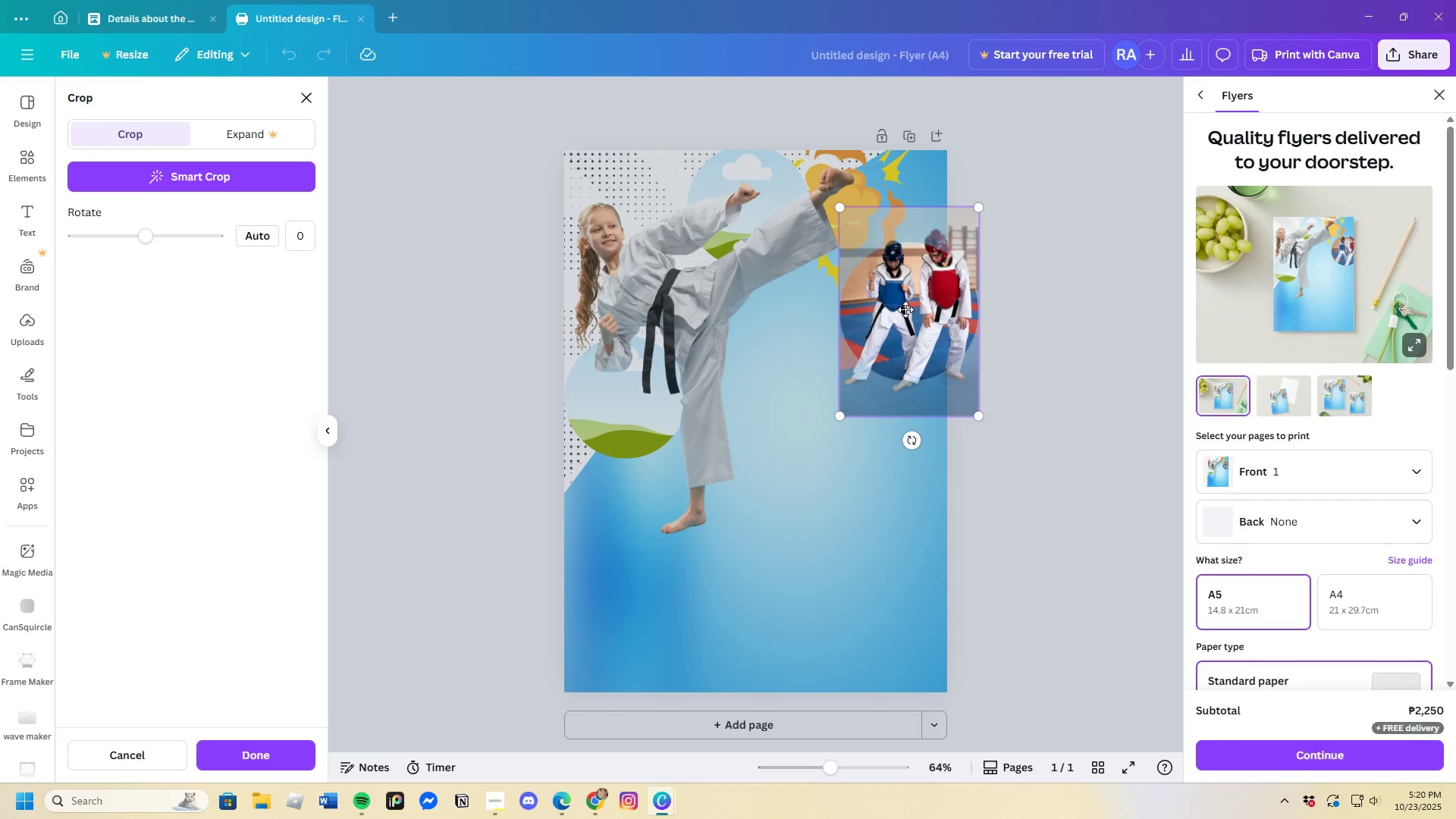 
left_click_drag(start_coordinate=[905, 309], to_coordinate=[910, 351])
 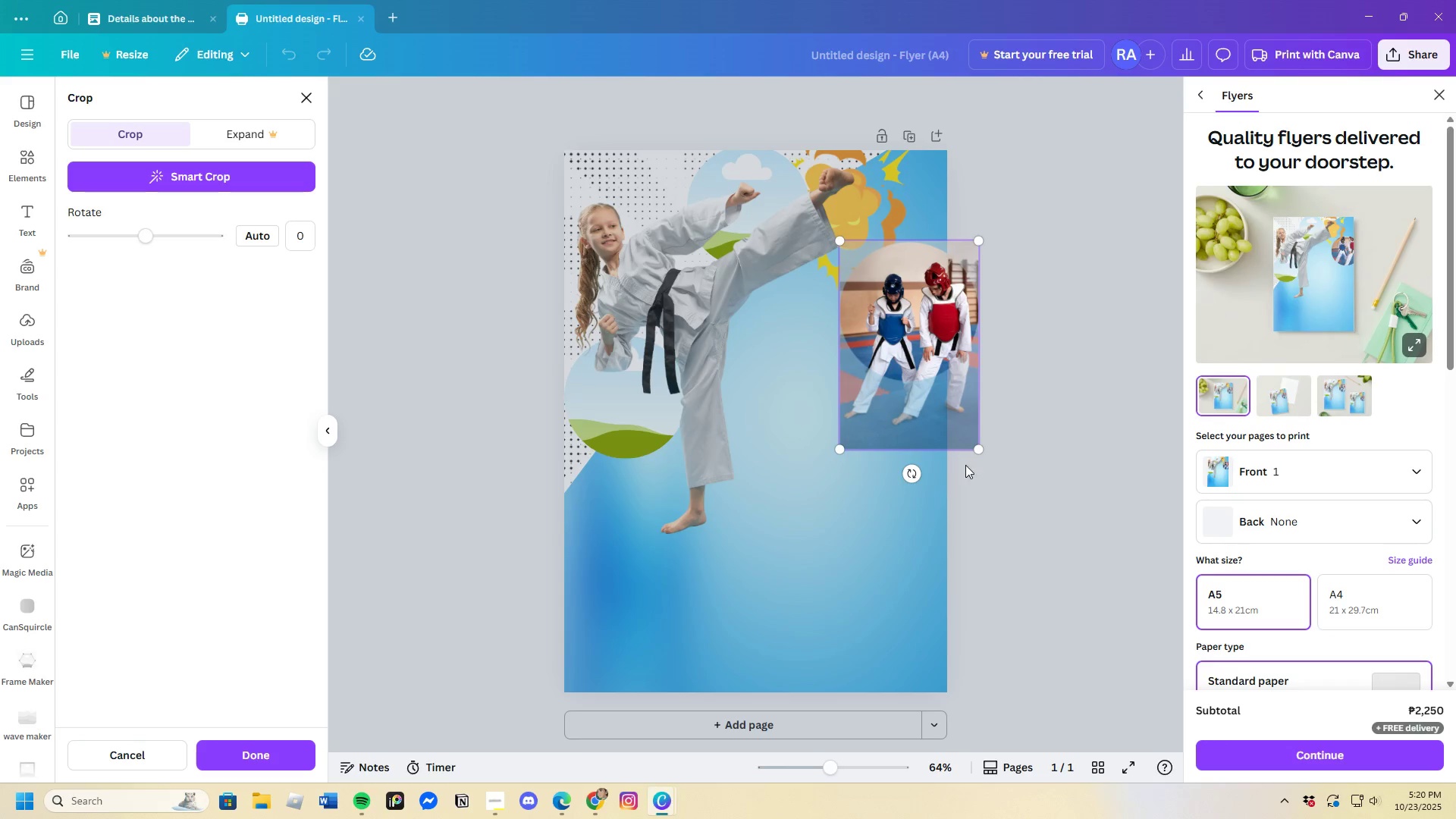 
left_click([1018, 460])
 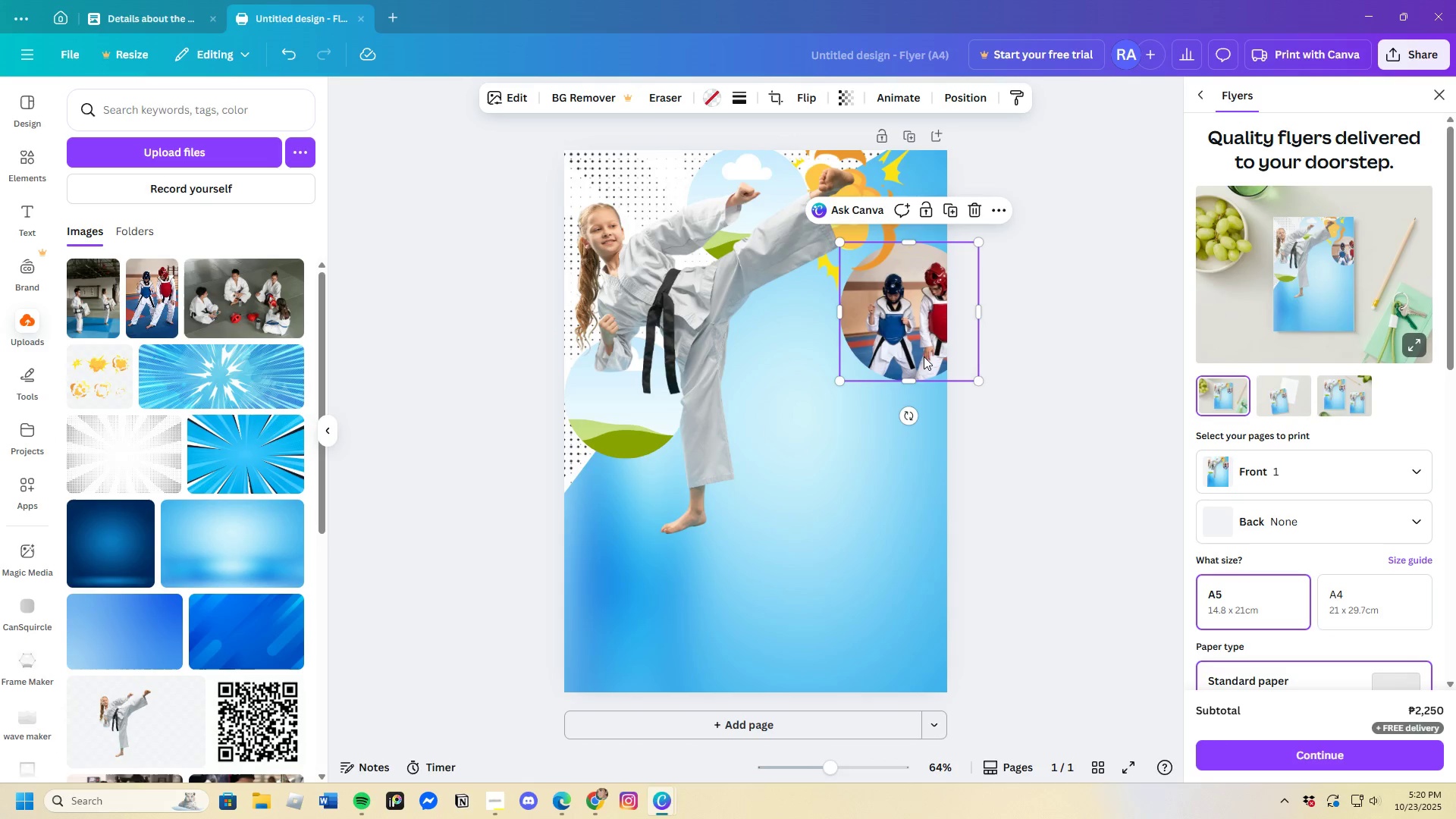 
left_click_drag(start_coordinate=[920, 353], to_coordinate=[924, 316])
 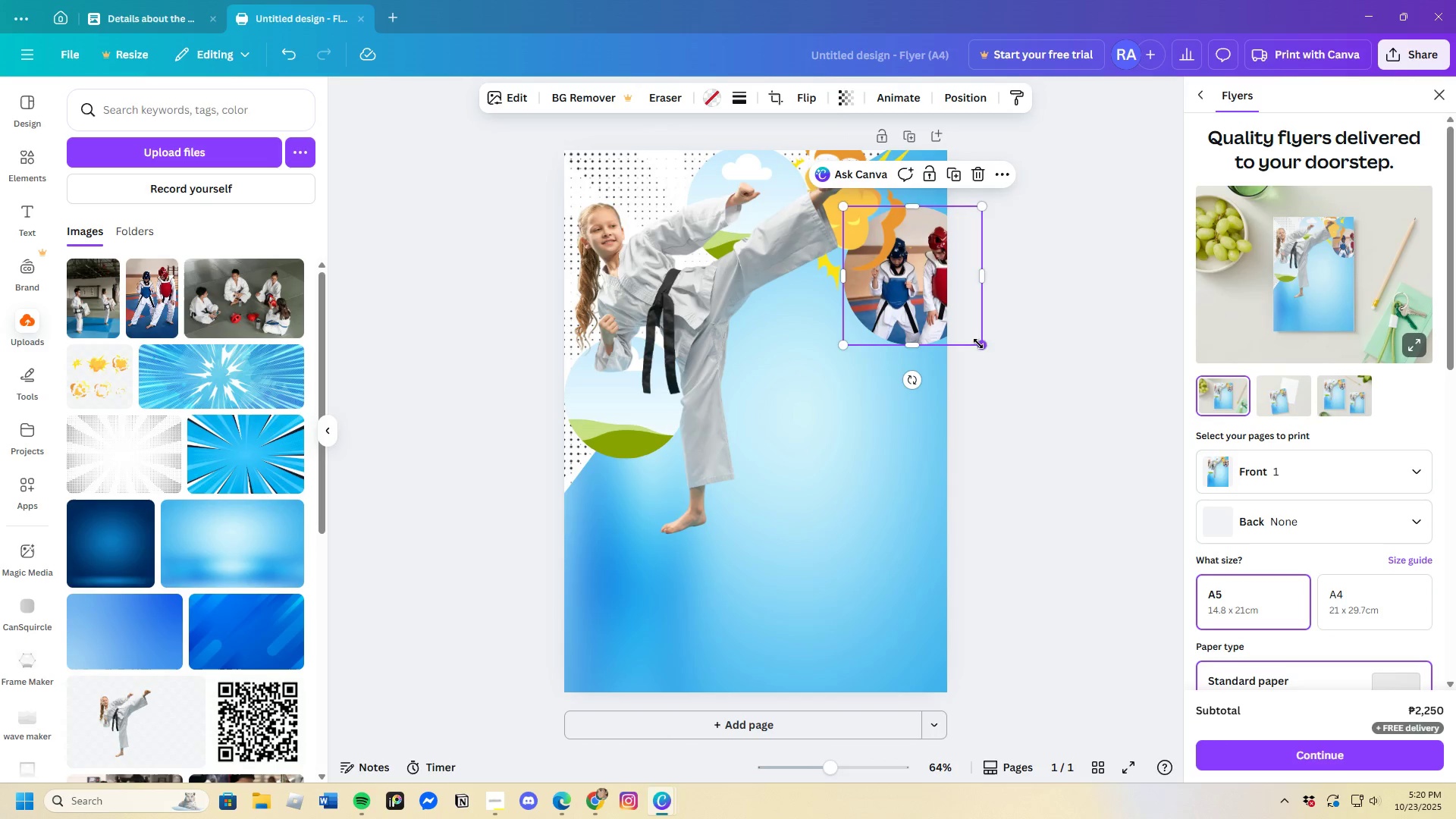 
left_click_drag(start_coordinate=[978, 343], to_coordinate=[991, 363])
 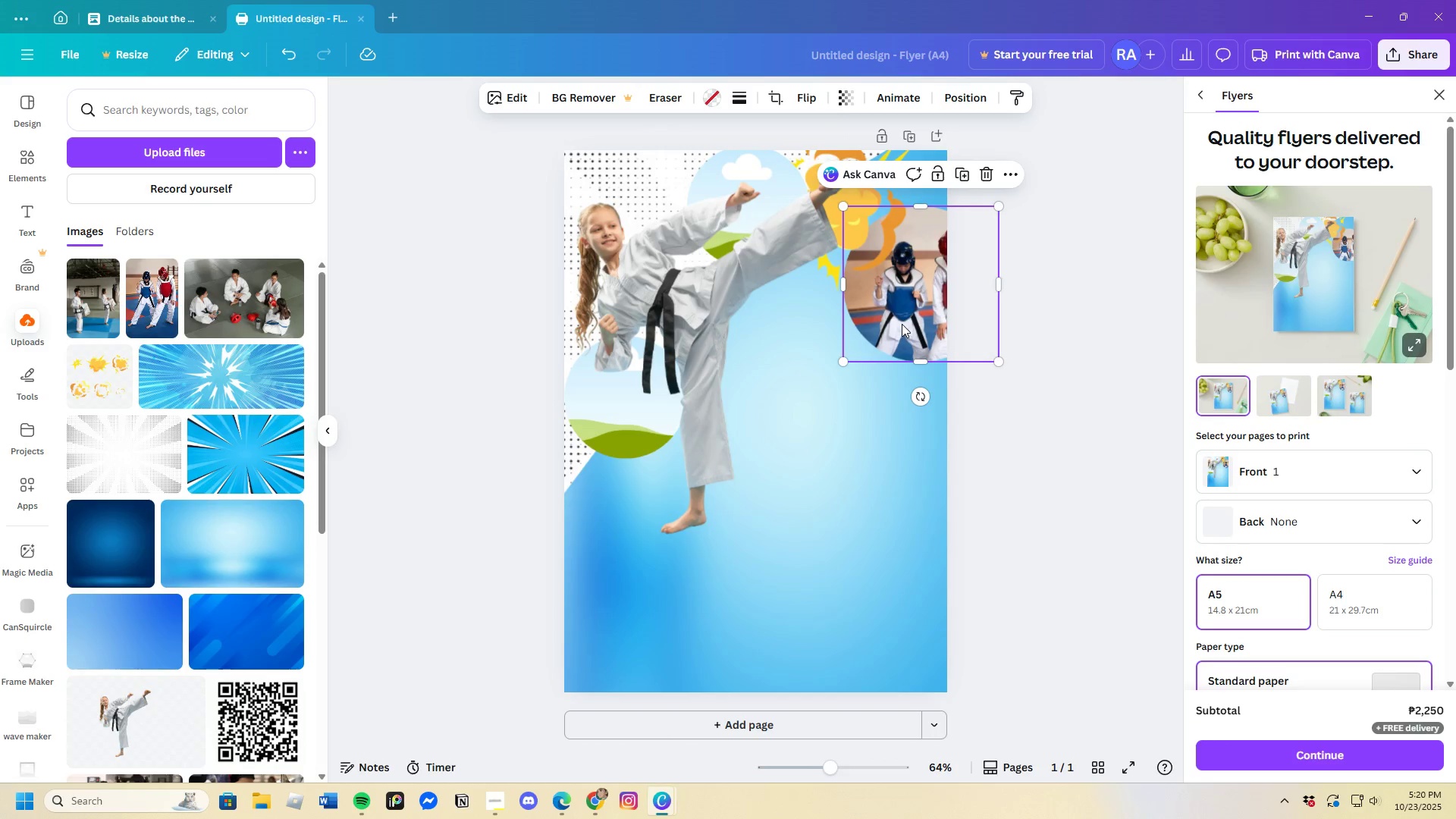 
left_click_drag(start_coordinate=[902, 324], to_coordinate=[901, 312])
 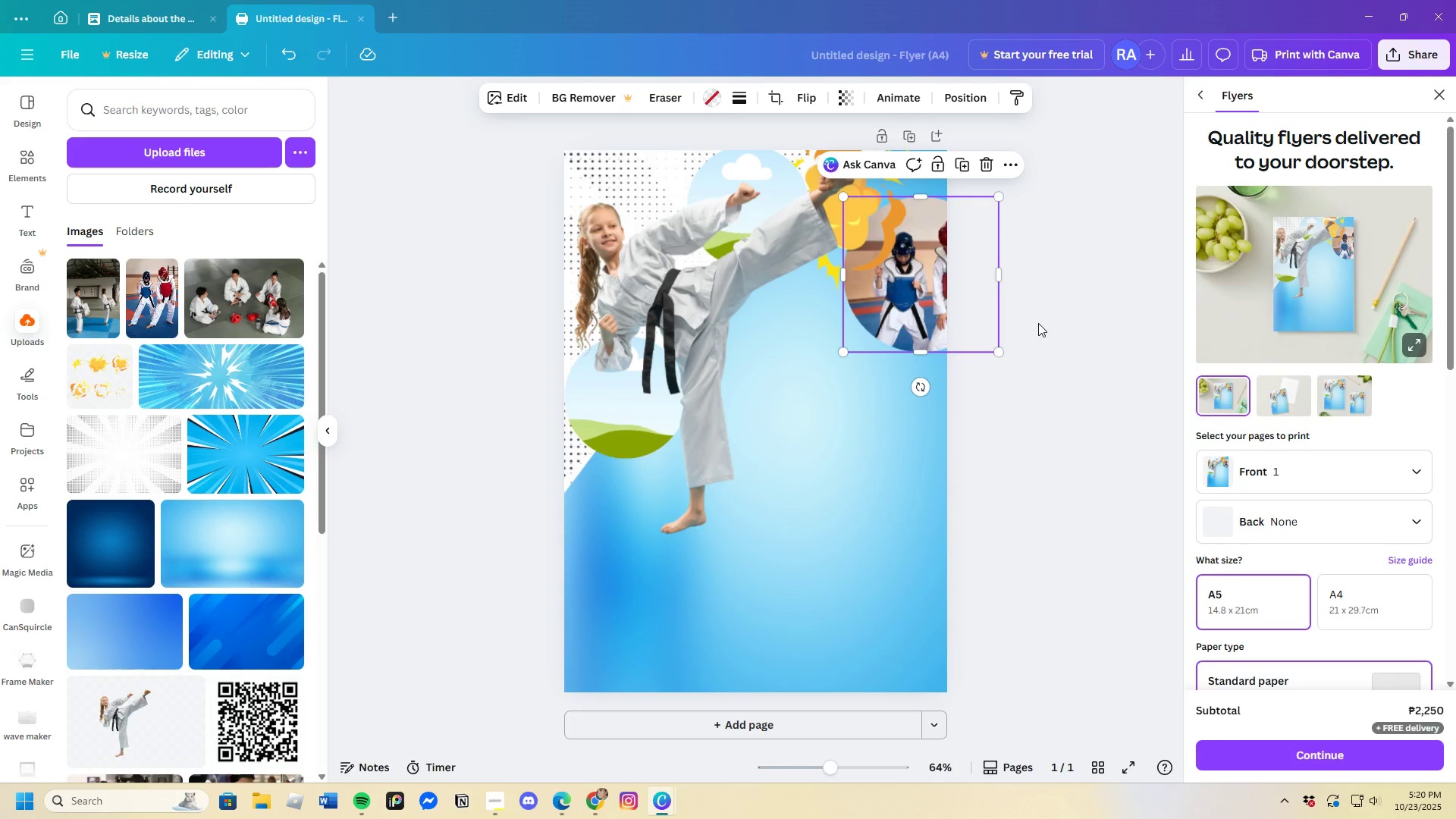 
left_click([1038, 323])
 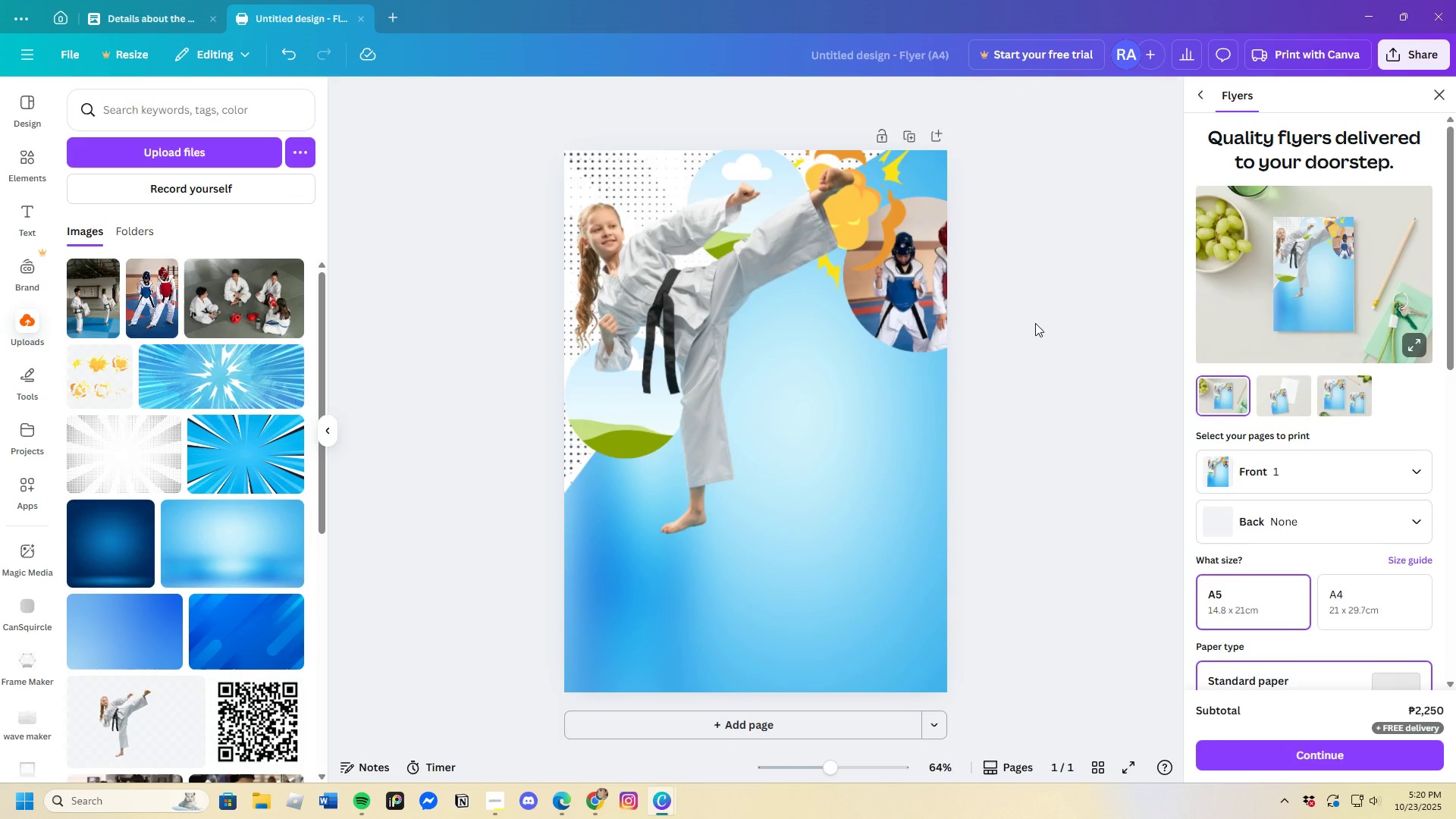 
left_click_drag(start_coordinate=[912, 313], to_coordinate=[897, 314])
 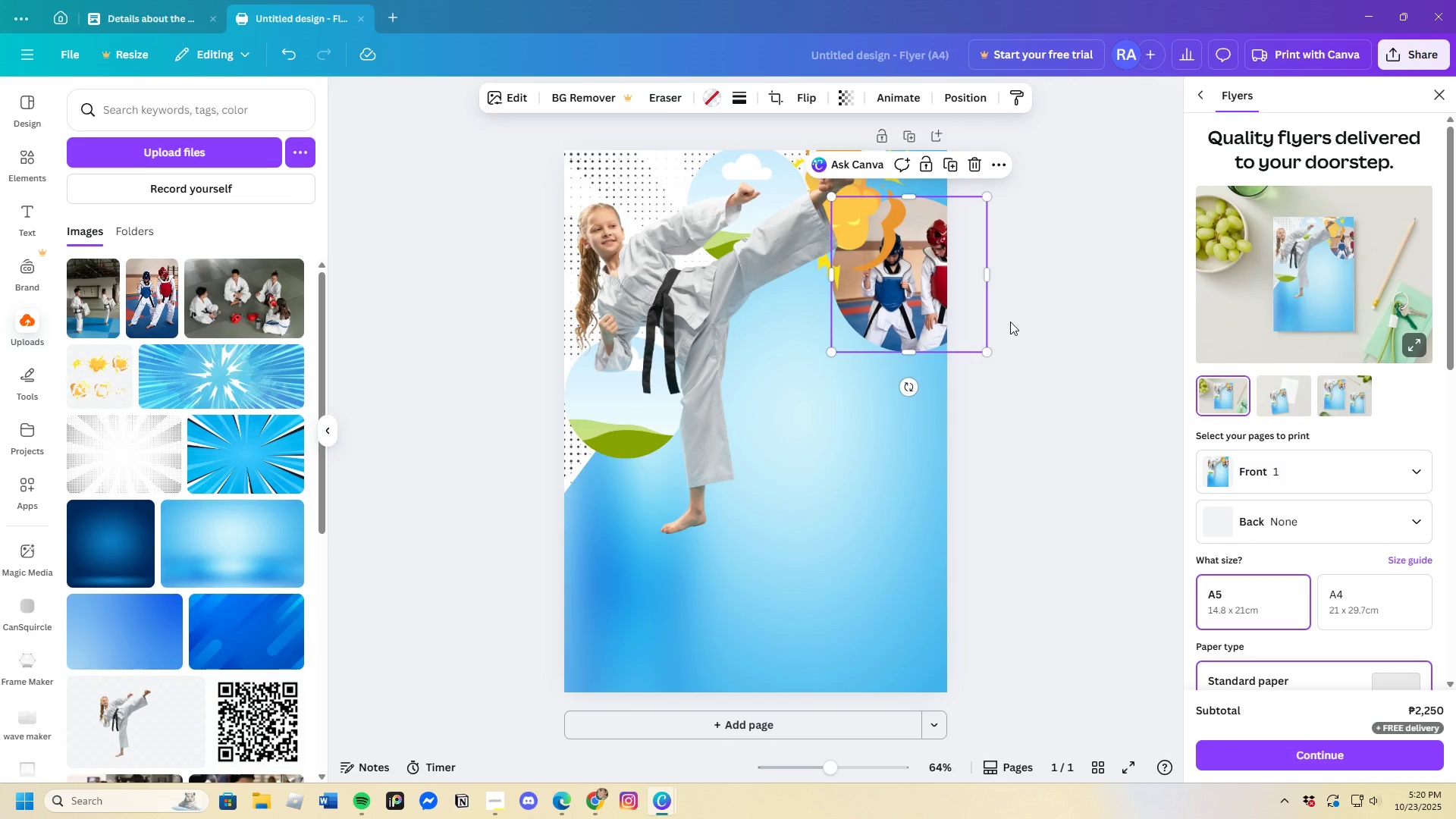 
left_click([1010, 322])
 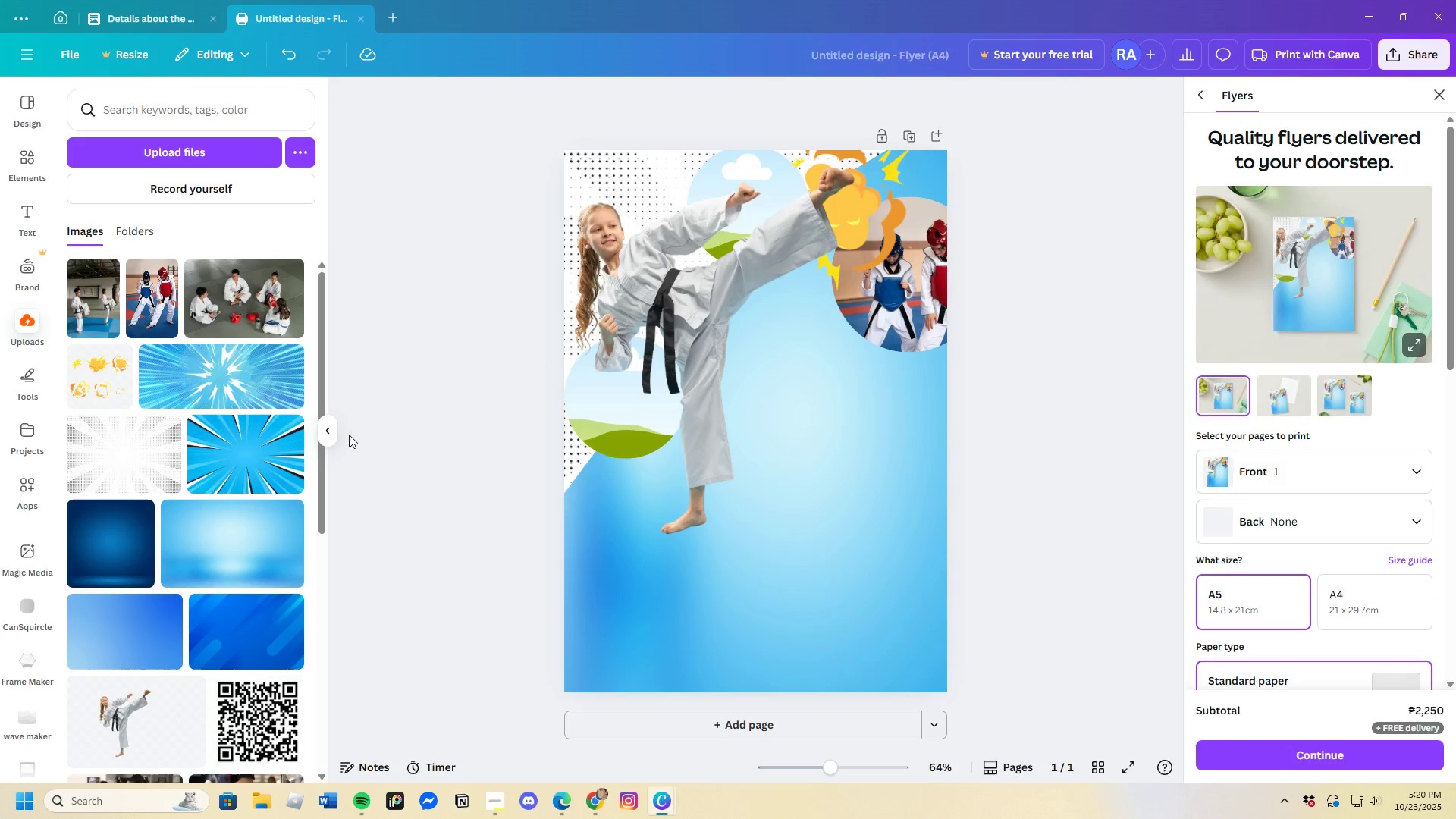 
wait(6.4)
 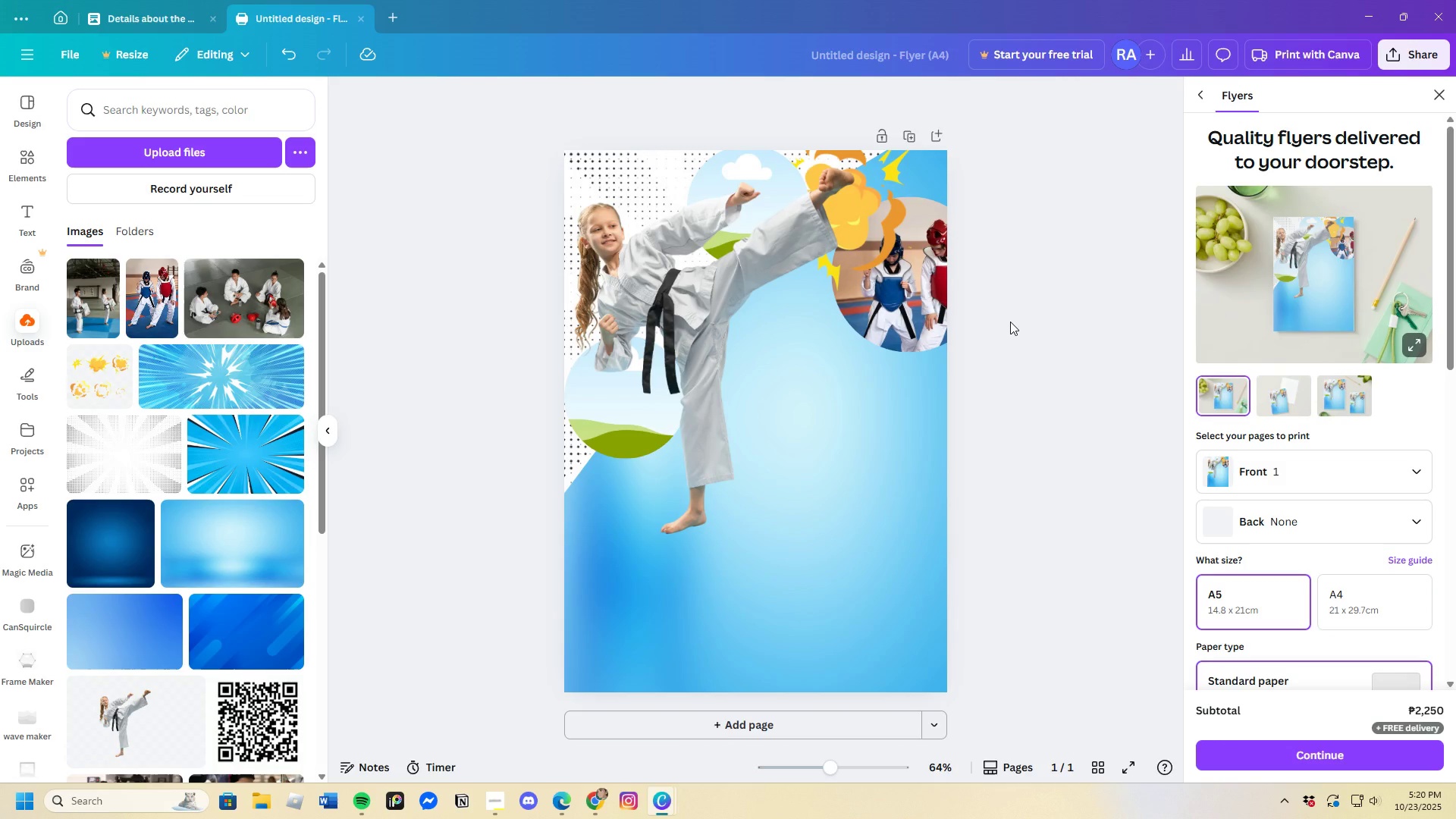 
left_click([86, 312])
 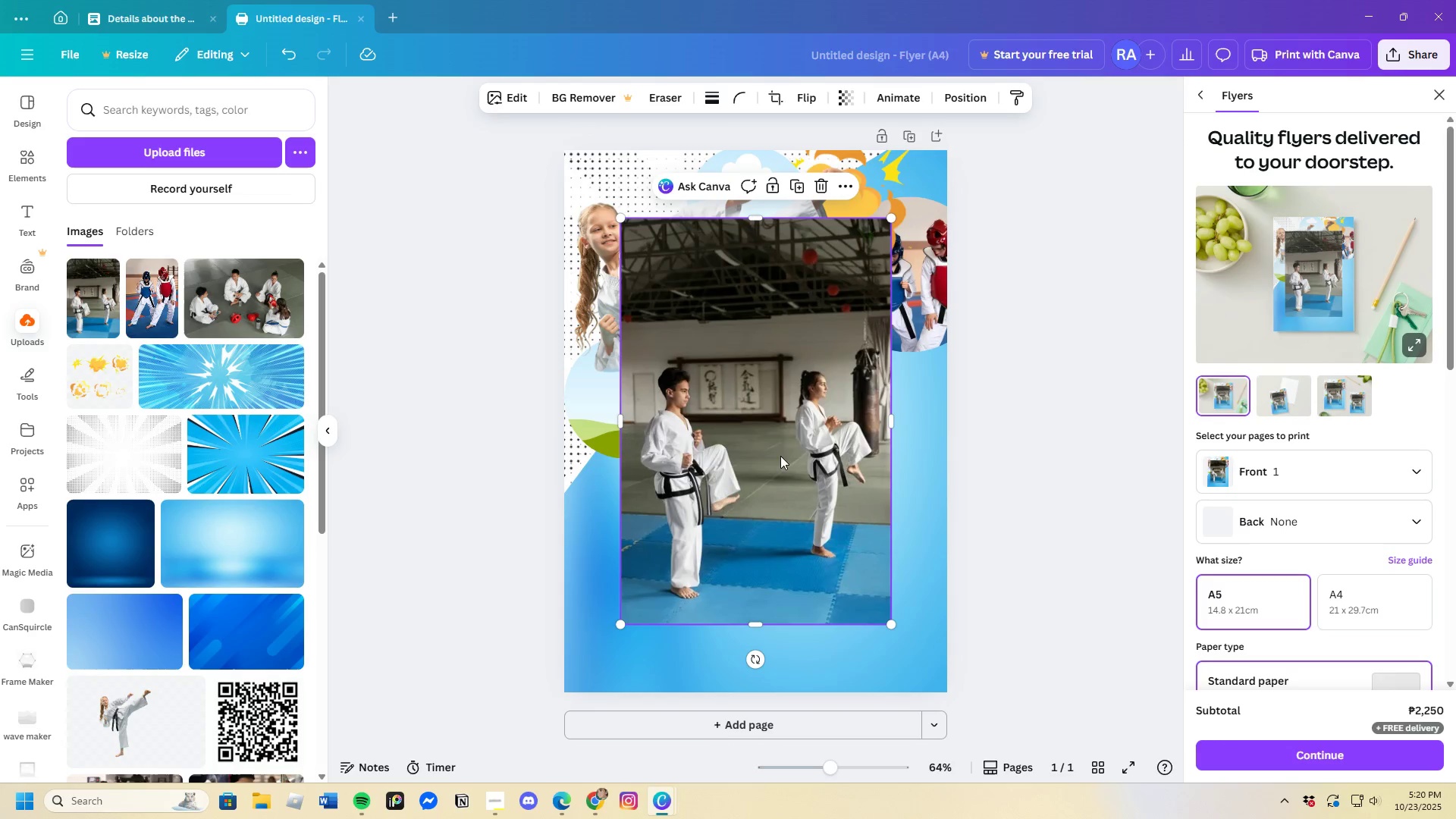 
left_click_drag(start_coordinate=[768, 464], to_coordinate=[773, 444])
 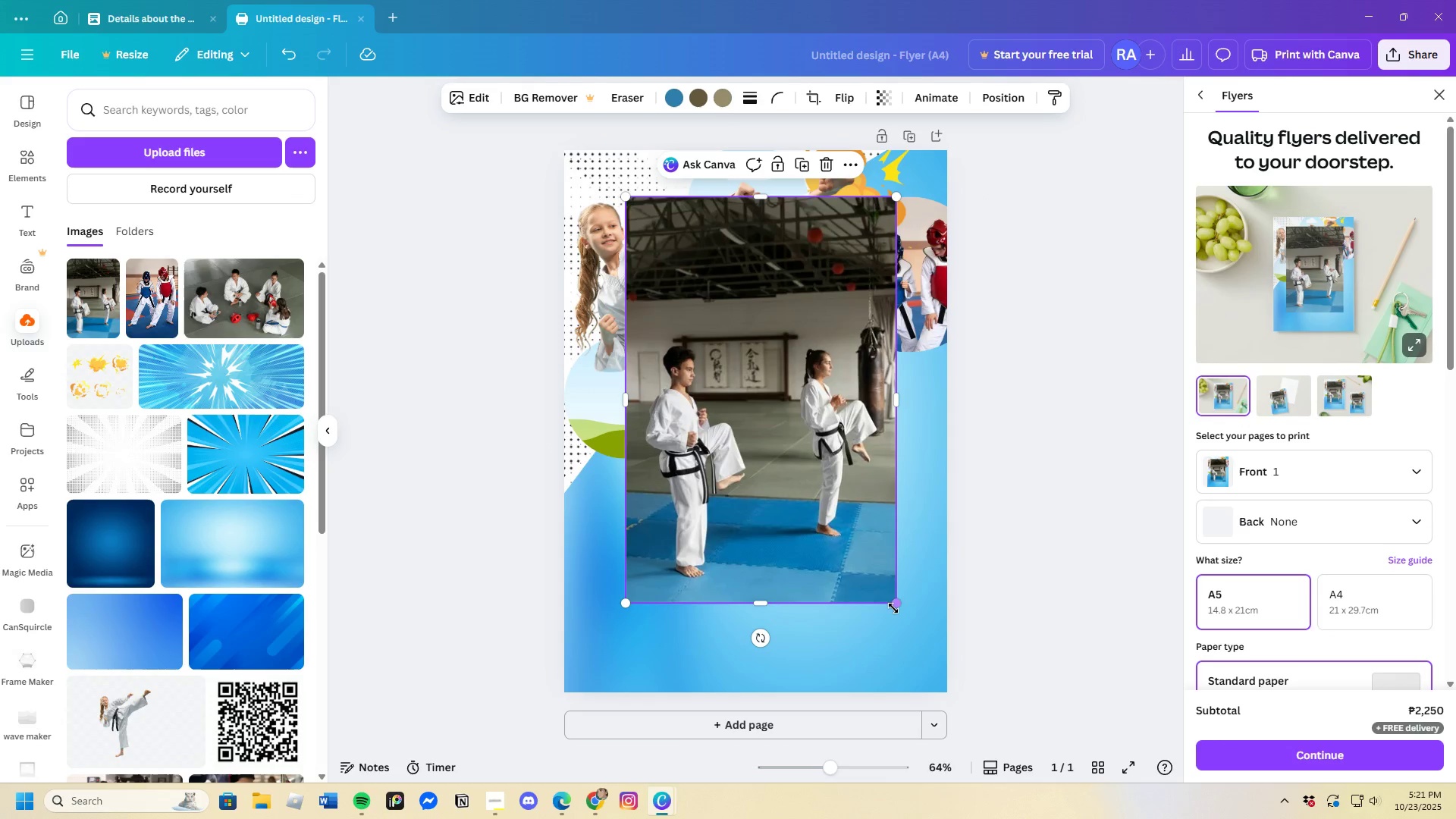 
left_click_drag(start_coordinate=[894, 604], to_coordinate=[705, 316])
 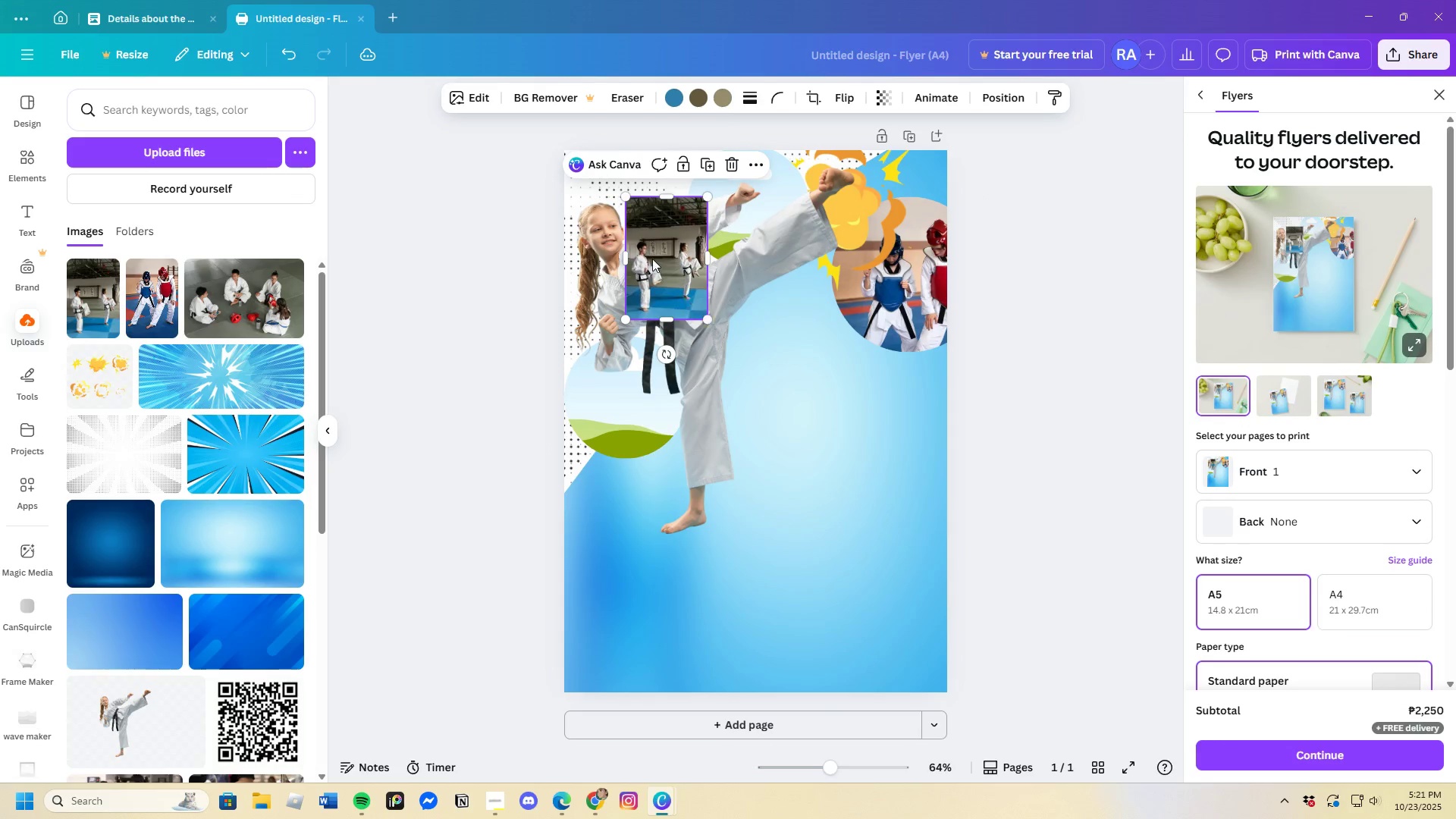 
left_click_drag(start_coordinate=[652, 259], to_coordinate=[820, 376])
 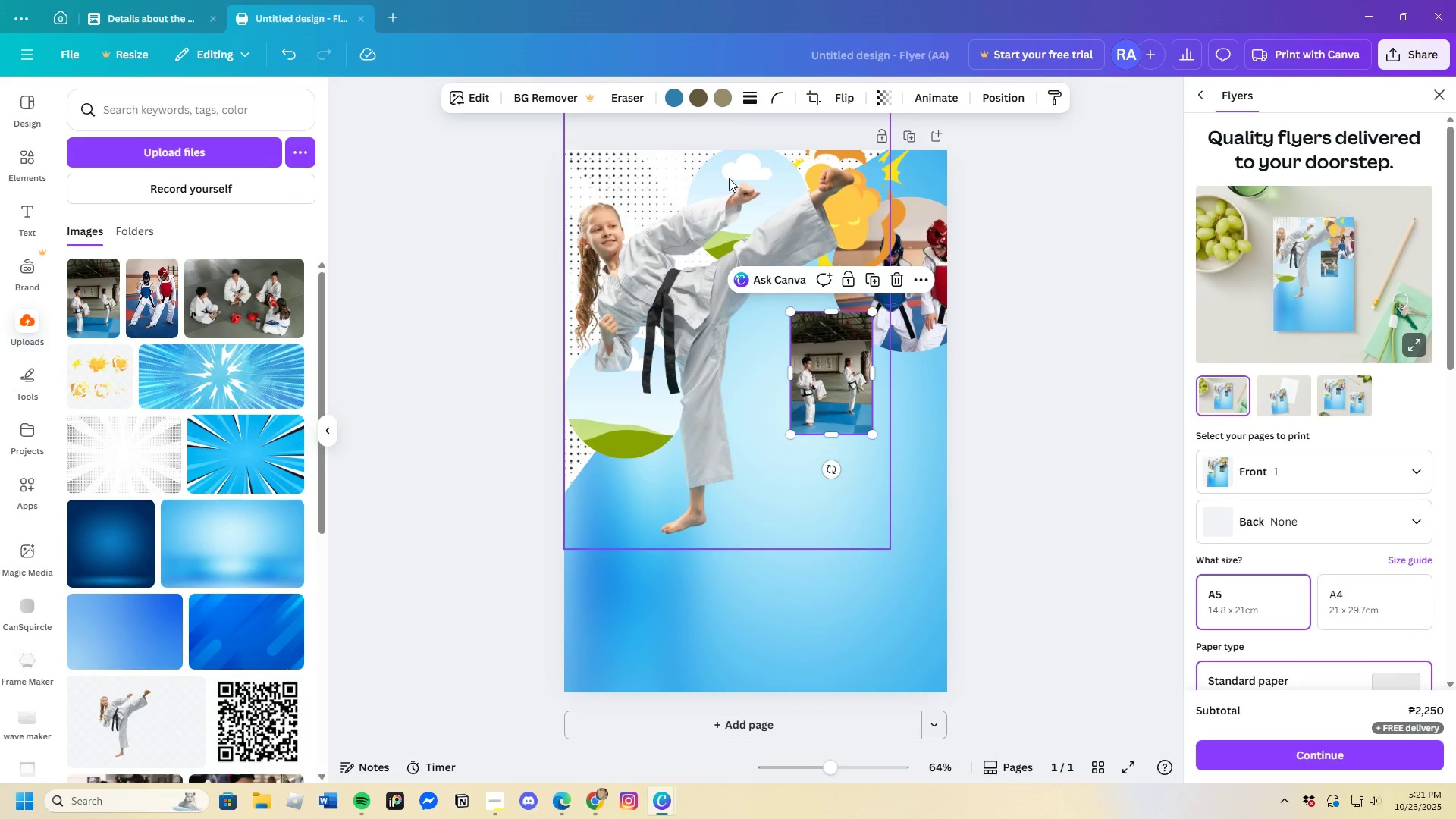 
left_click([729, 177])
 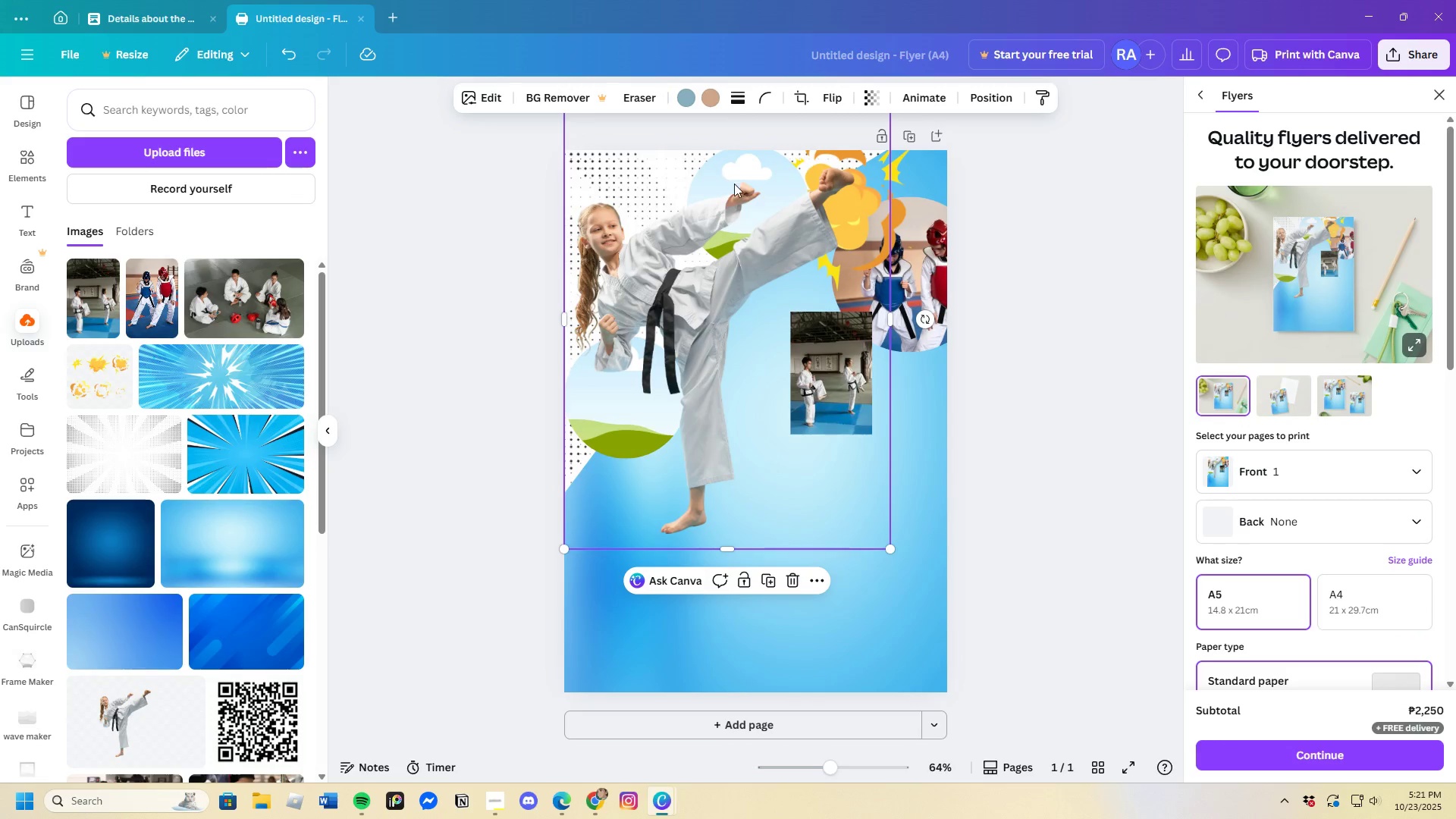 
left_click_drag(start_coordinate=[734, 184], to_coordinate=[748, 429])
 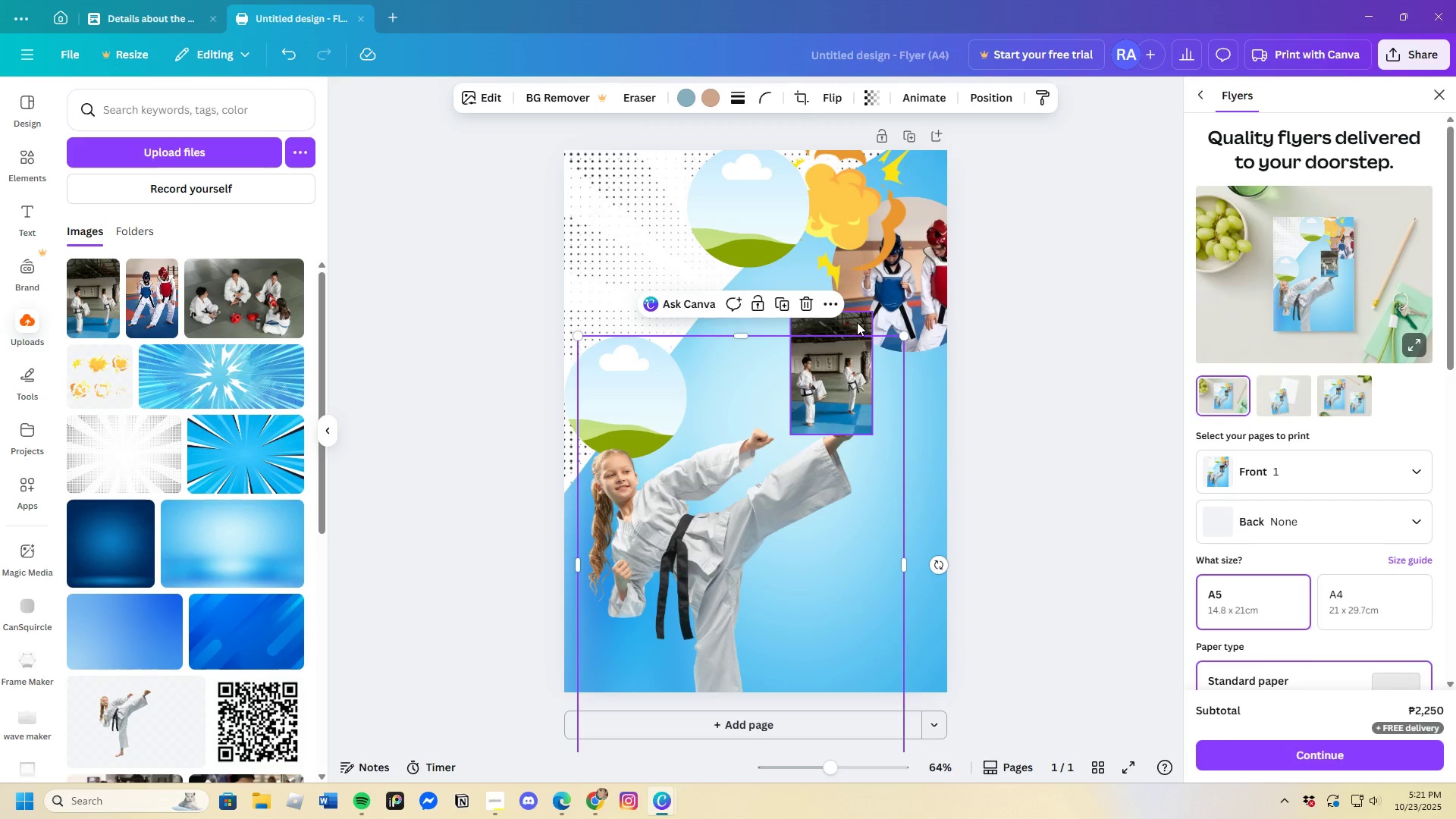 
left_click_drag(start_coordinate=[857, 322], to_coordinate=[782, 194])
 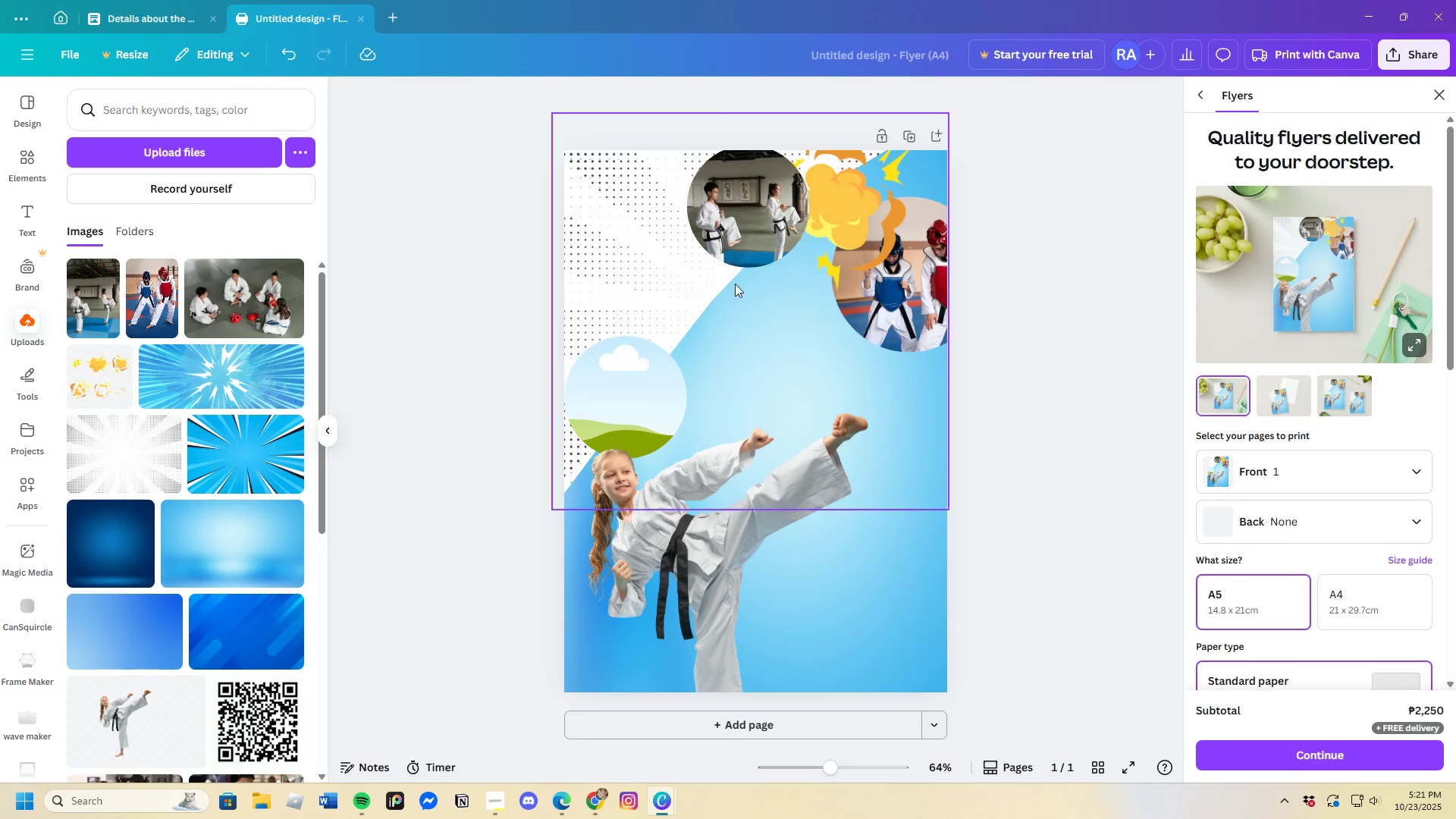 
left_click([736, 223])
 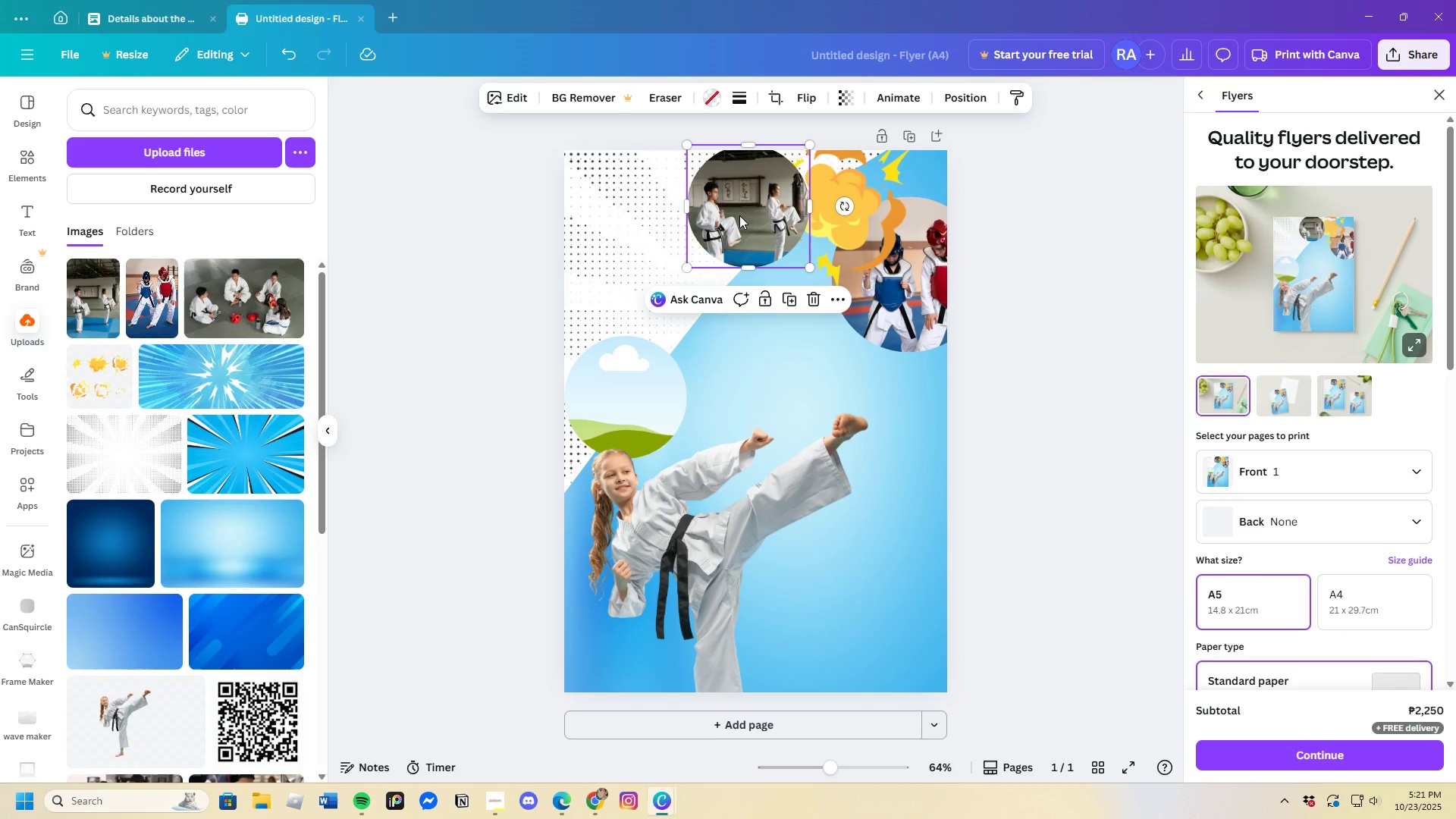 
left_click_drag(start_coordinate=[739, 215], to_coordinate=[740, 212])
 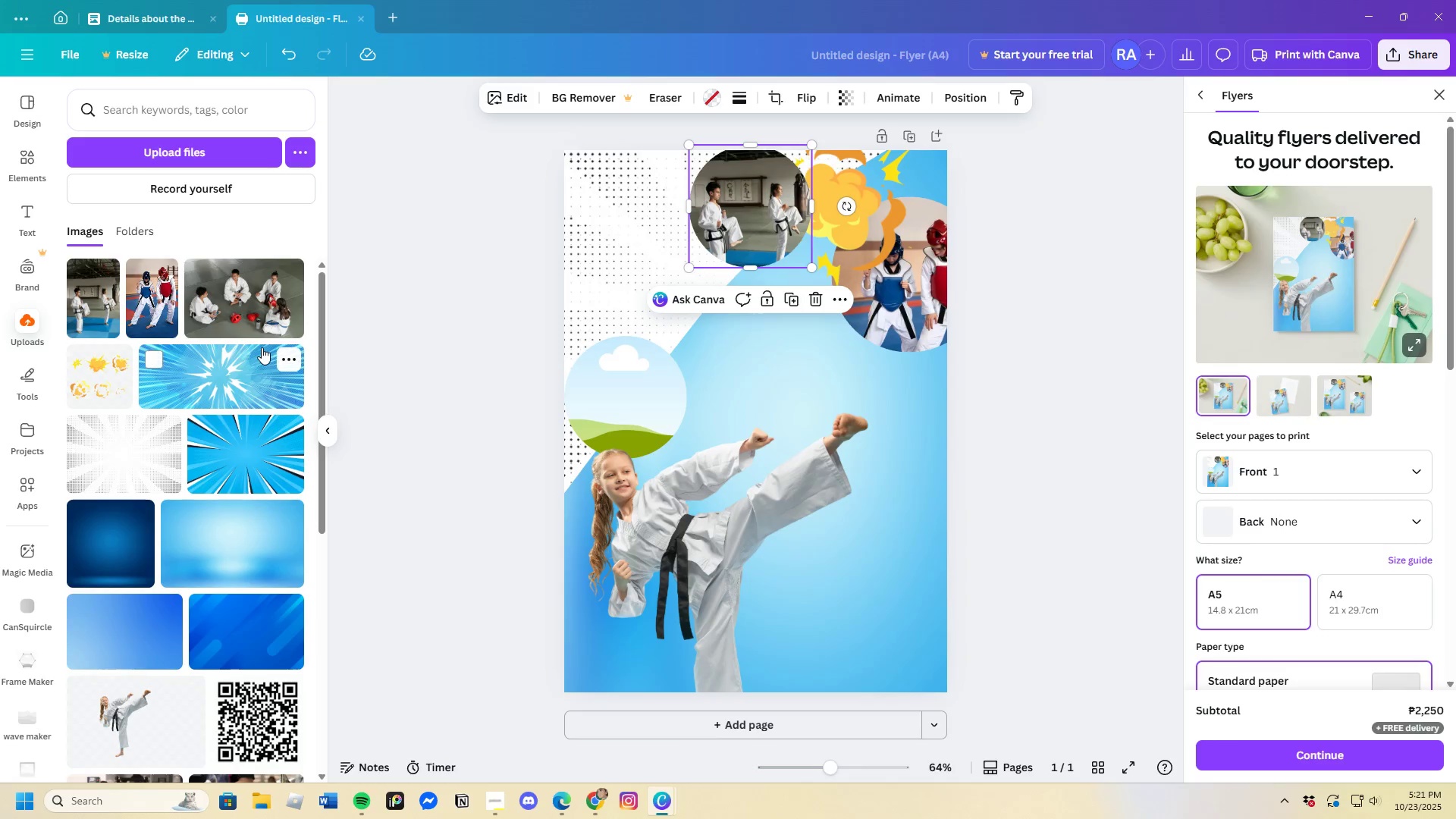 
left_click([101, 308])
 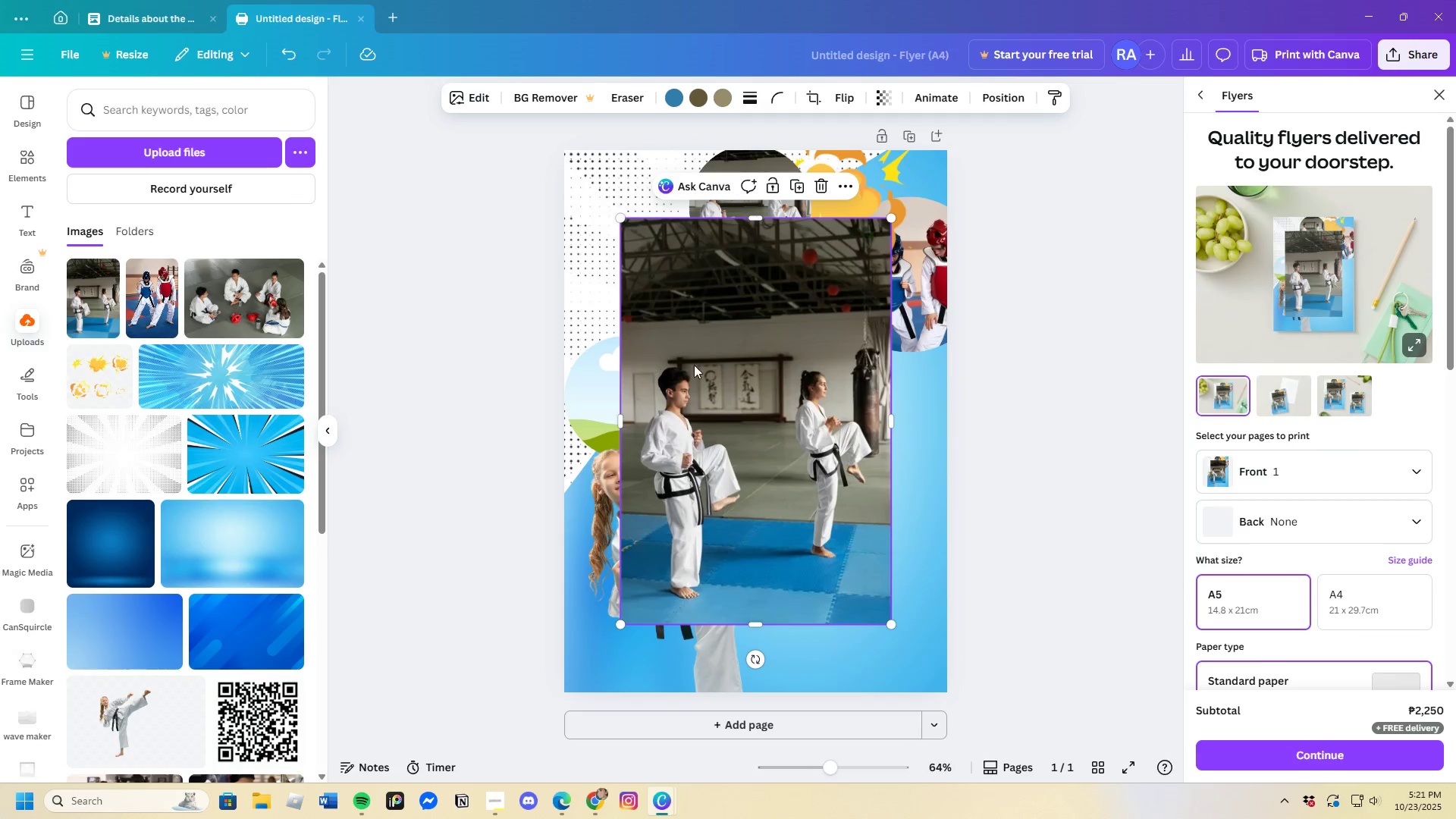 
left_click_drag(start_coordinate=[719, 365], to_coordinate=[771, 314])
 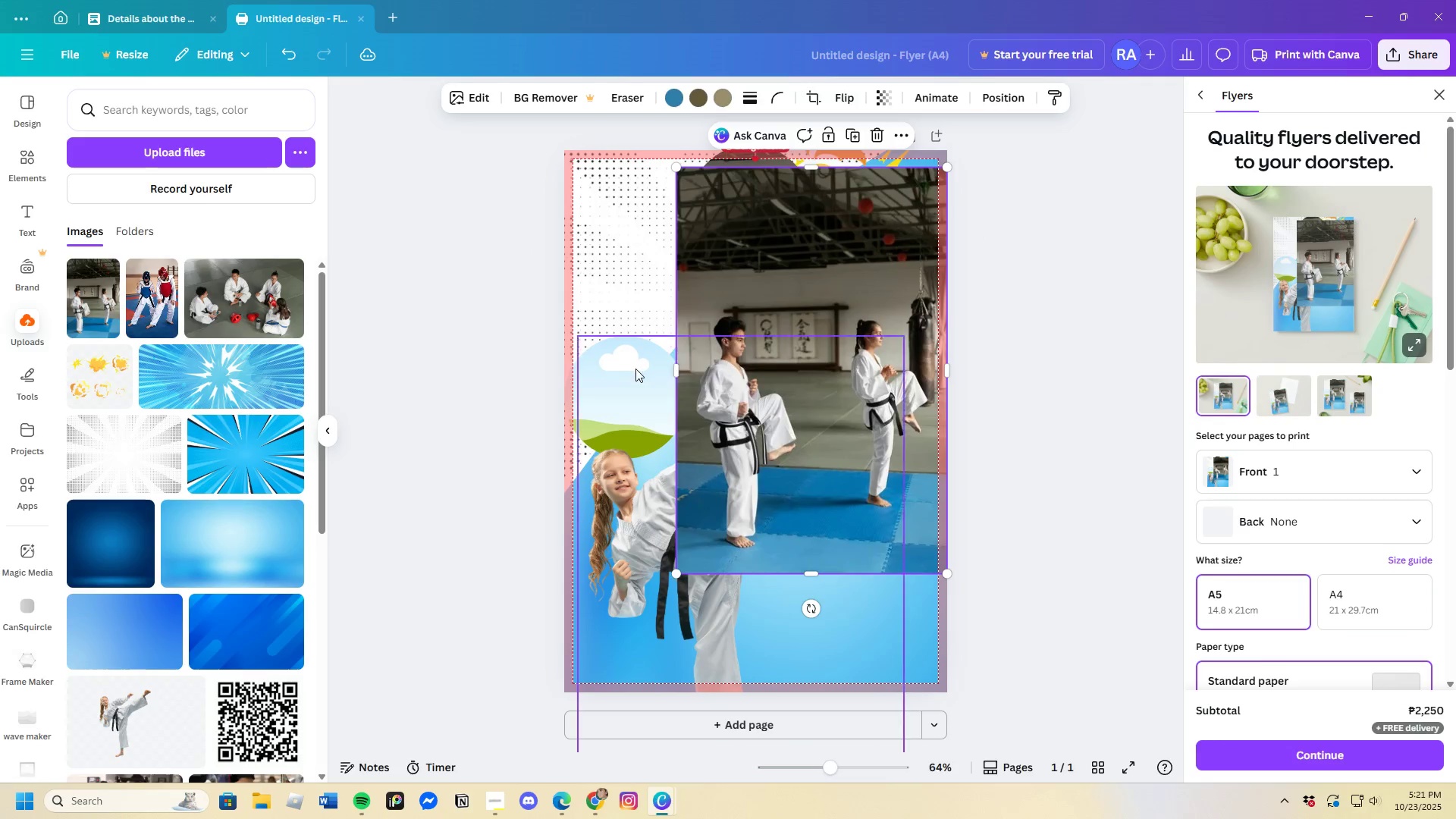 
left_click([635, 369])
 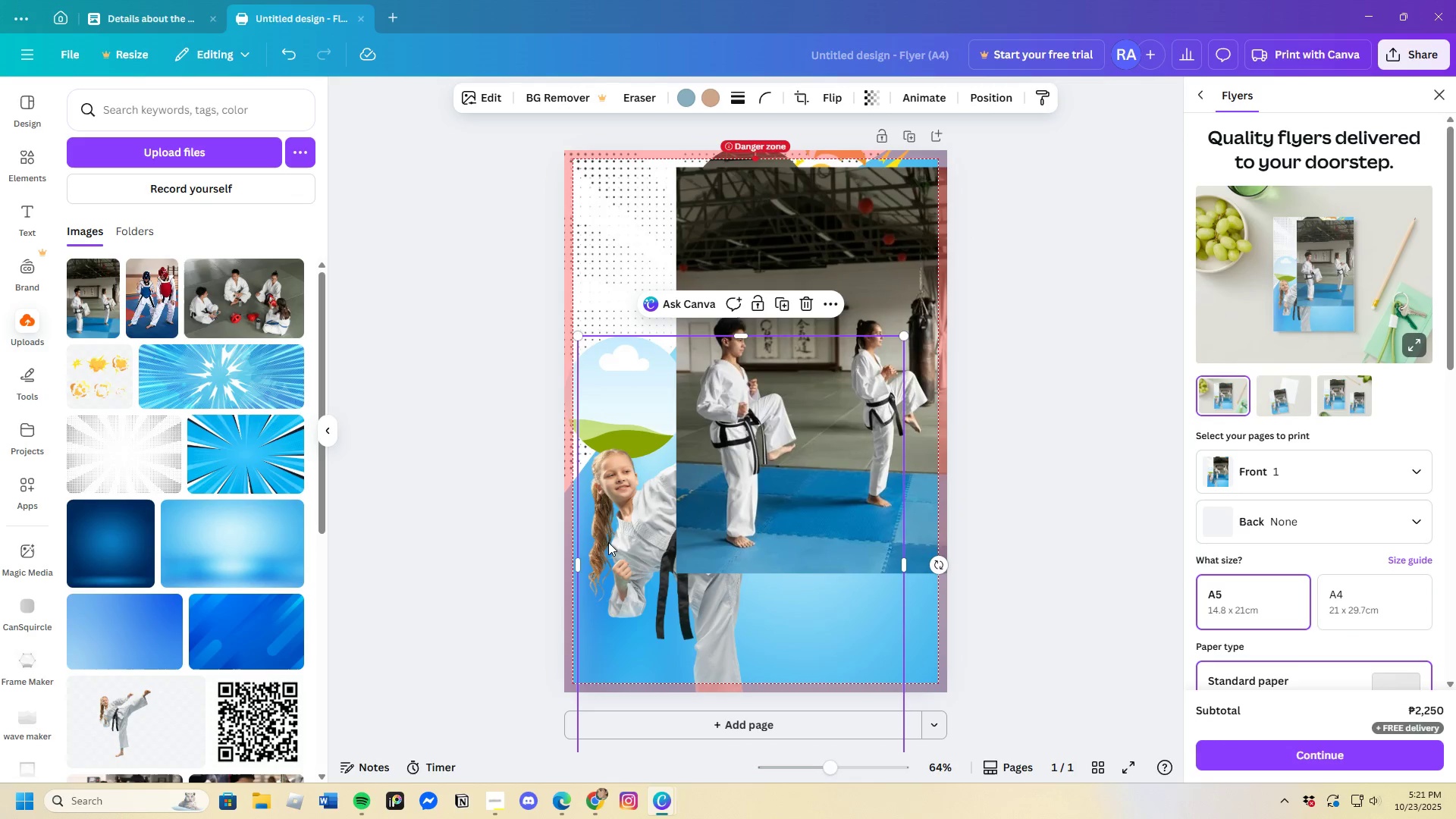 
left_click_drag(start_coordinate=[619, 543], to_coordinate=[710, 623])
 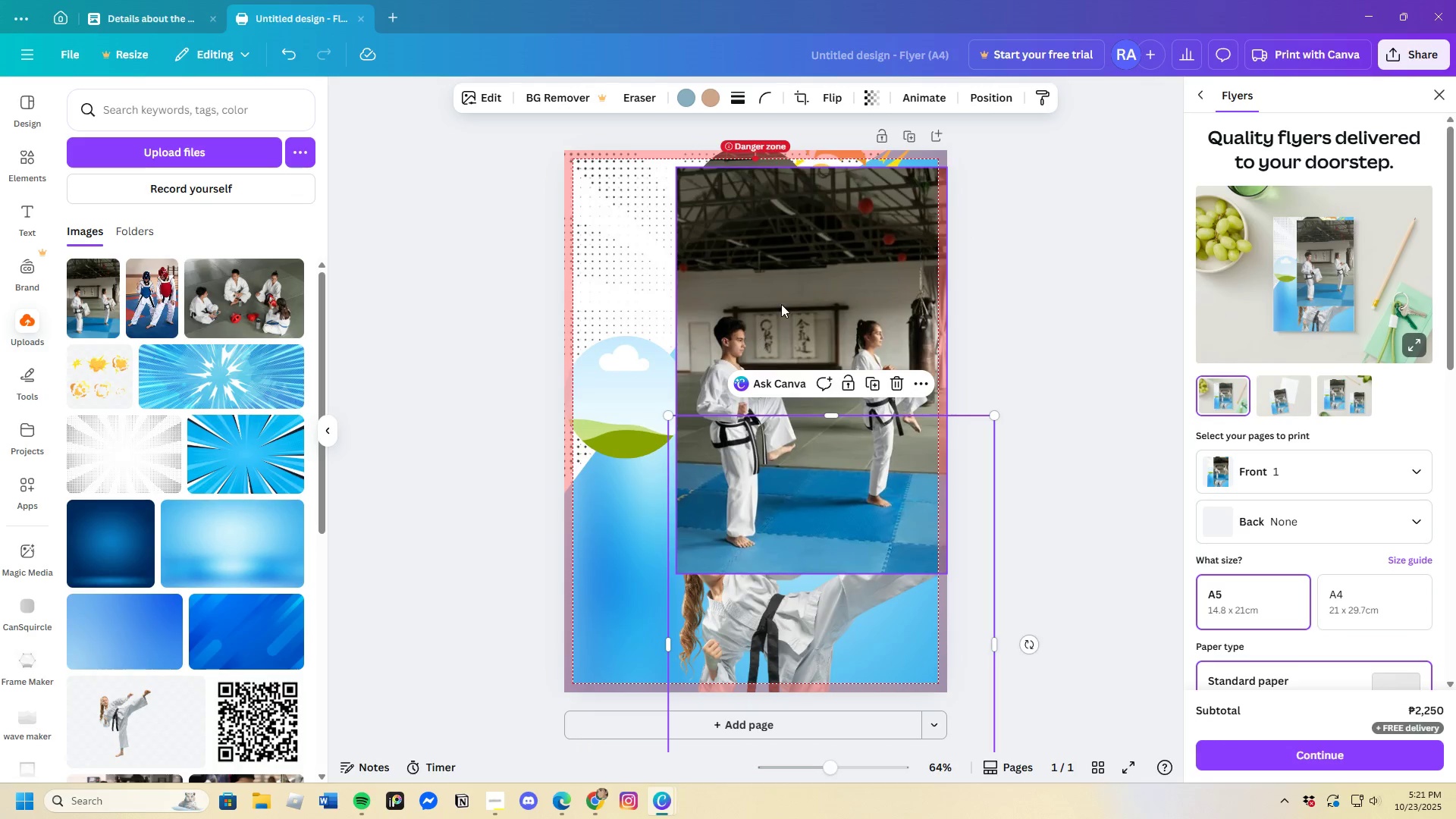 
left_click_drag(start_coordinate=[783, 300], to_coordinate=[658, 362])
 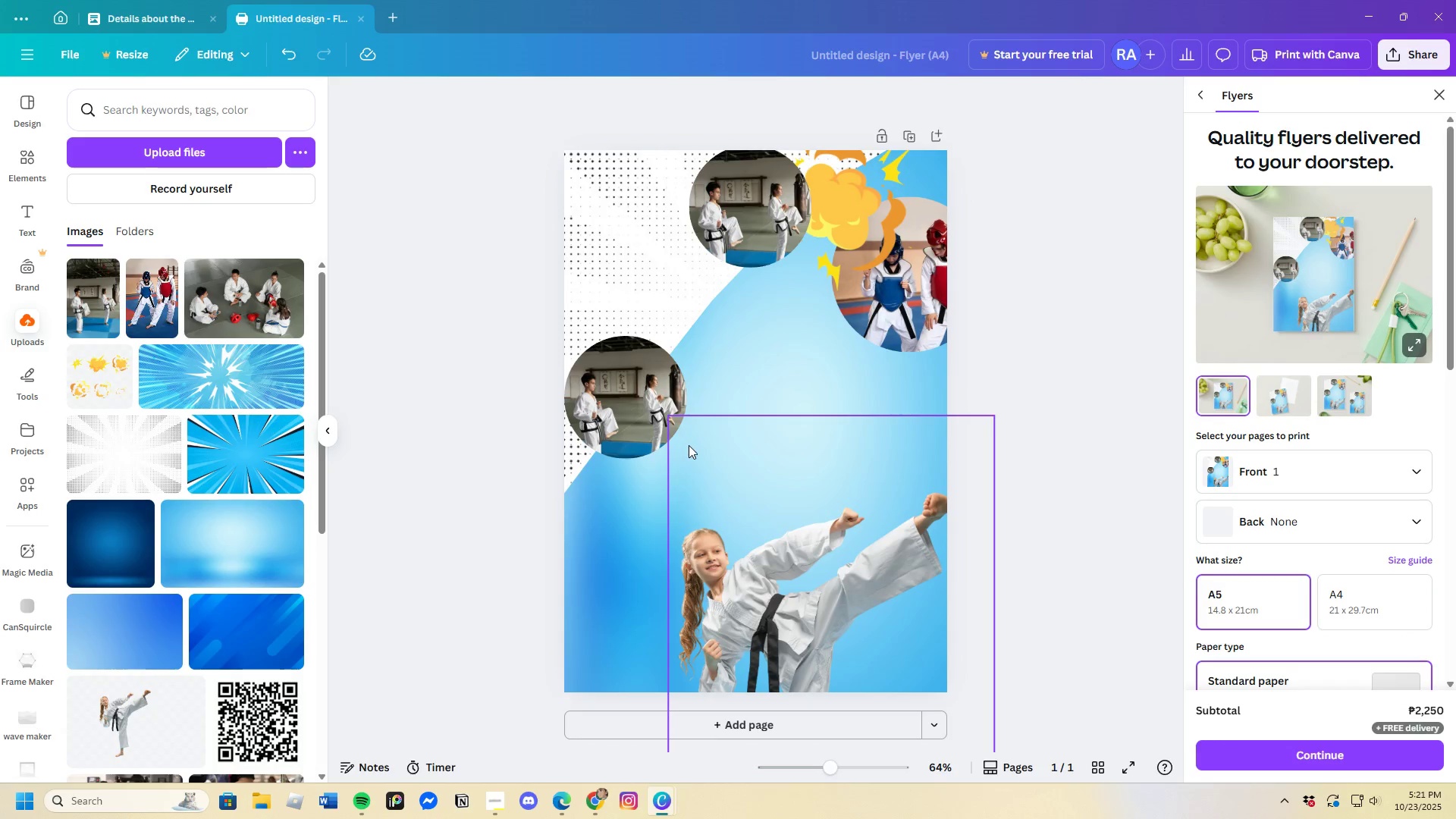 
left_click([645, 409])
 